 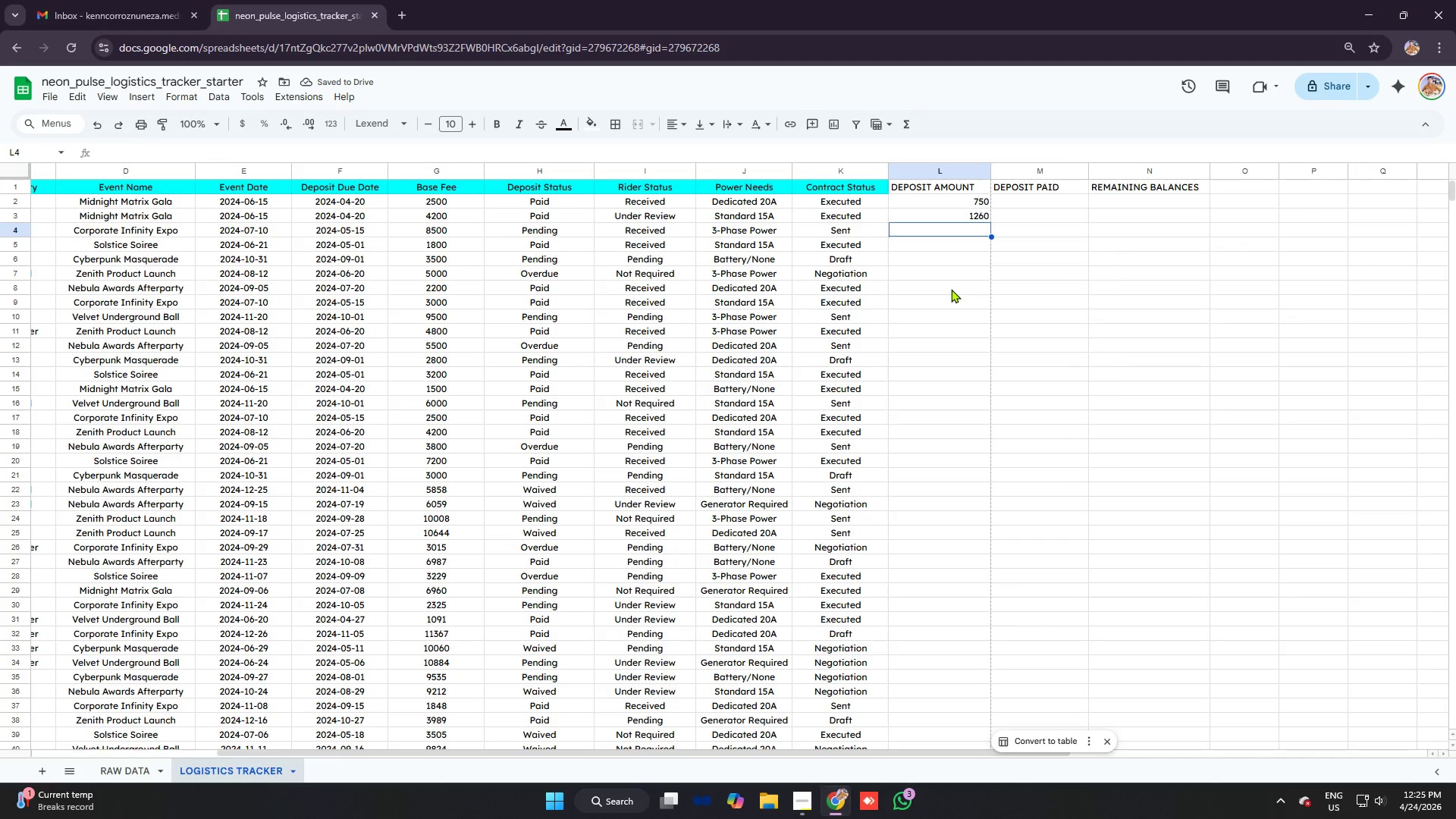 
type(=G4)
 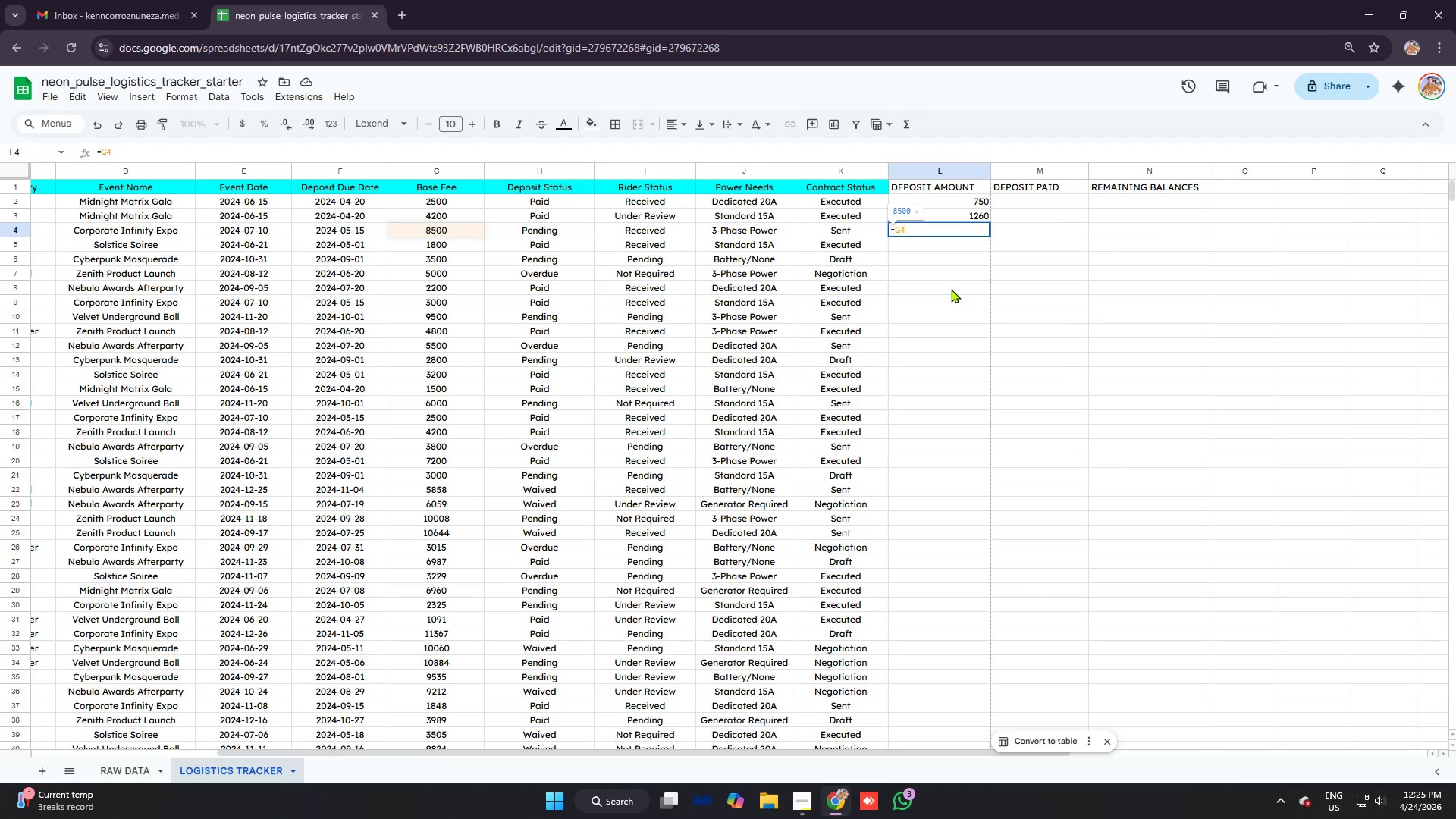 
key(Control+ControlLeft)
 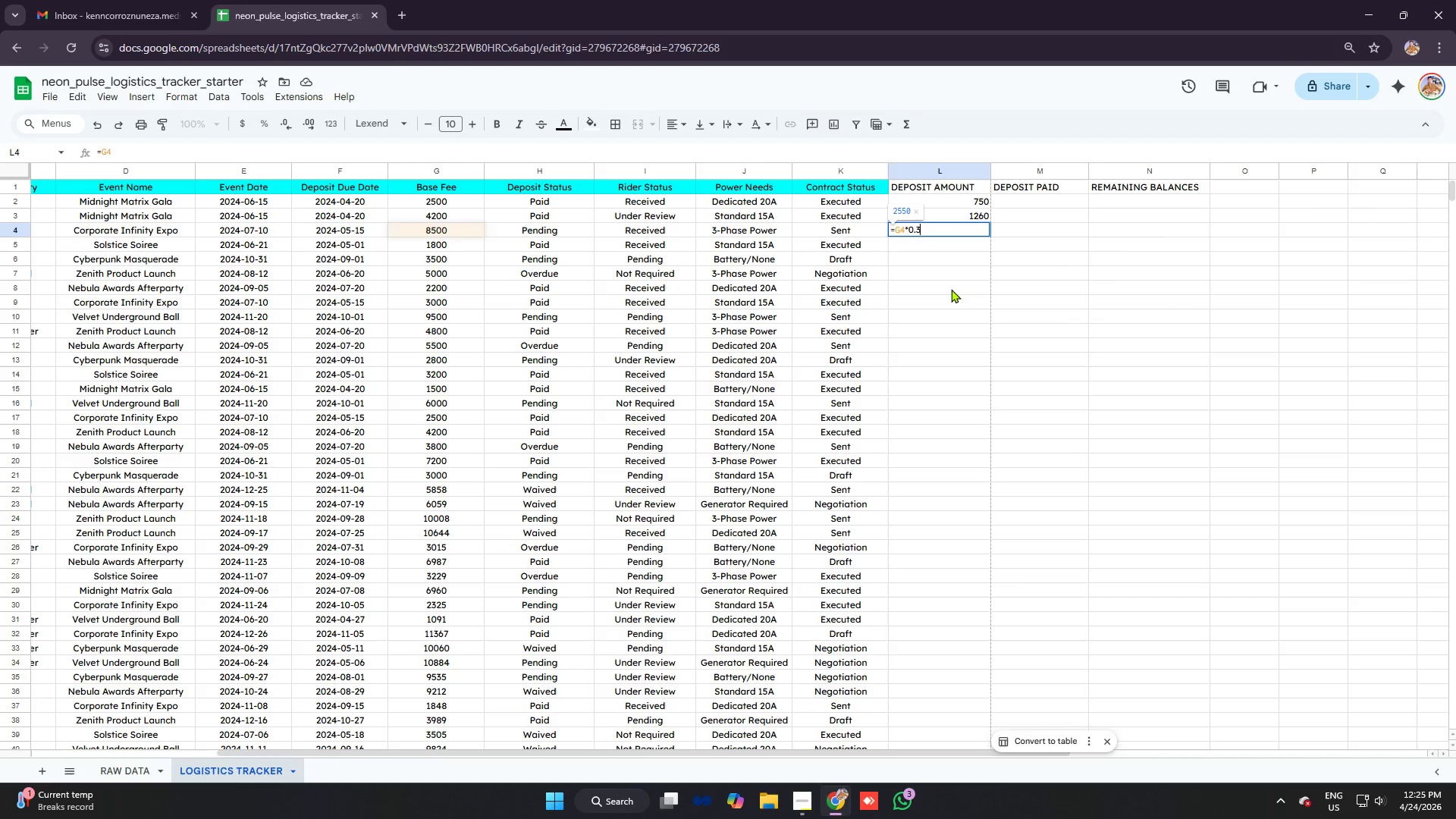 
key(Control+V)
 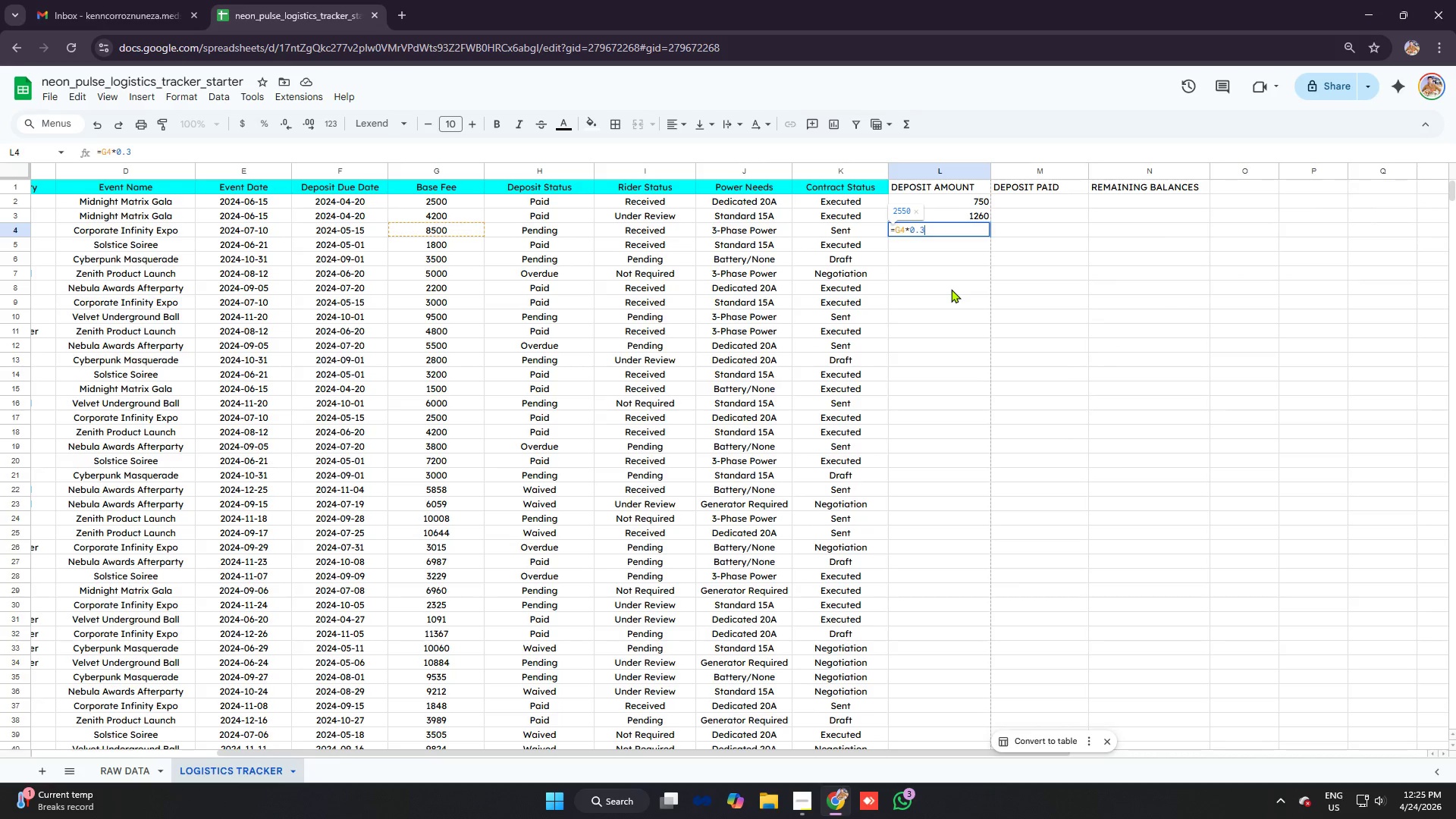 
key(Enter)
 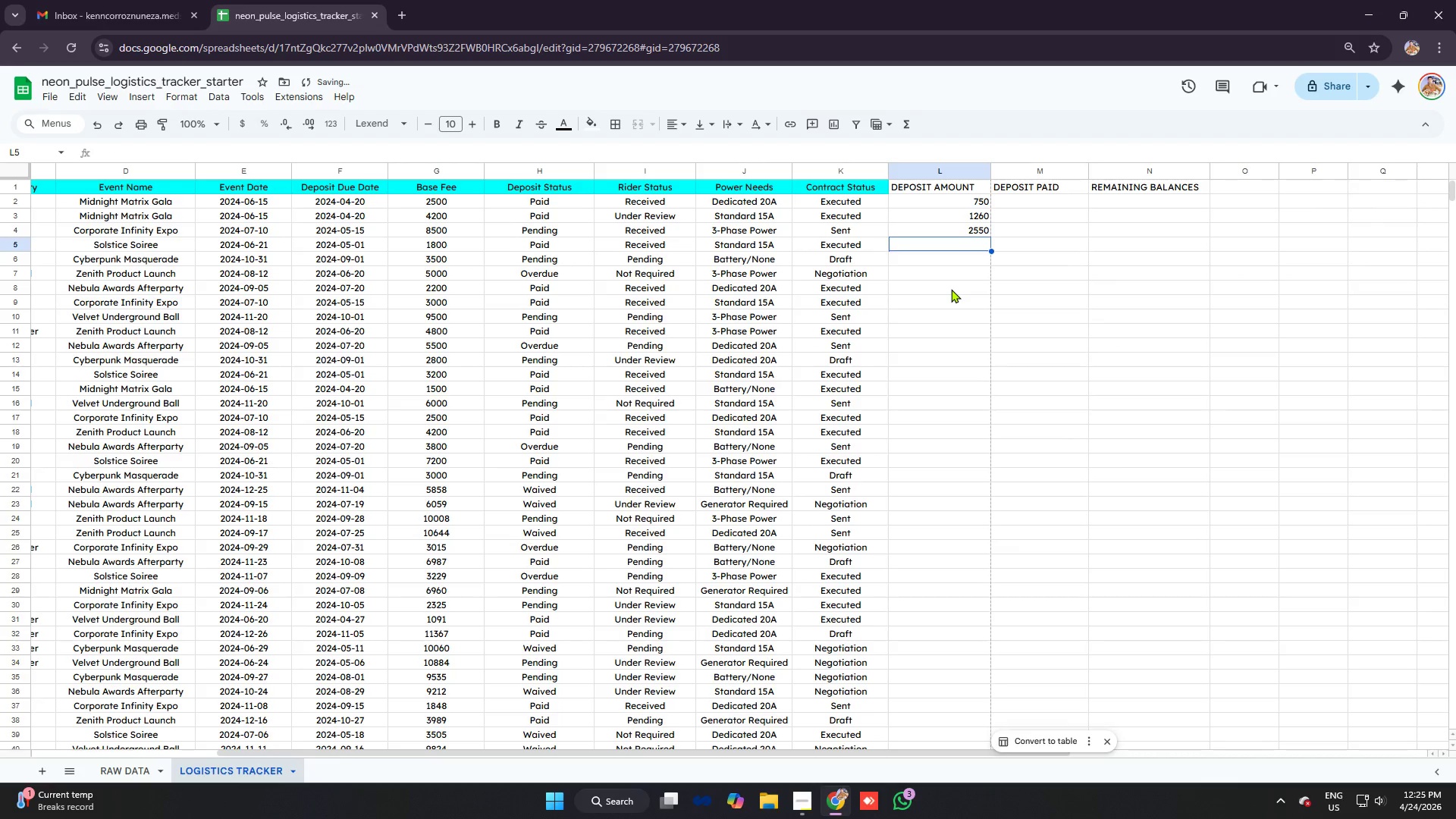 
key(Equal)
 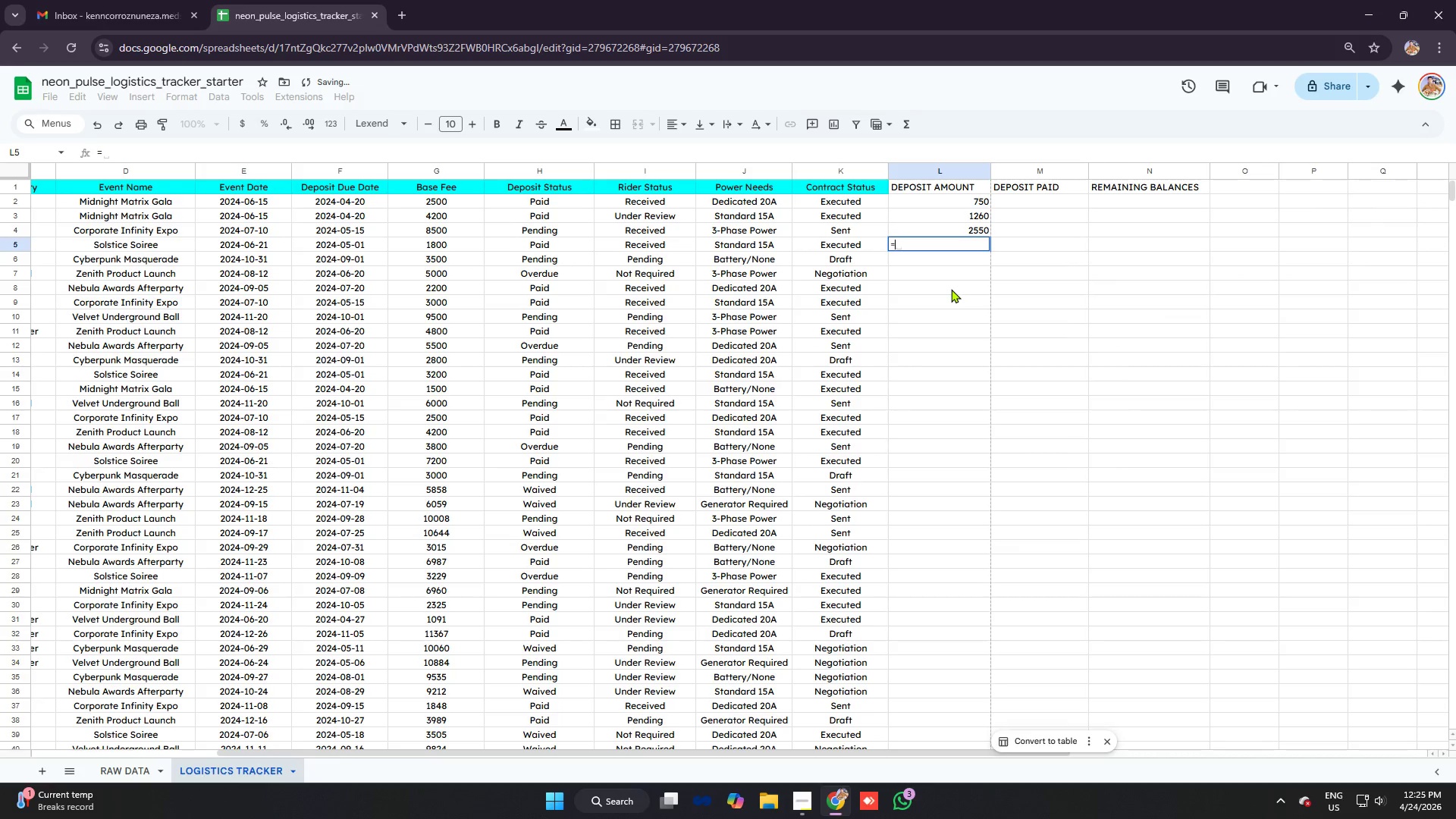 
key(G)
 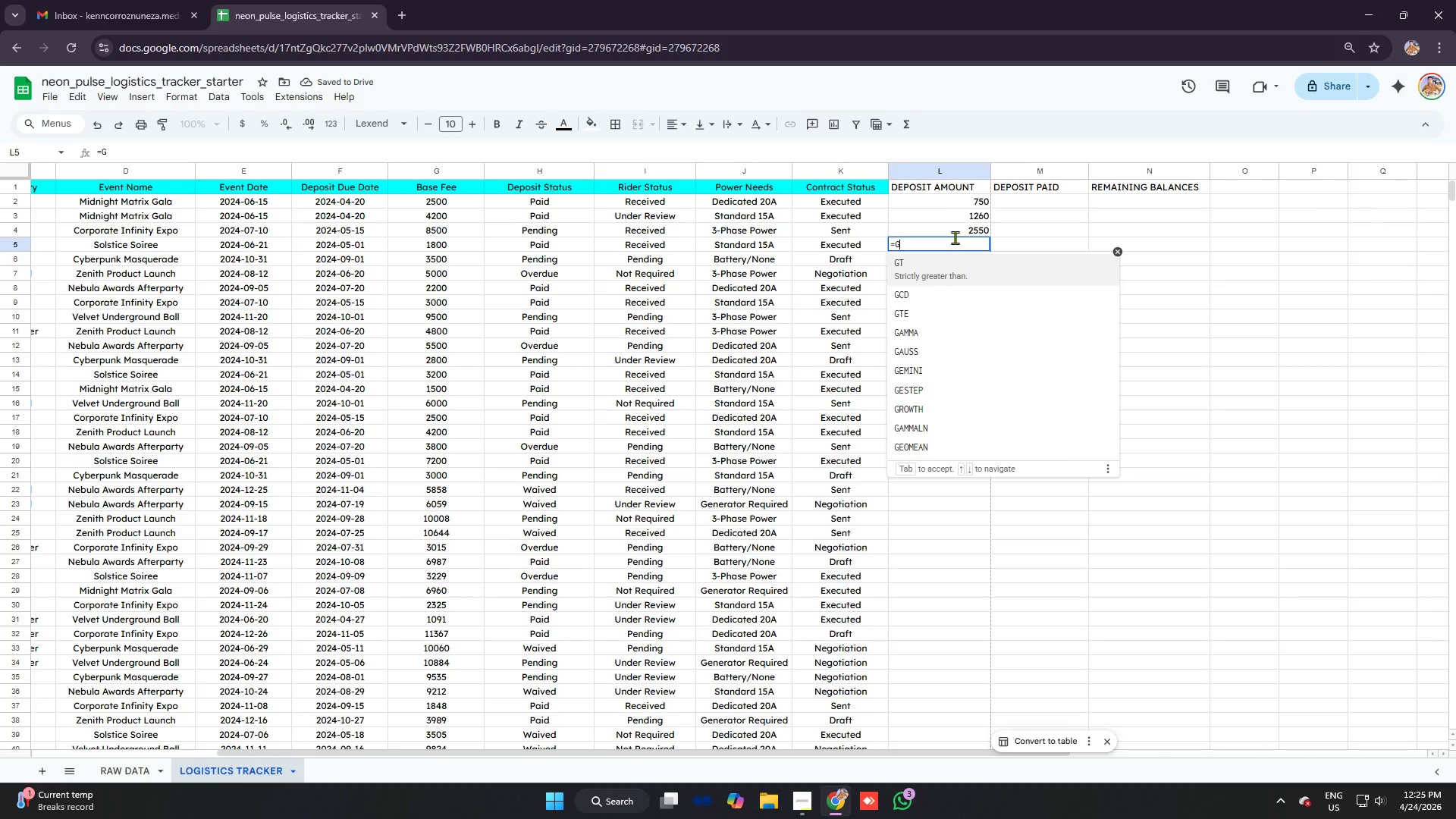 
left_click([964, 207])
 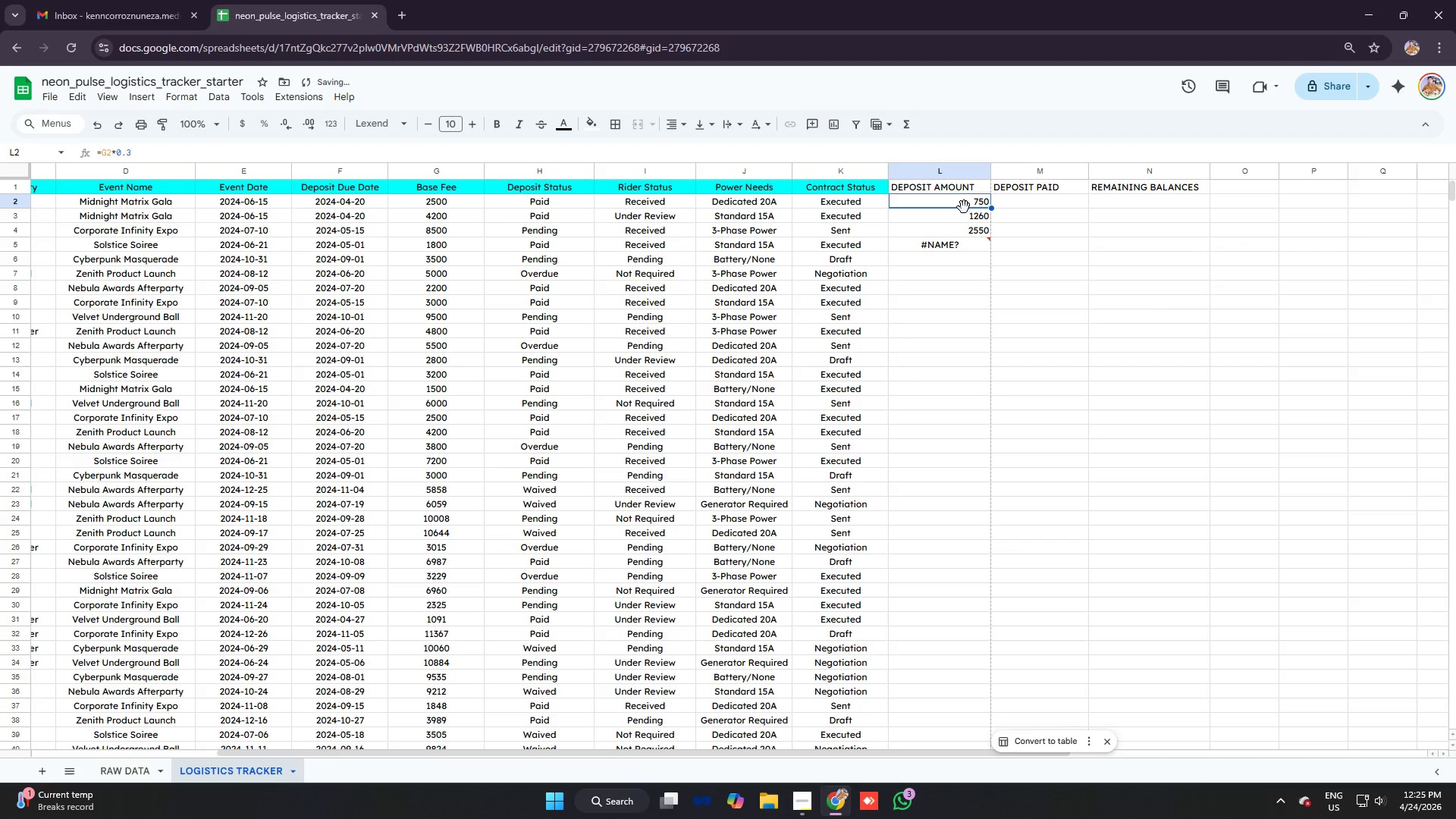 
key(Control+A)
 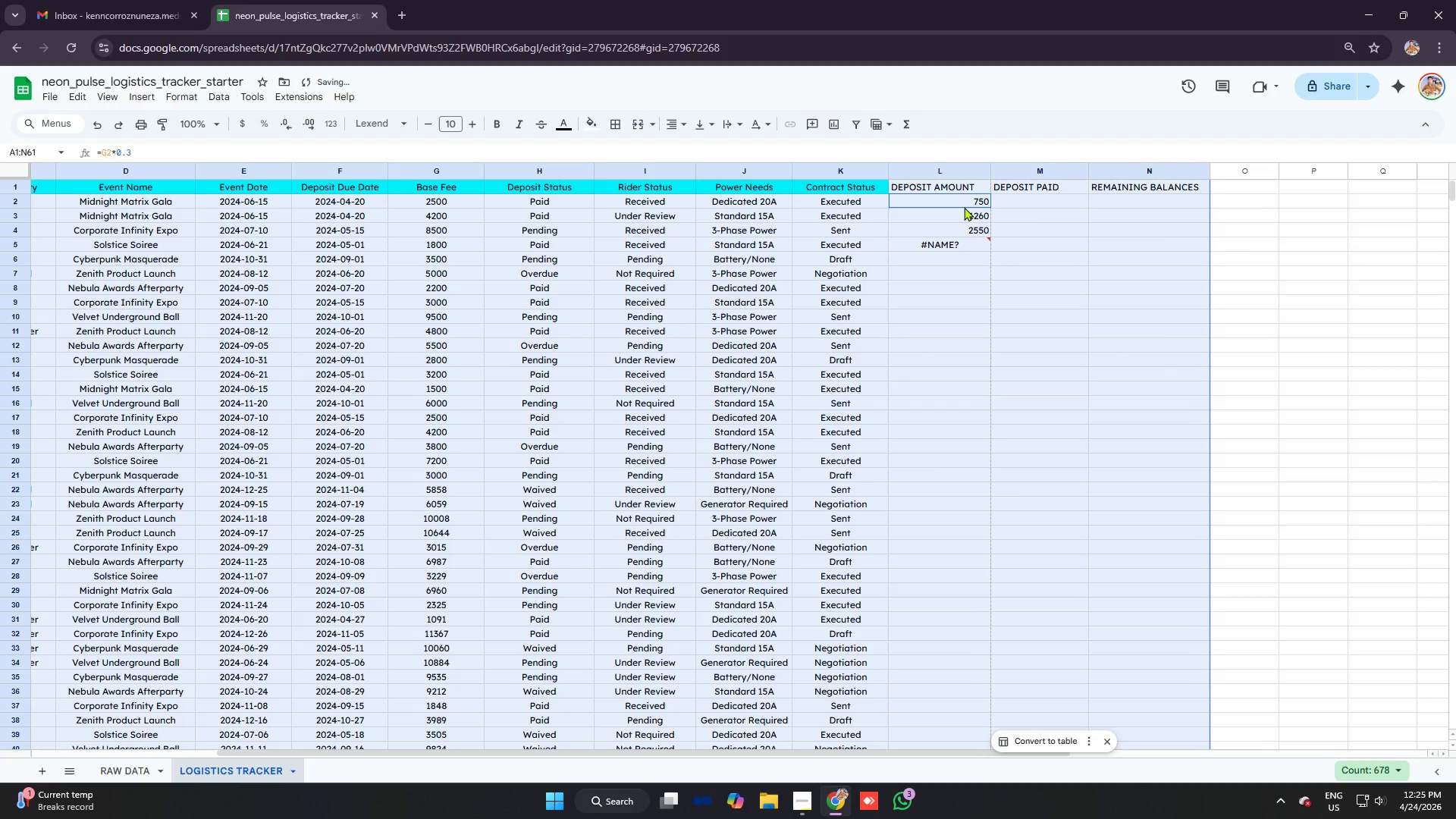 
key(Control+A)
 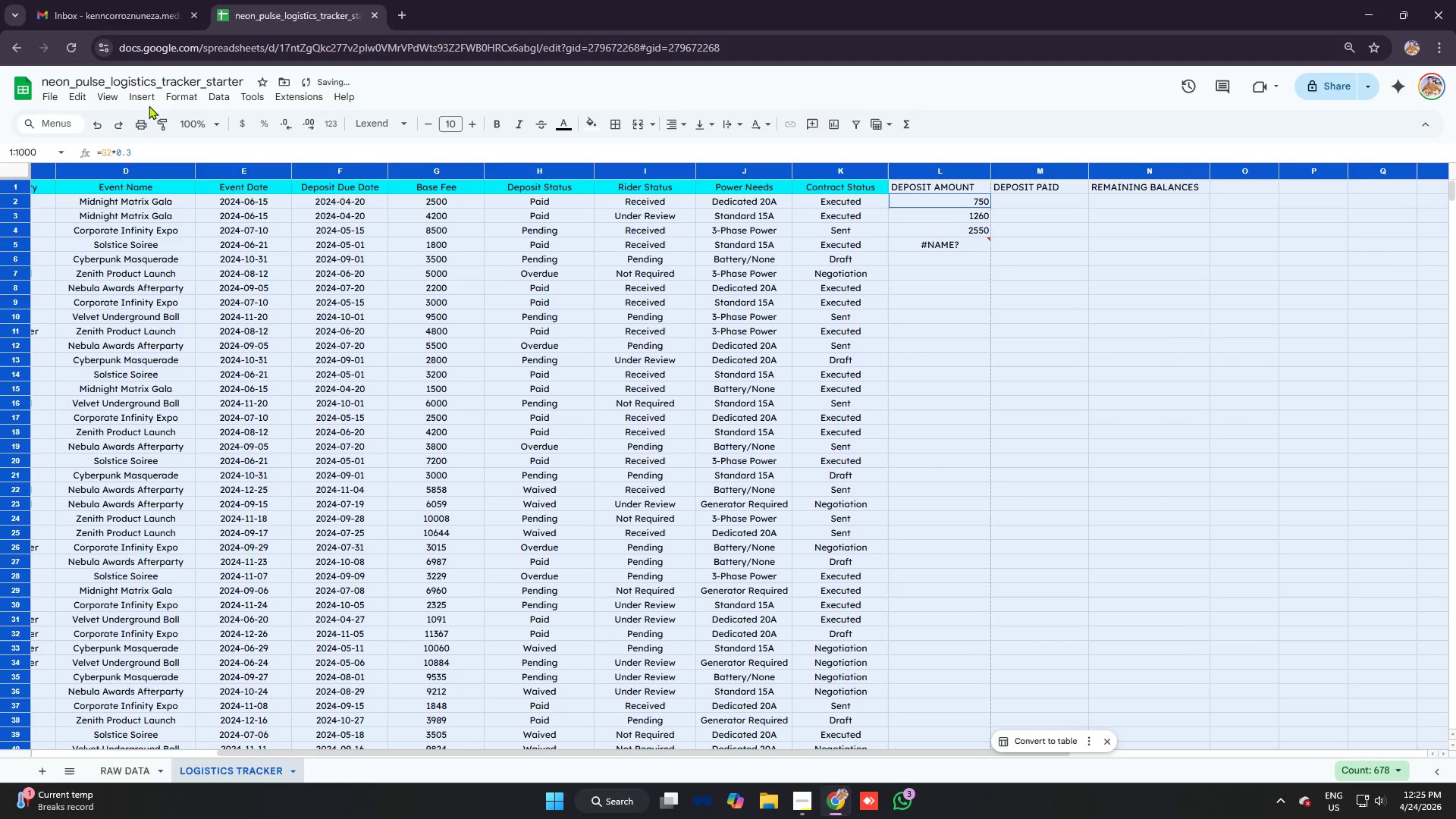 
left_click([173, 102])
 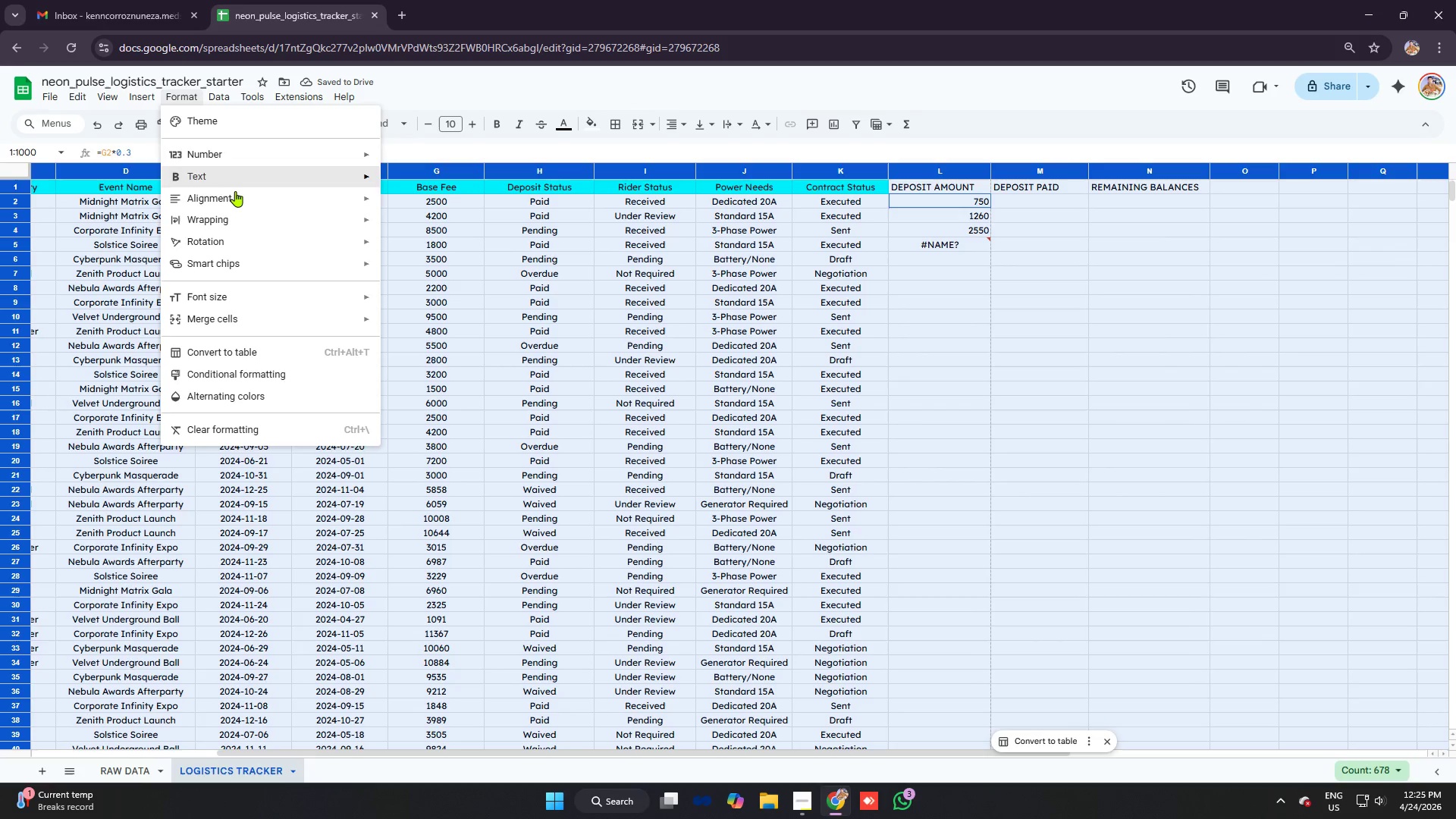 
left_click([236, 194])
 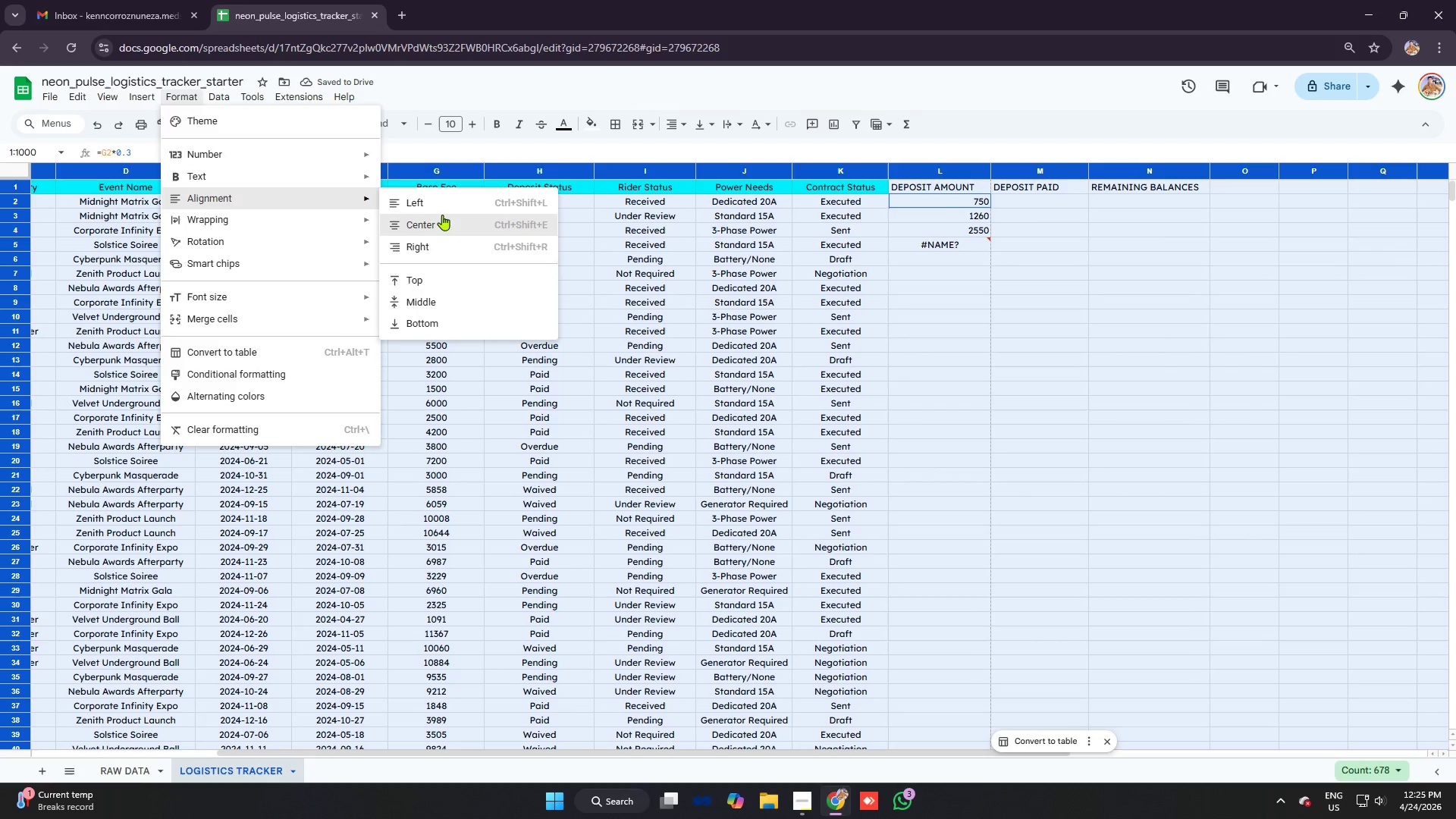 
left_click([448, 217])
 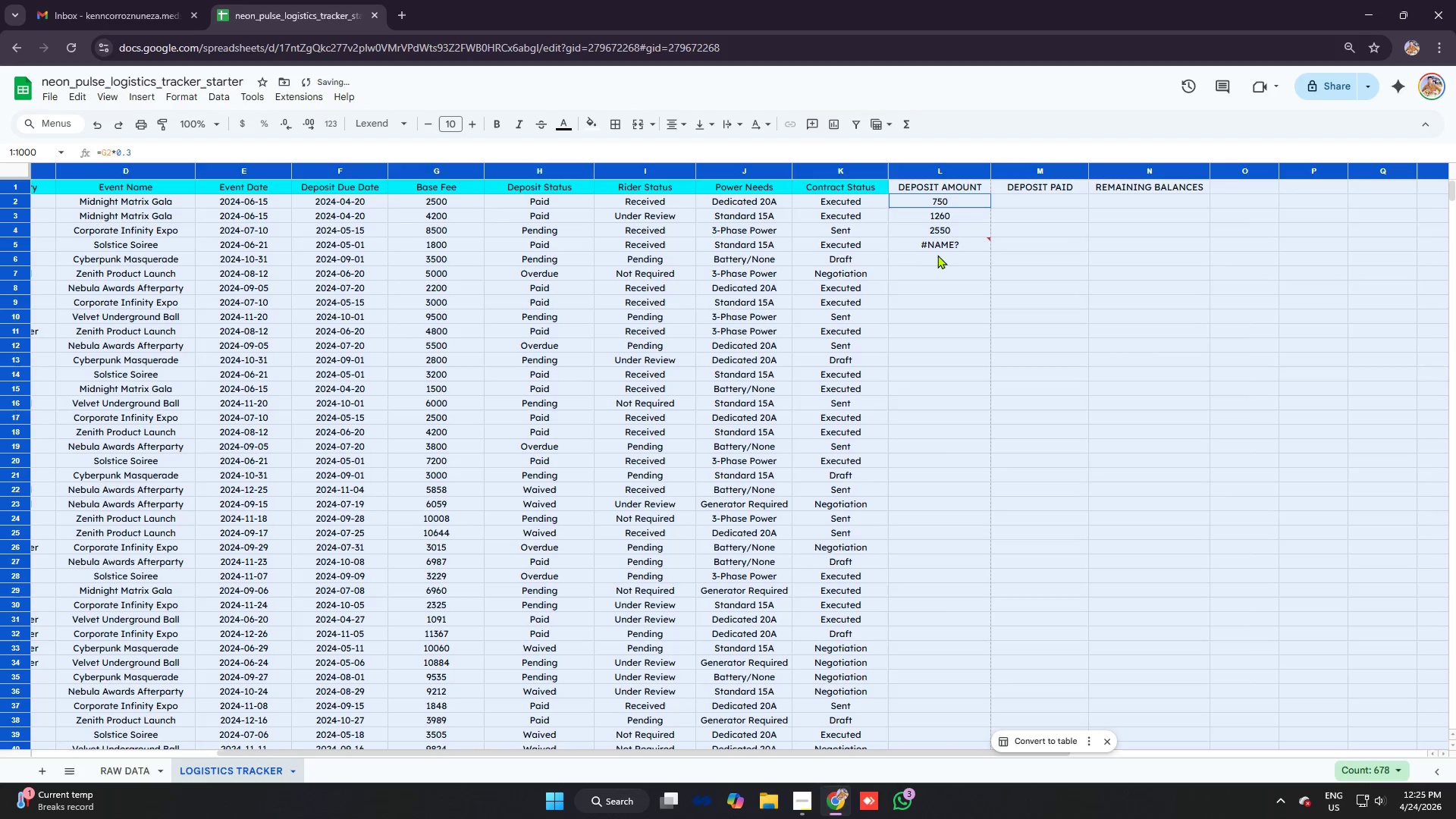 
left_click([943, 247])
 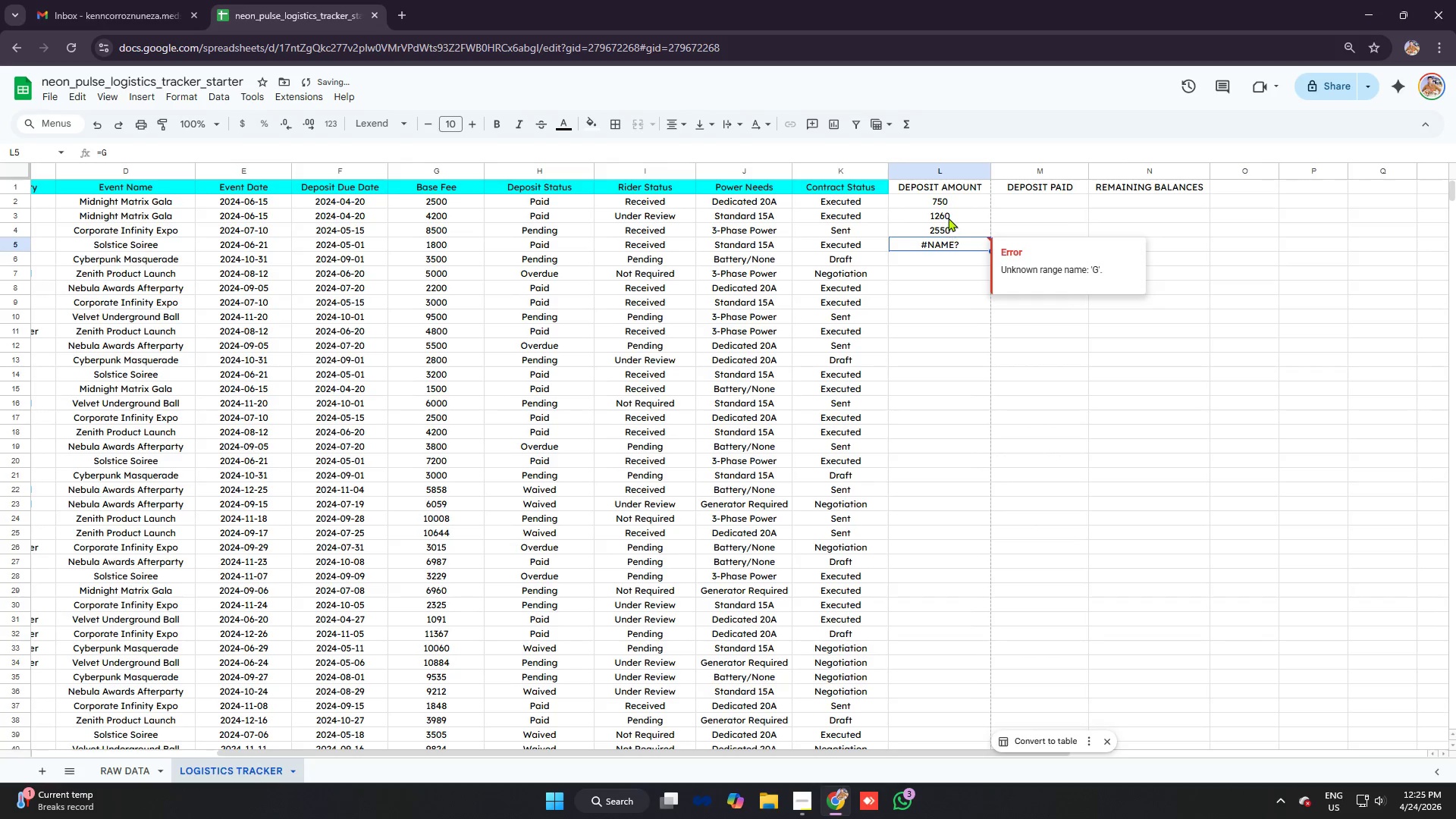 
key(Backspace)
 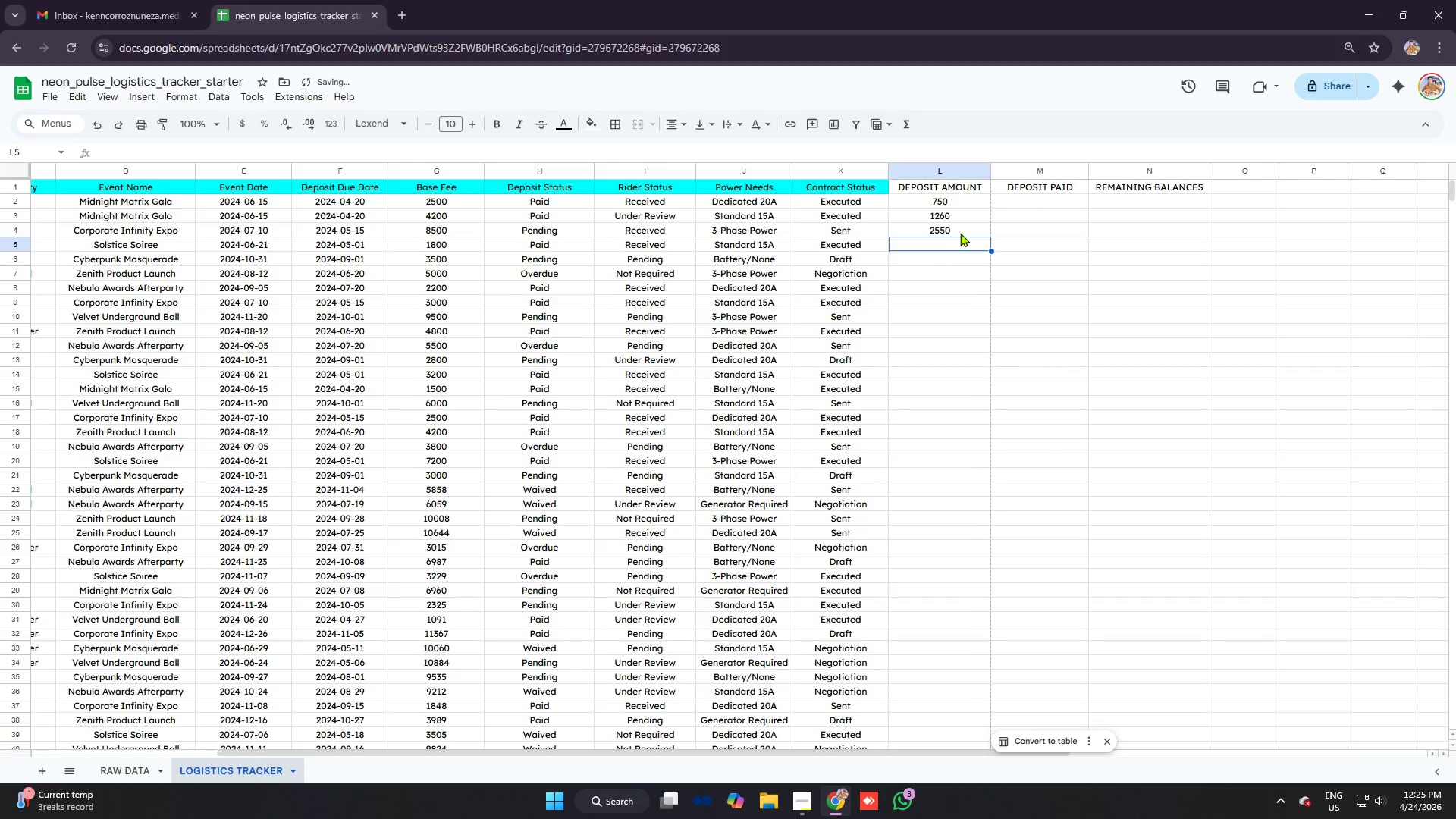 
left_click([961, 231])
 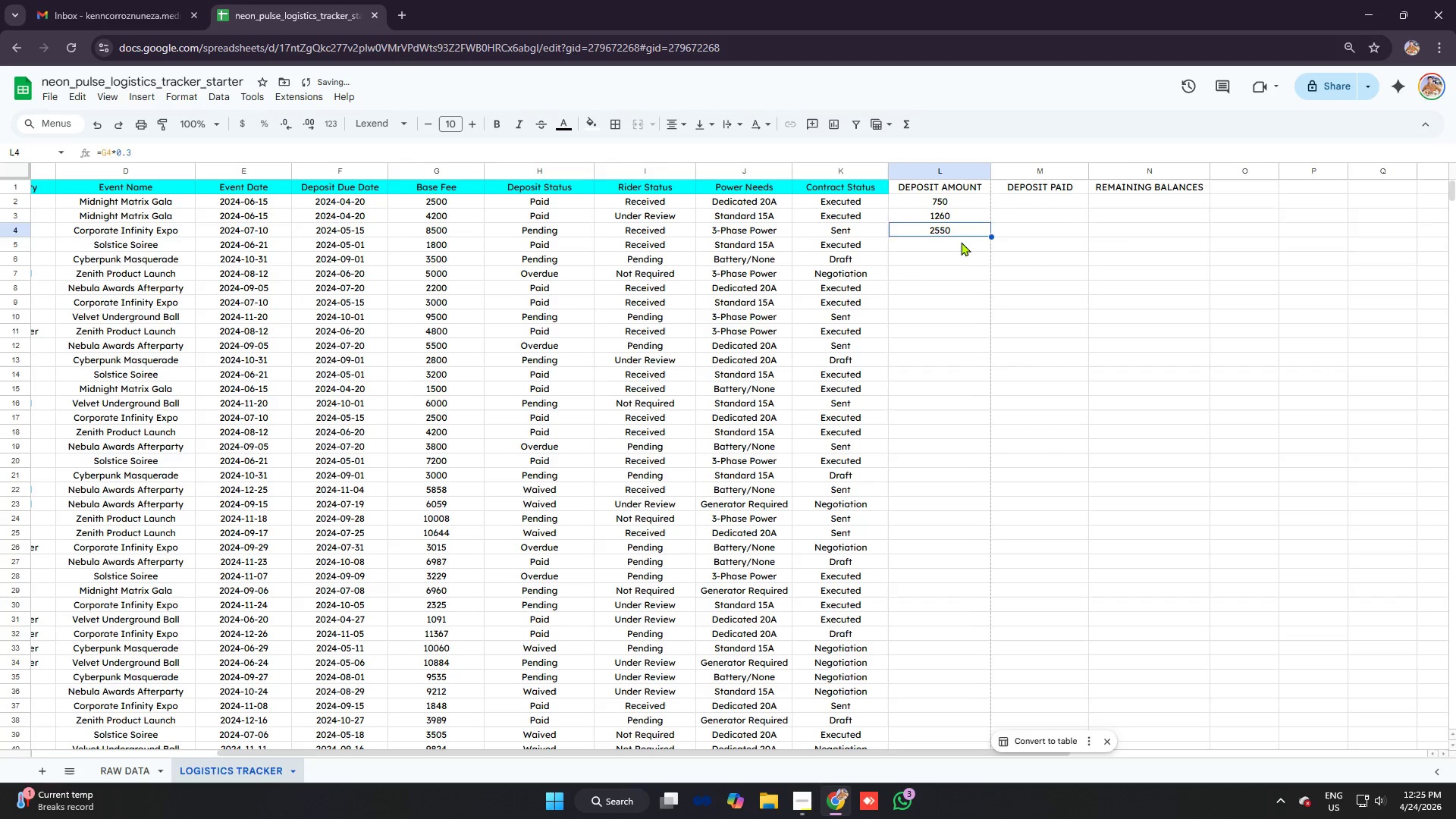 
left_click([961, 242])
 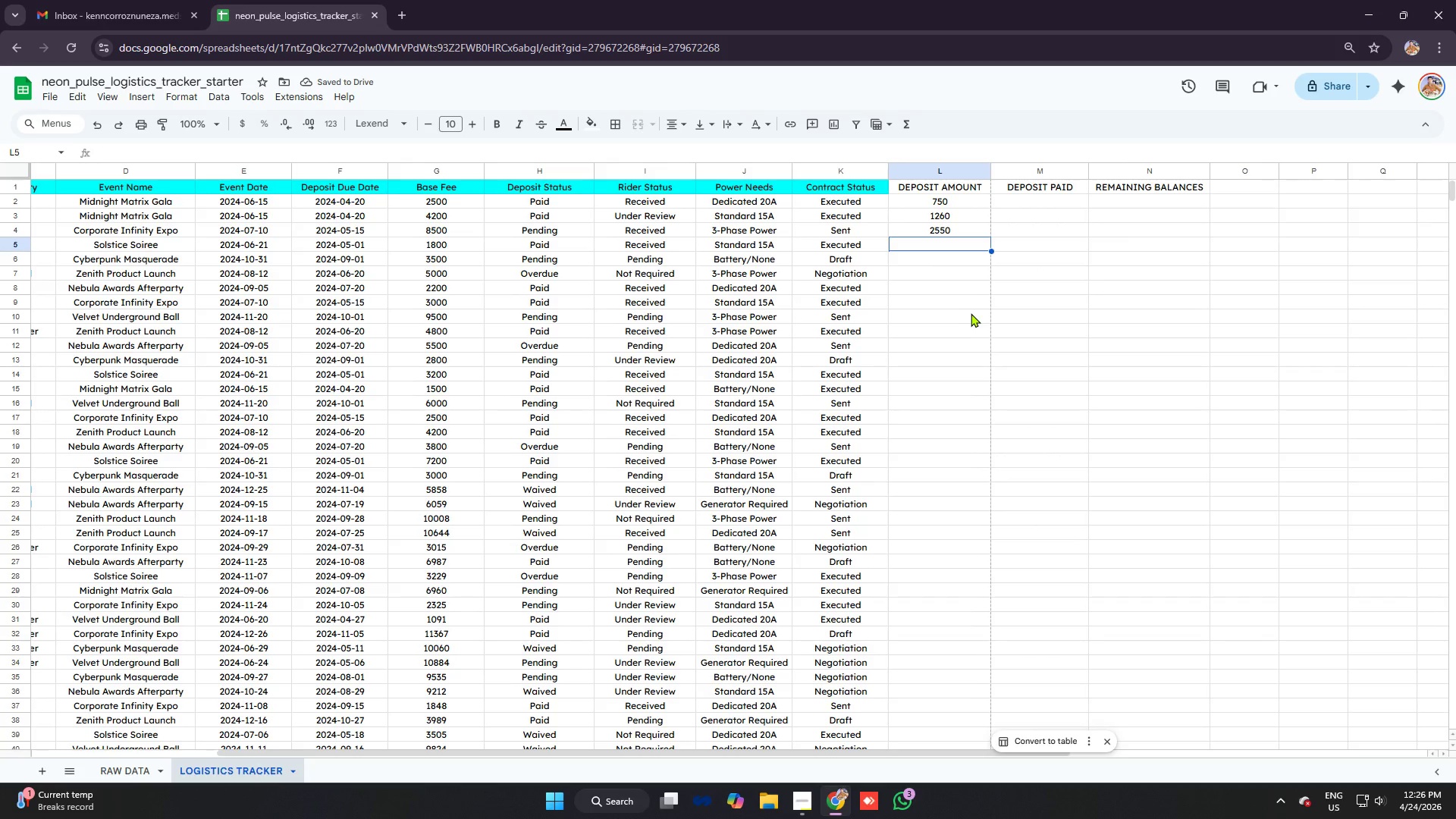 
wait(8.14)
 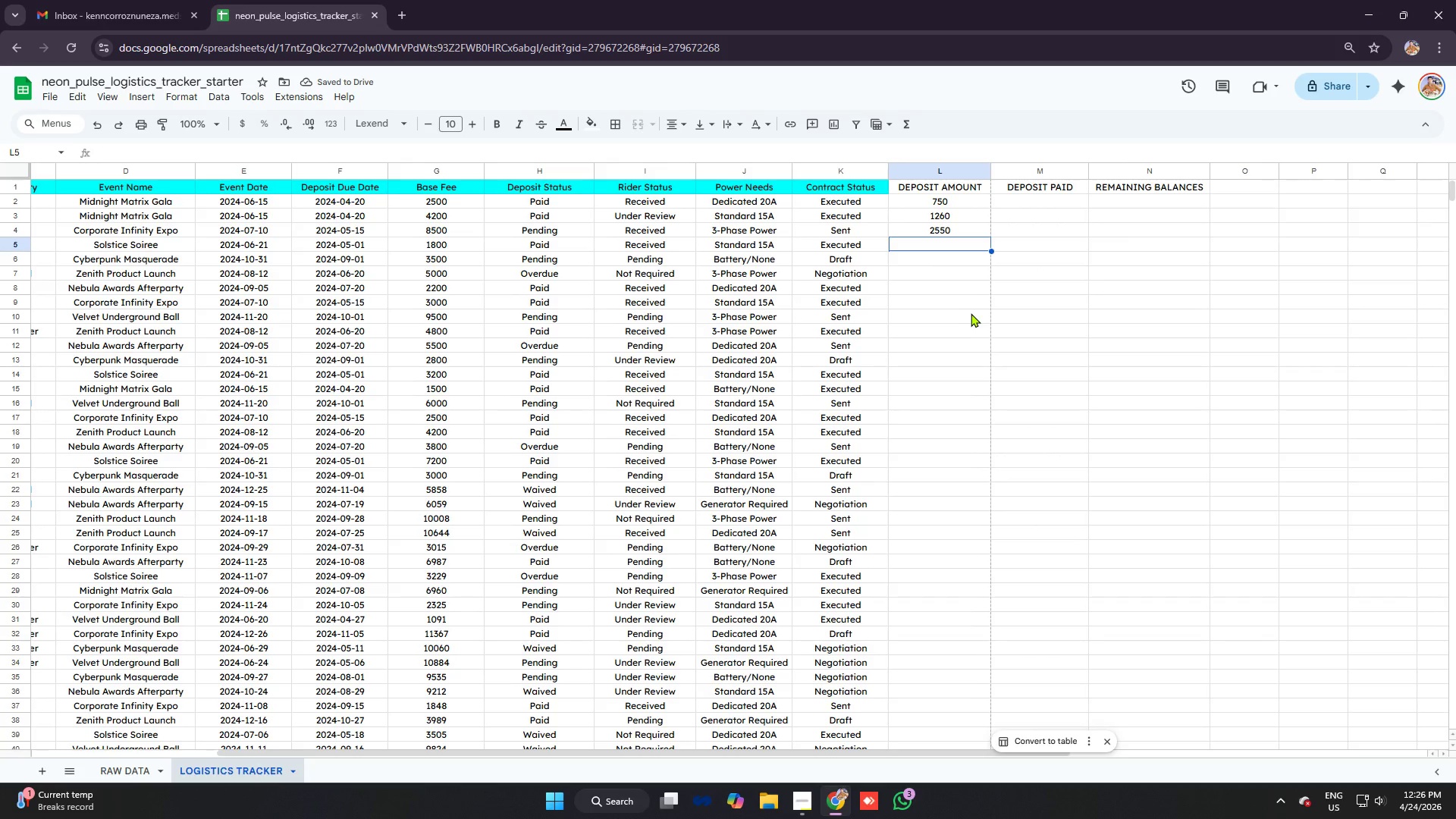 
type(=G5)
 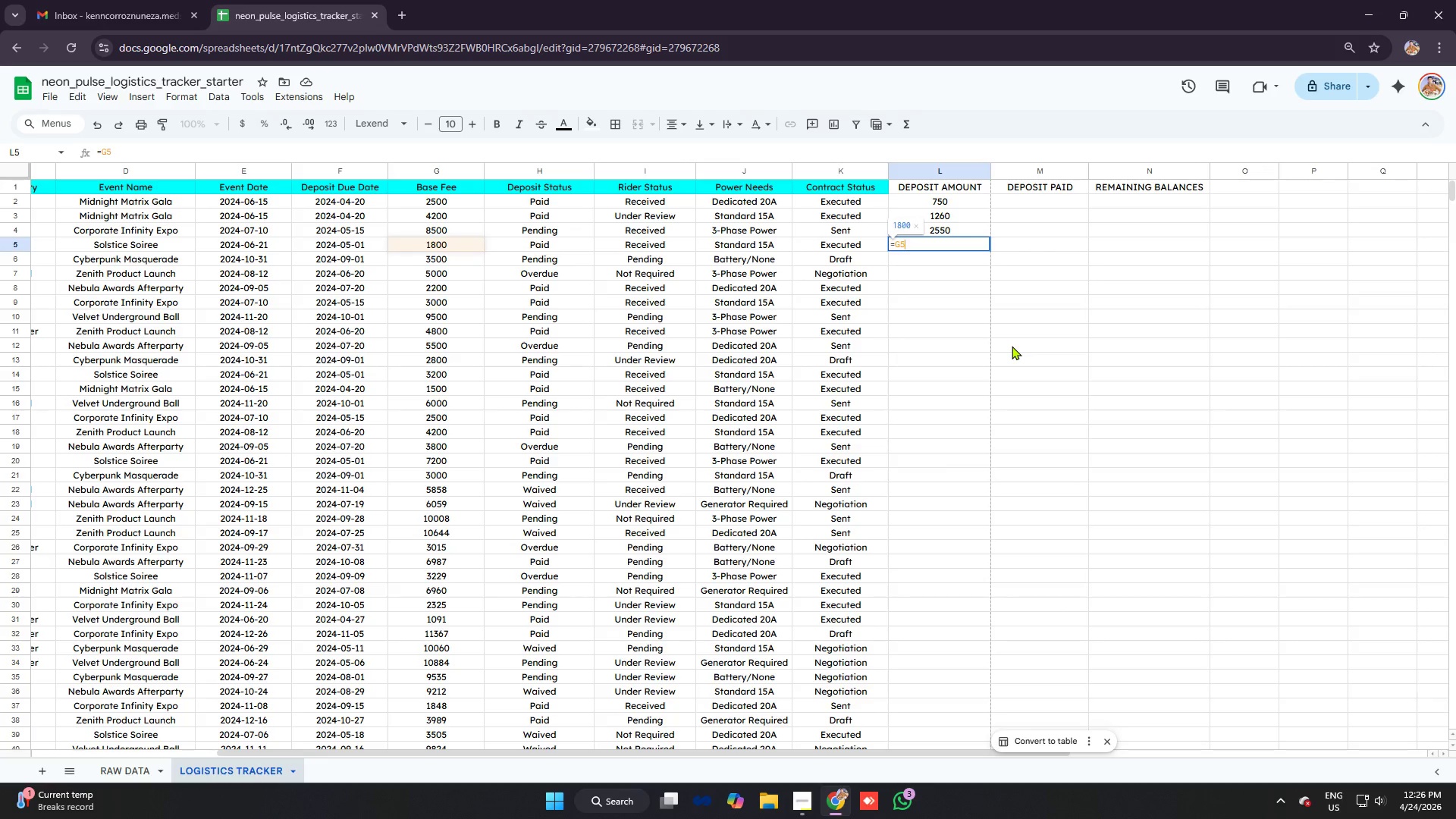 
key(Control+ControlLeft)
 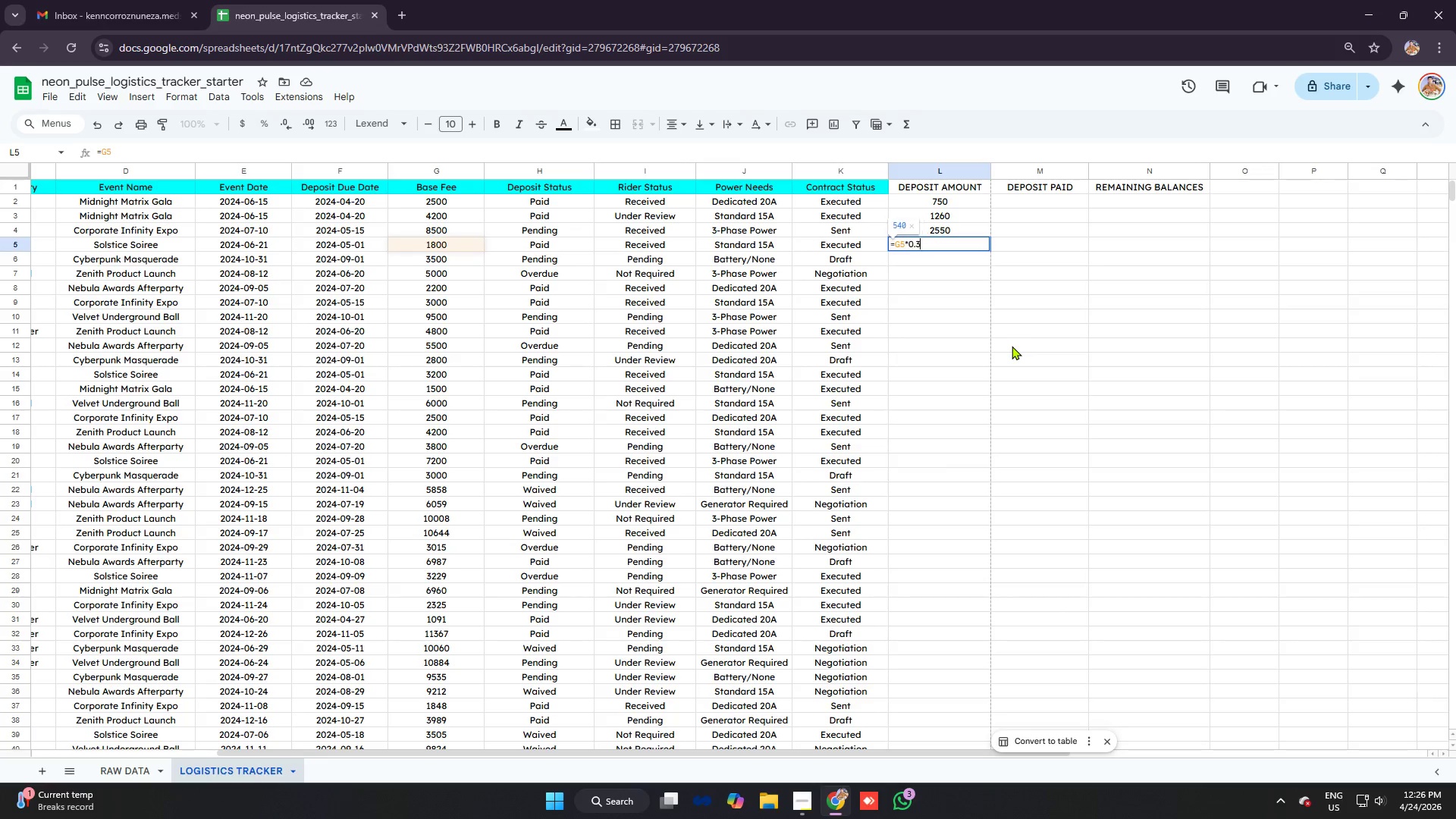 
key(Control+V)
 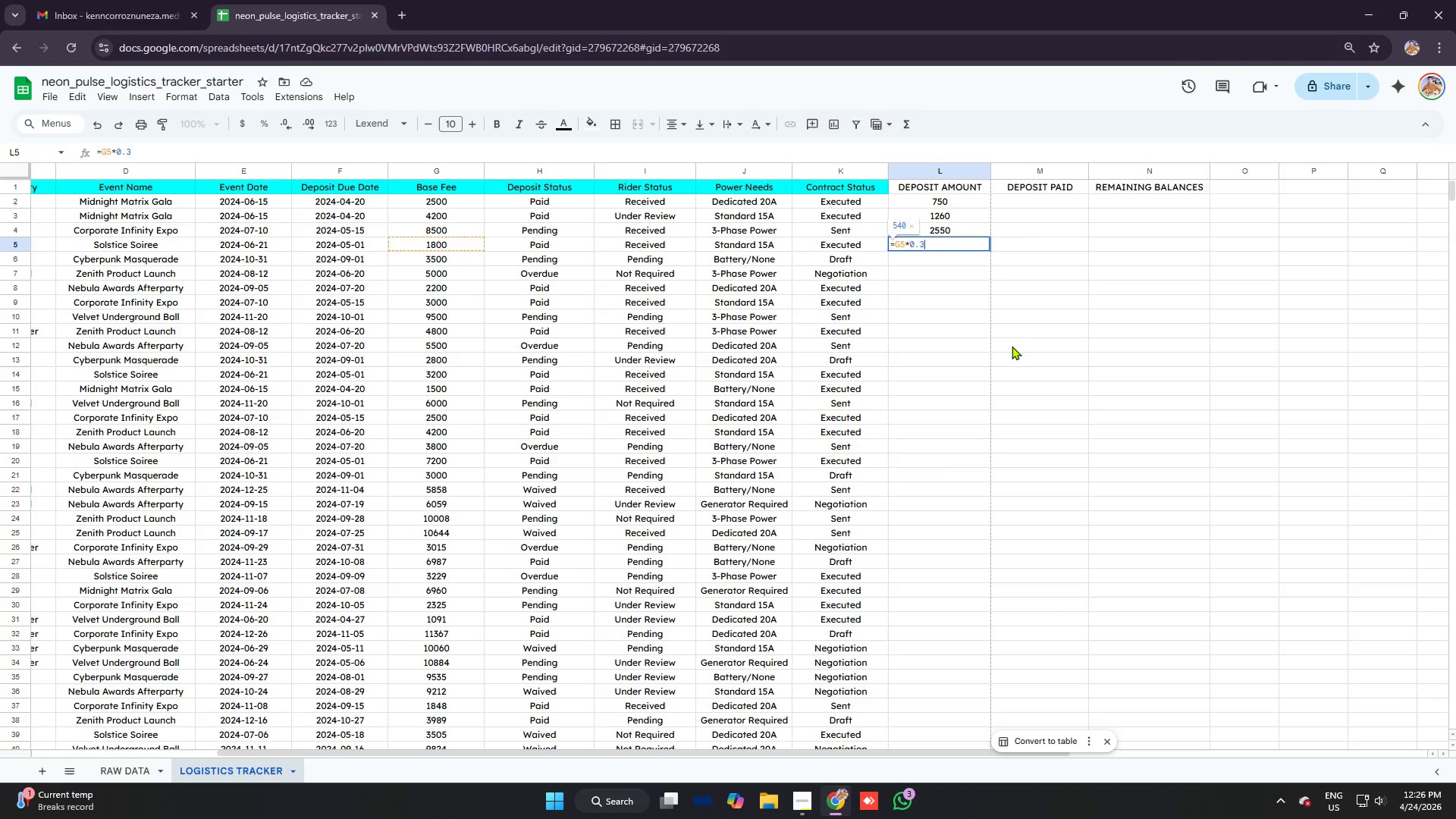 
key(Enter)
 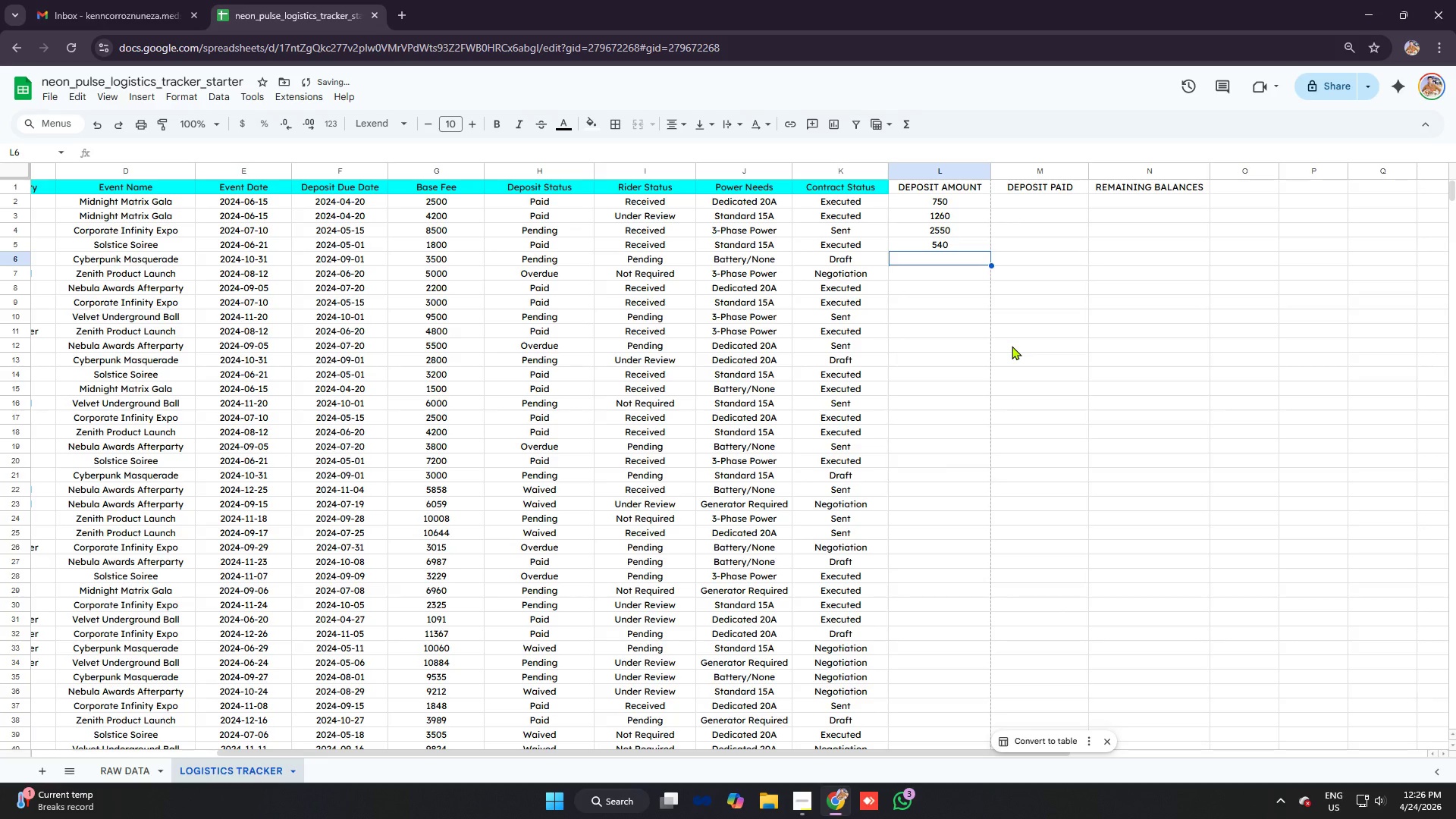 
type(=G6)
 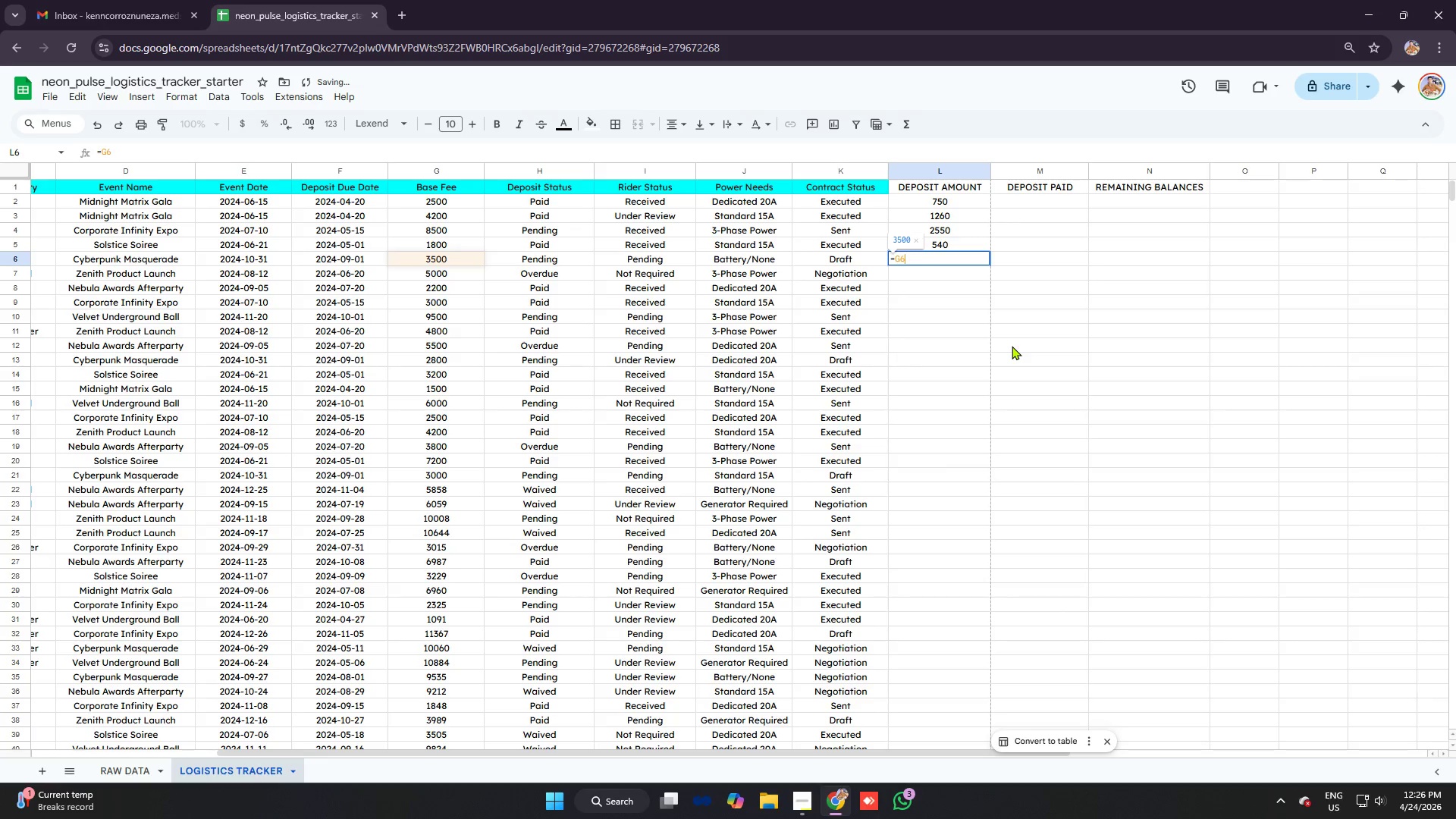 
key(Control+ControlLeft)
 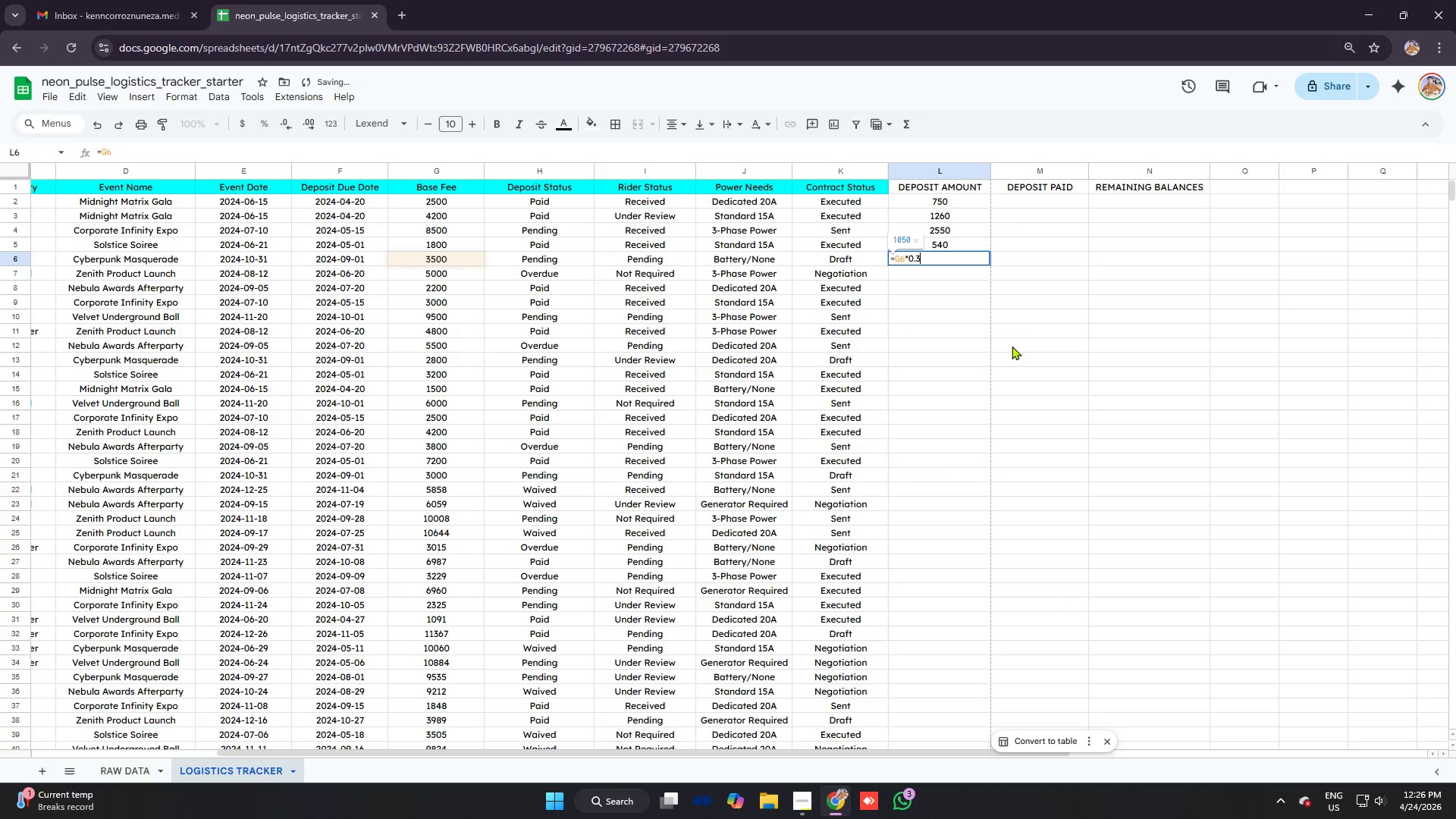 
key(Control+V)
 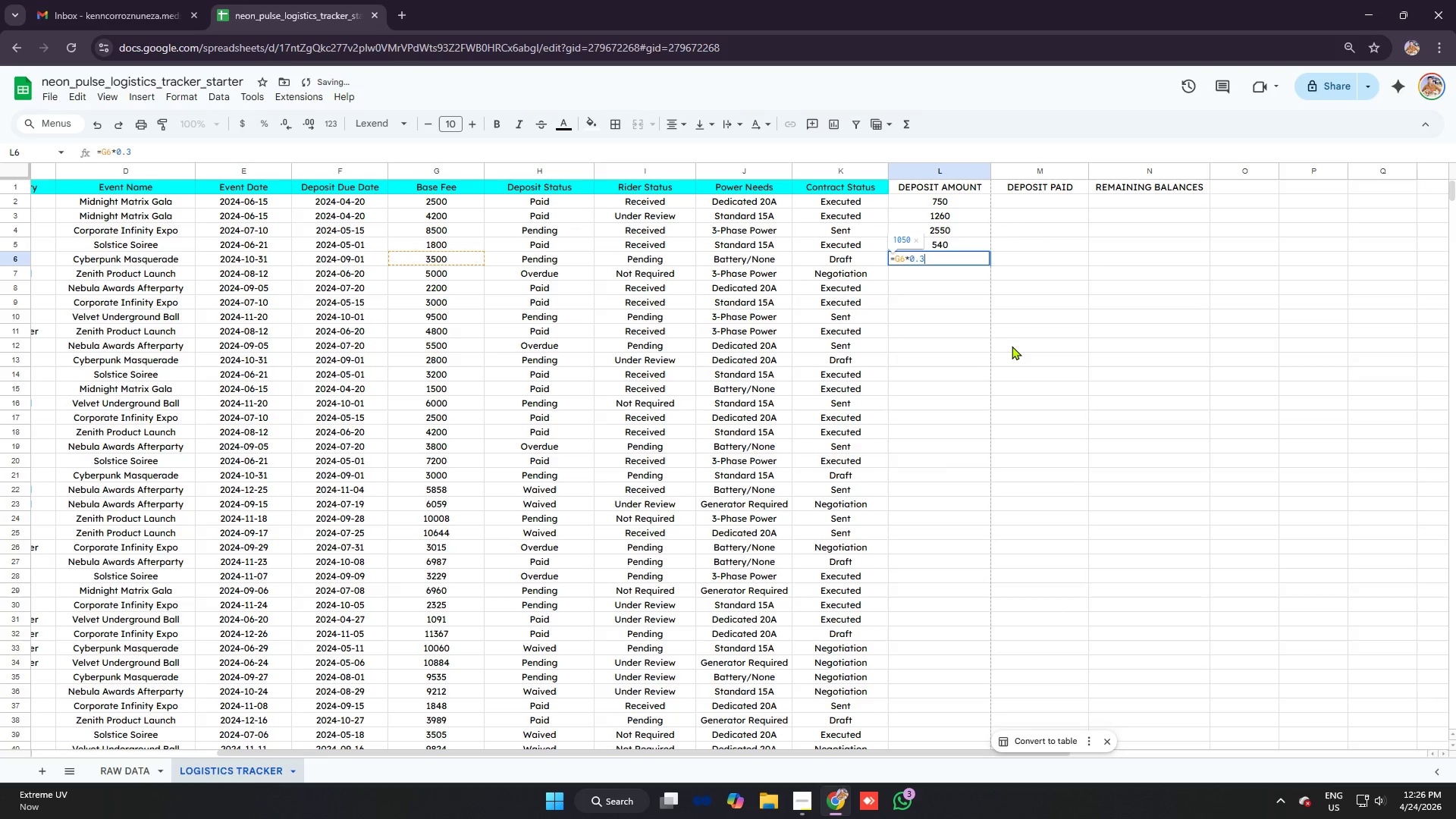 
key(Enter)
 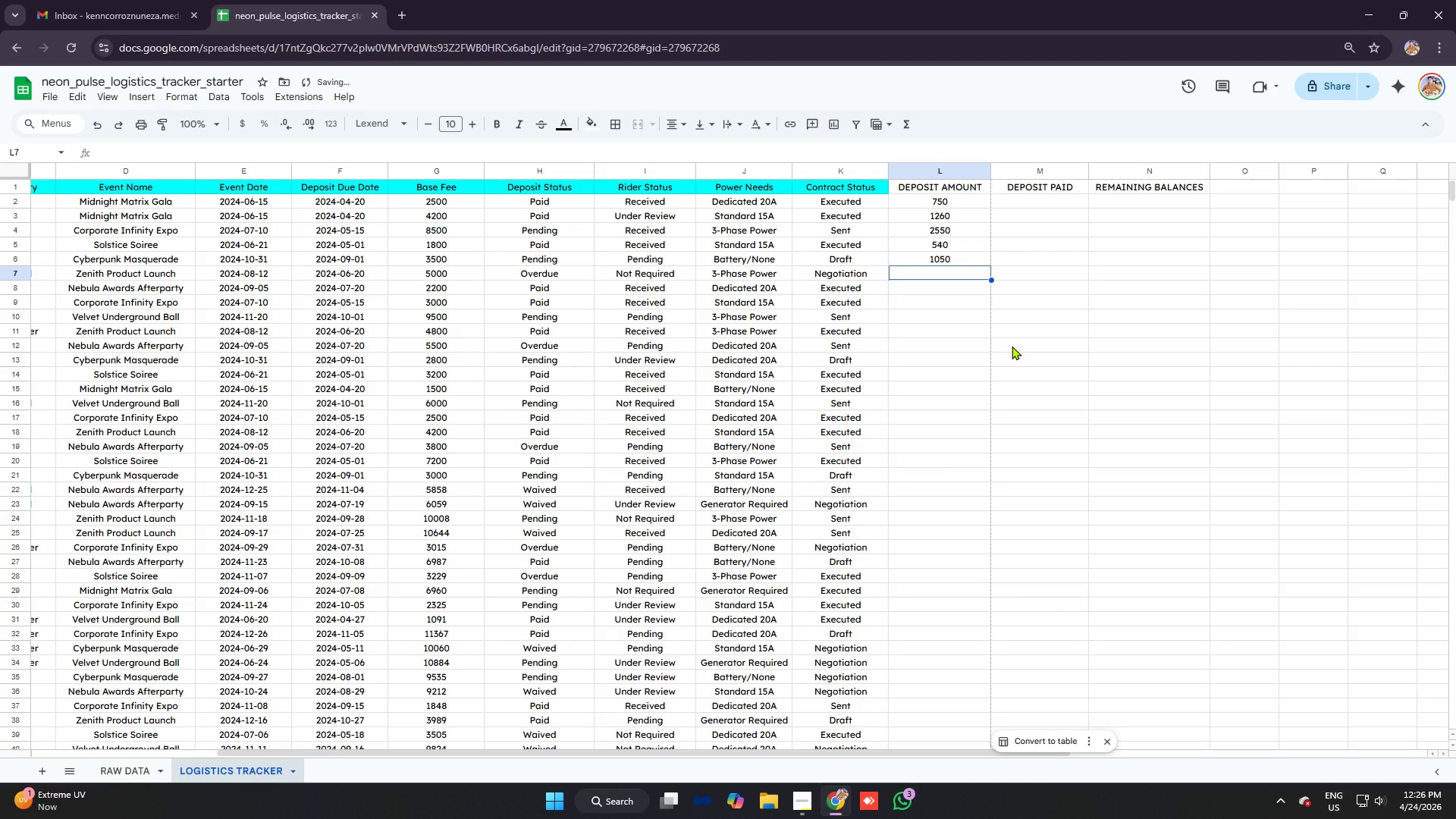 
type(=G7)
 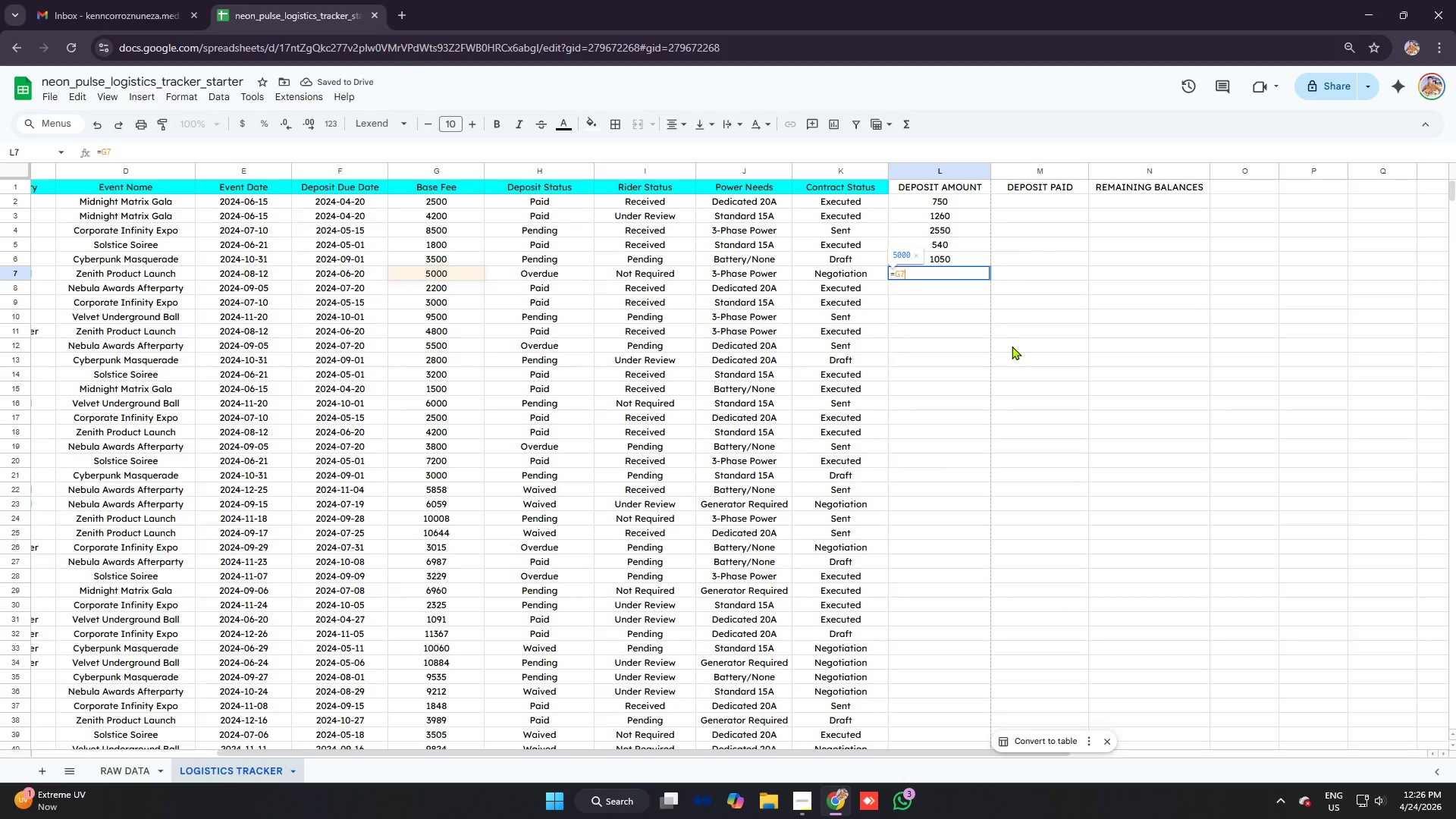 
key(Control+ControlLeft)
 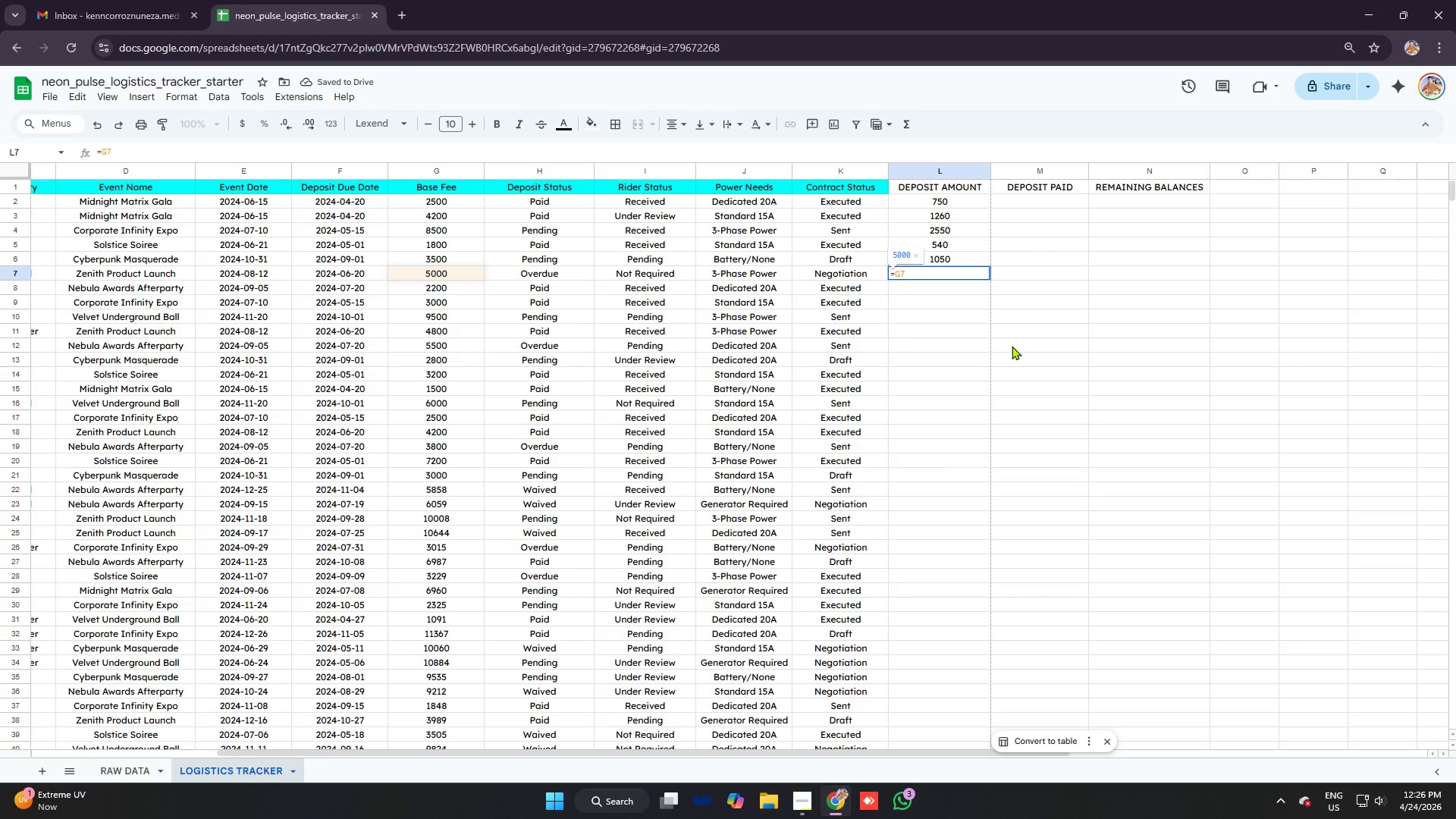 
key(Control+V)
 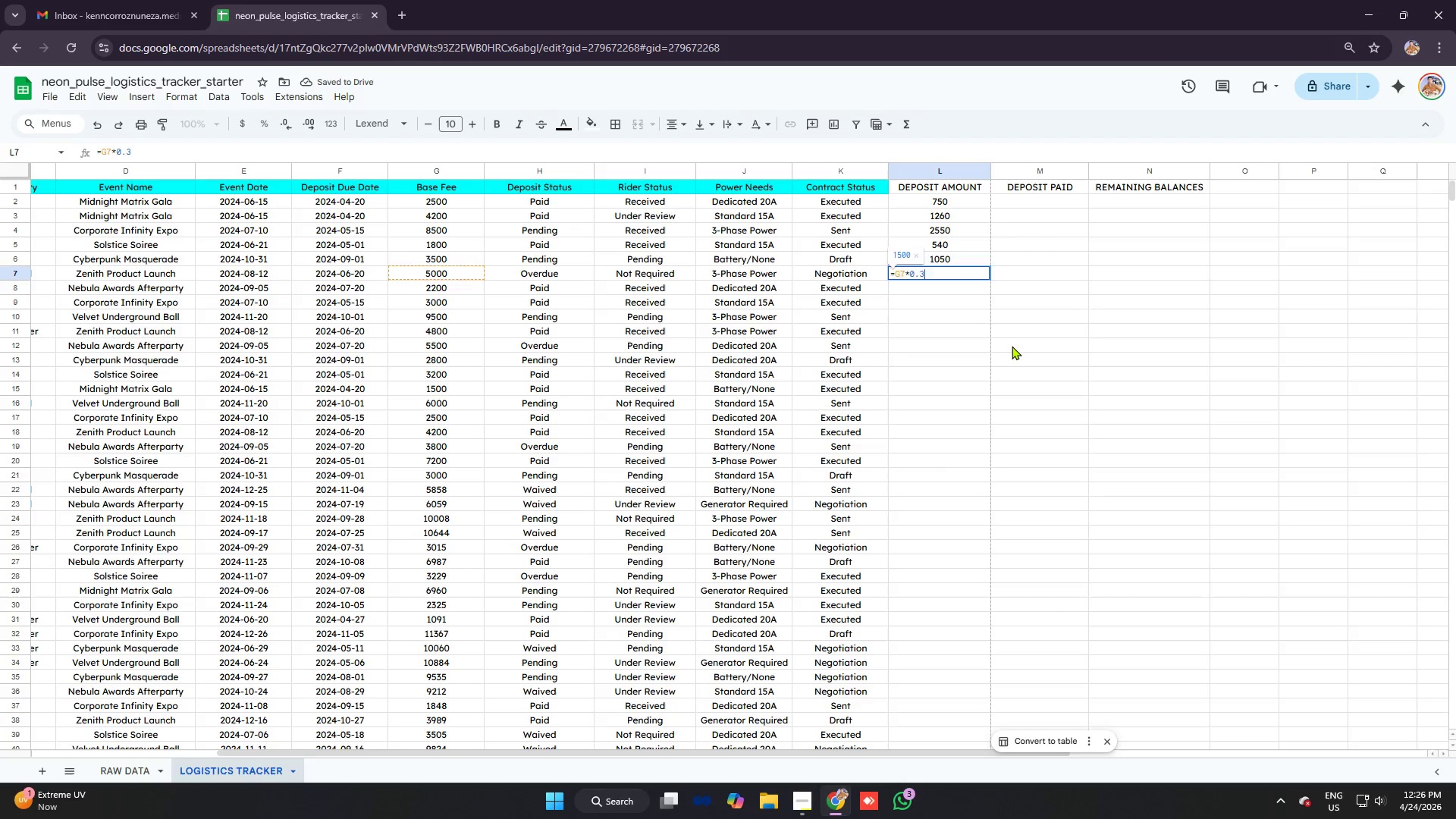 
key(Enter)
 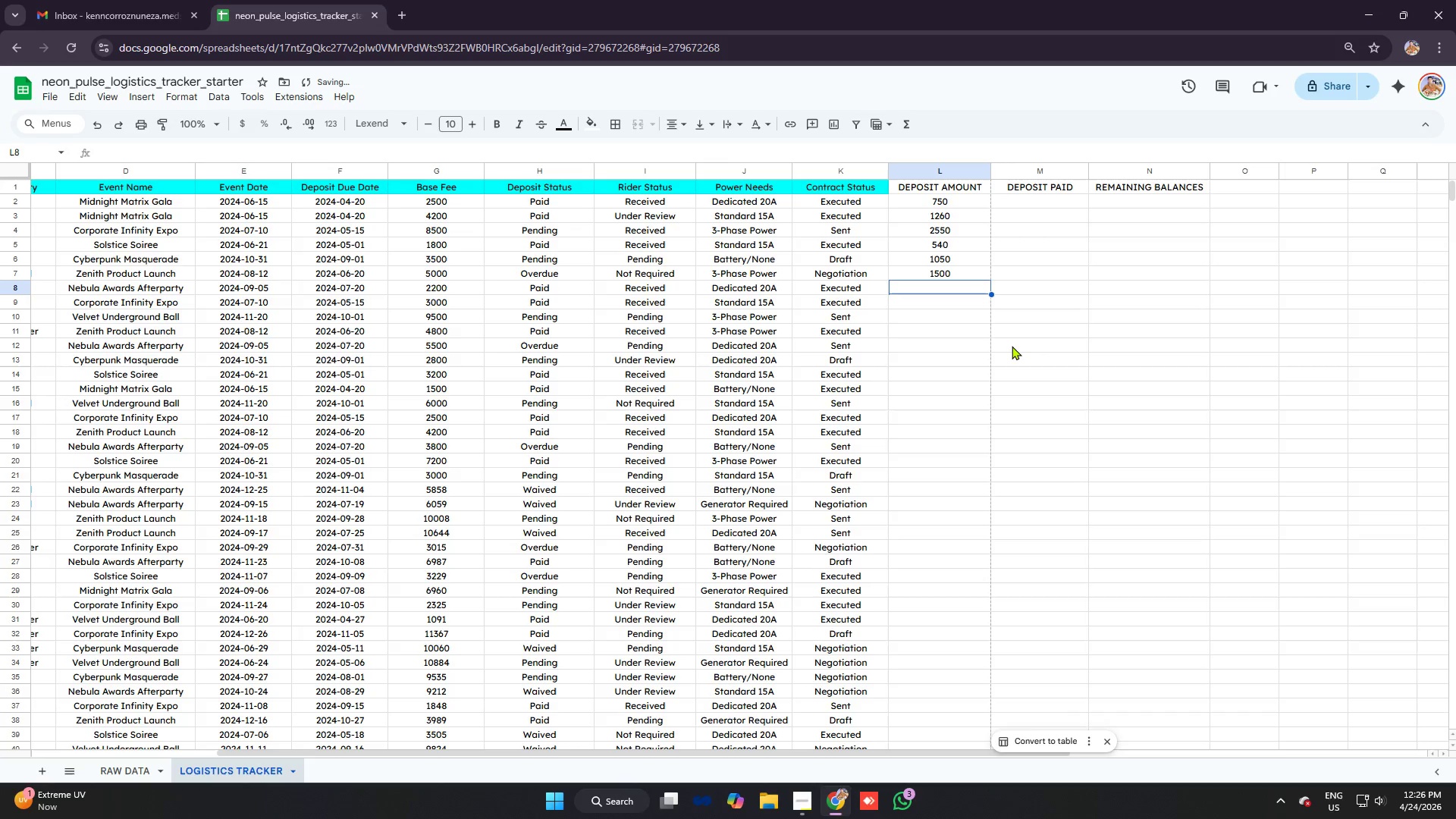 
type(=G8)
 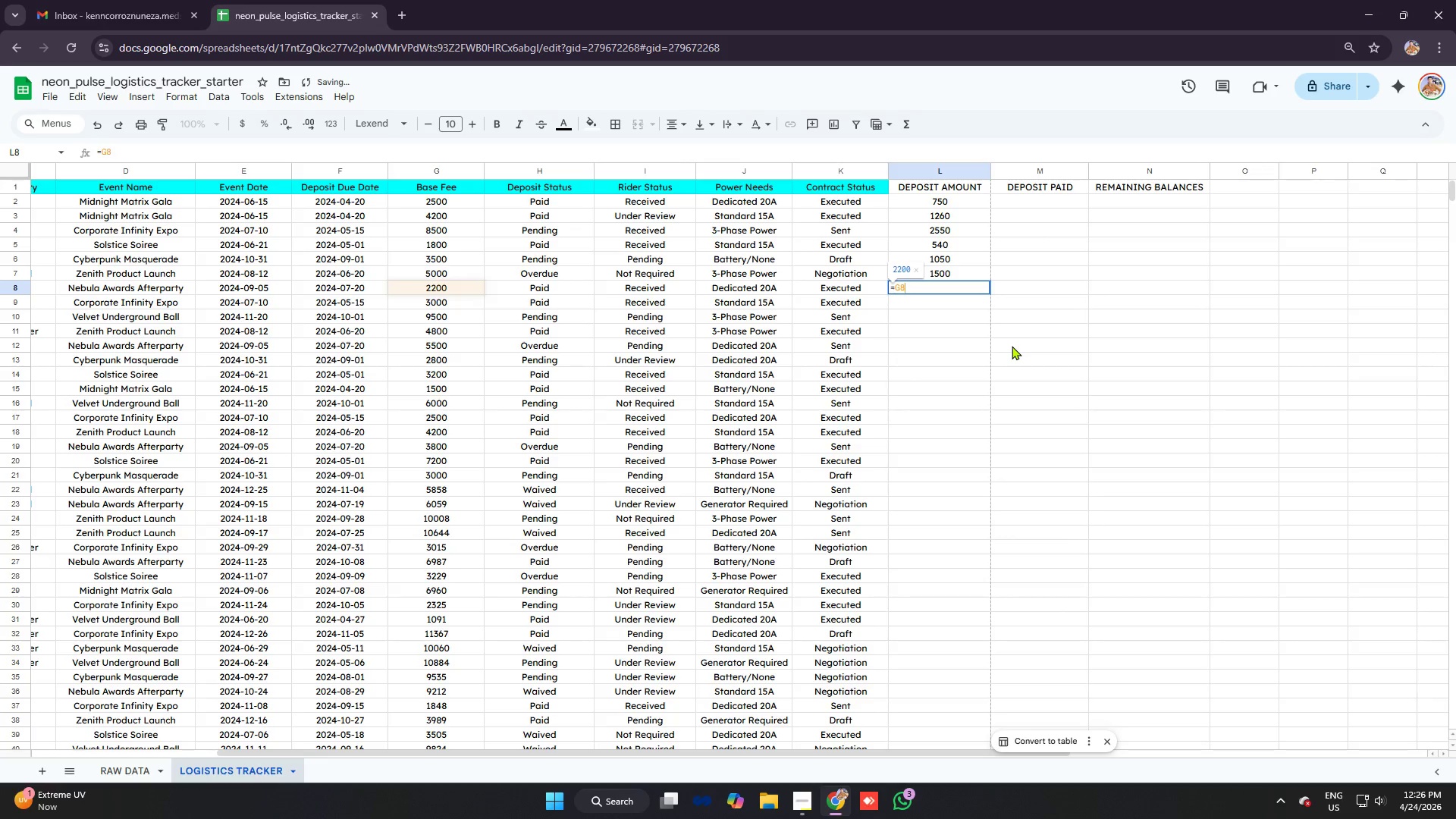 
key(Control+V)
 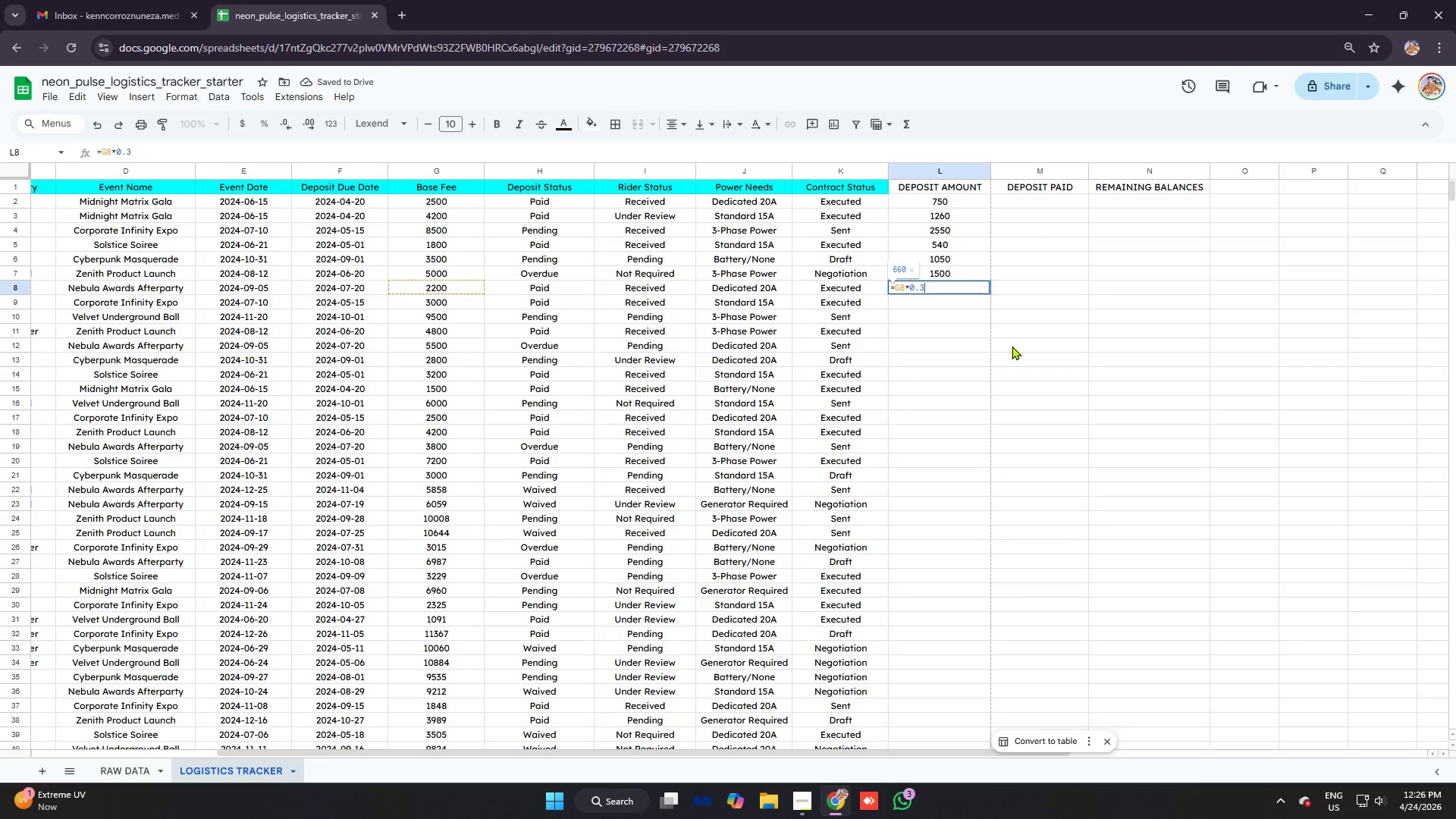 
key(Enter)
 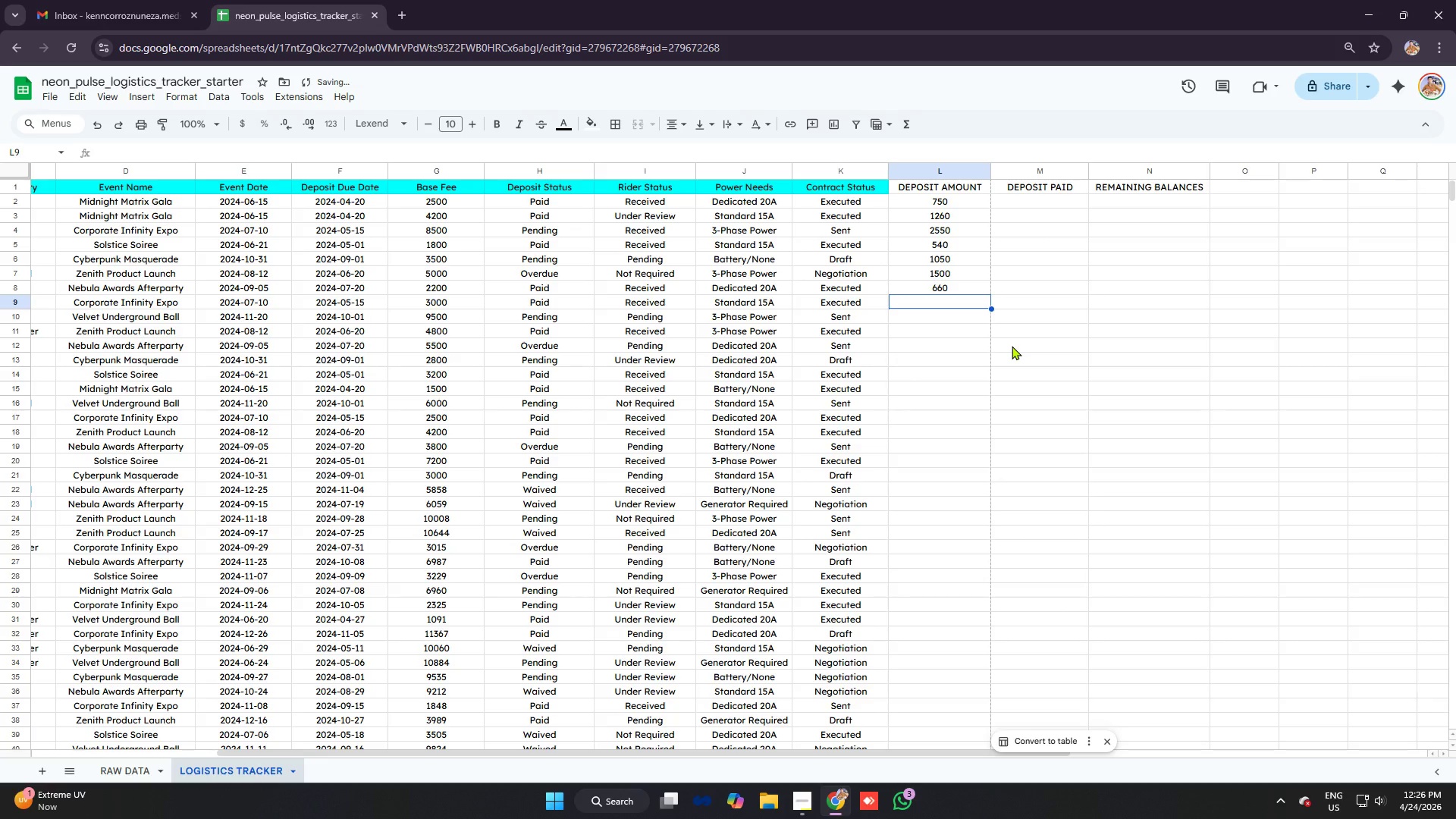 
type(=G9)
 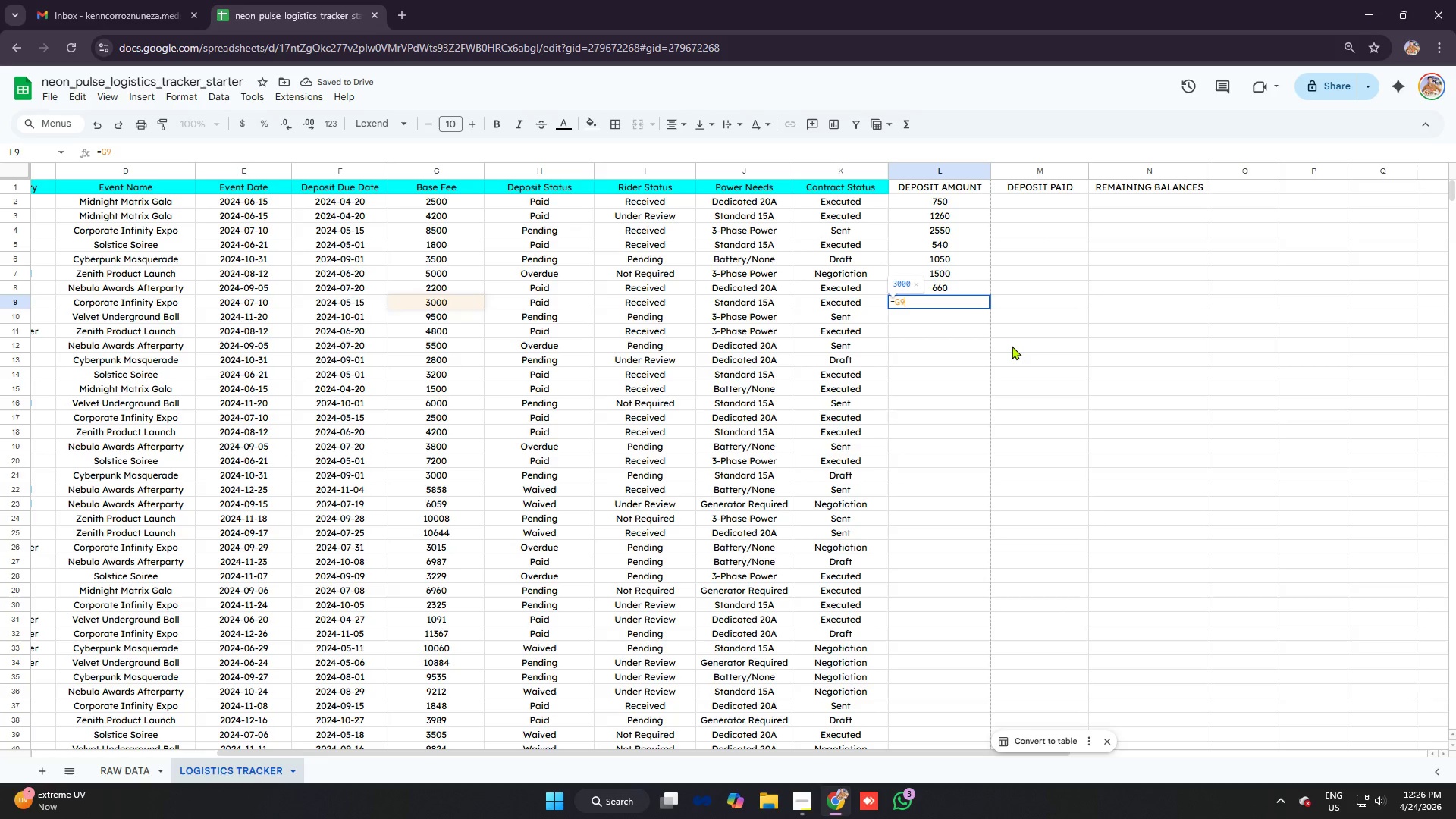 
key(Control+V)
 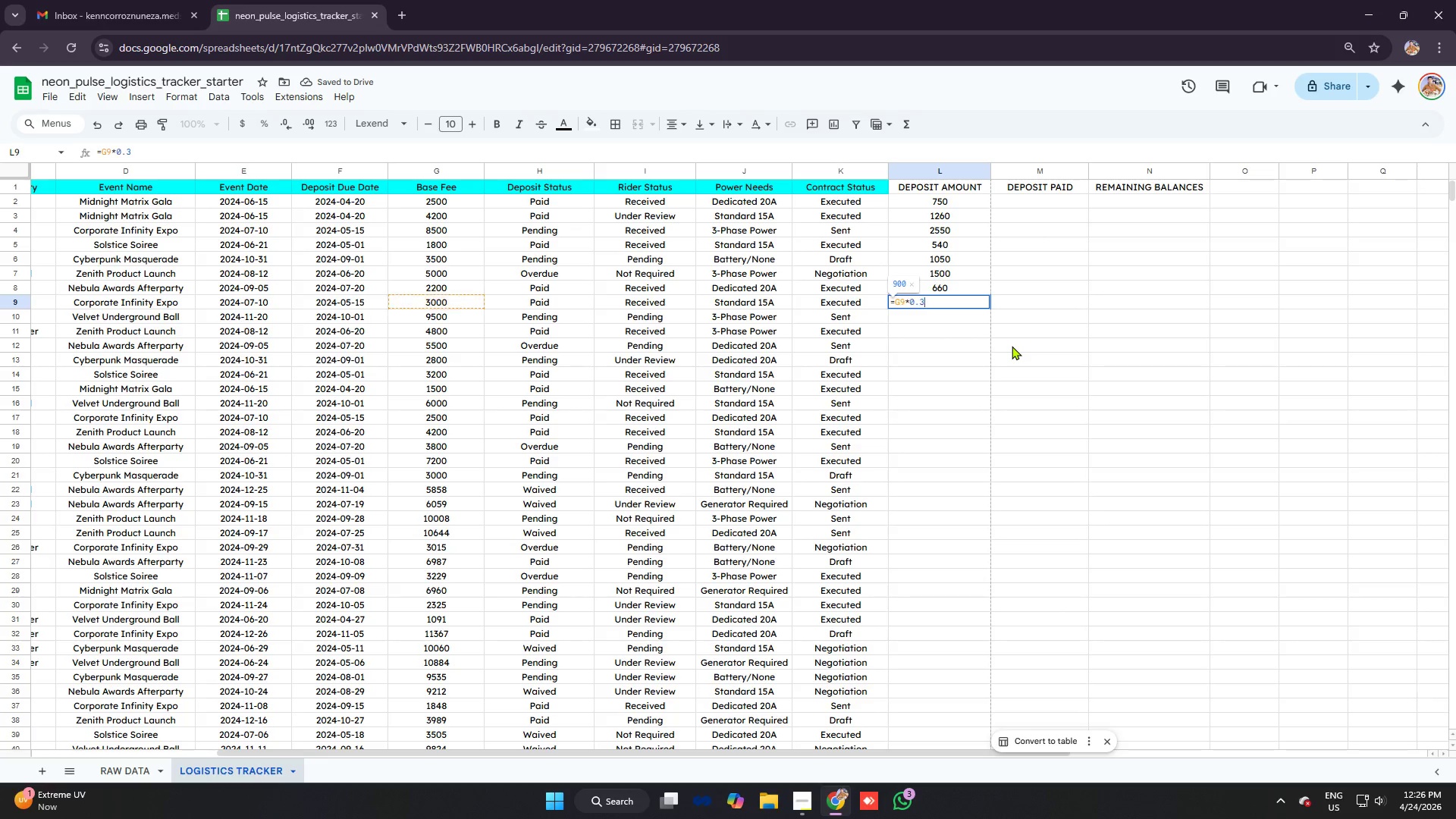 
key(Enter)
 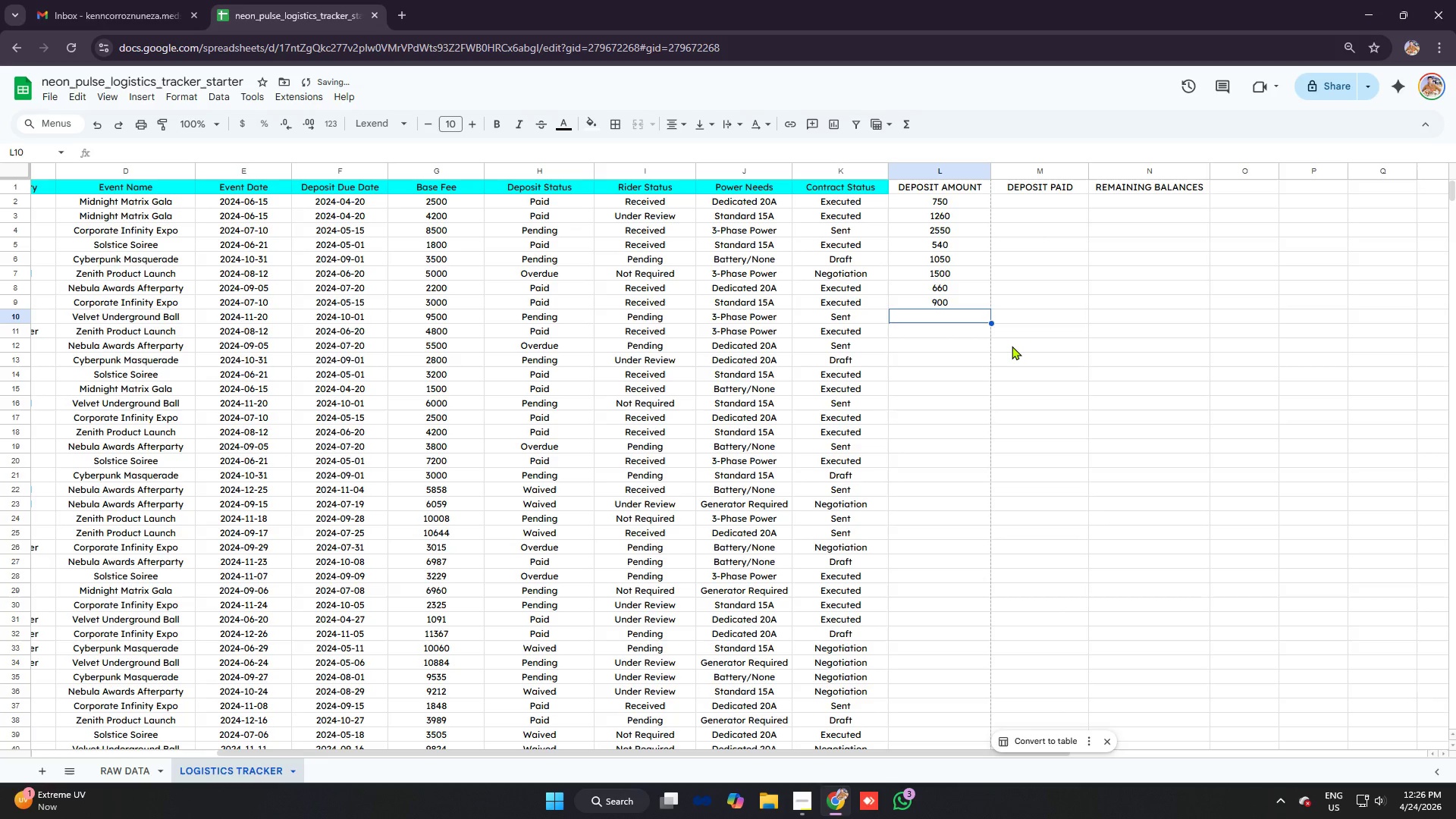 
type(=G10)
 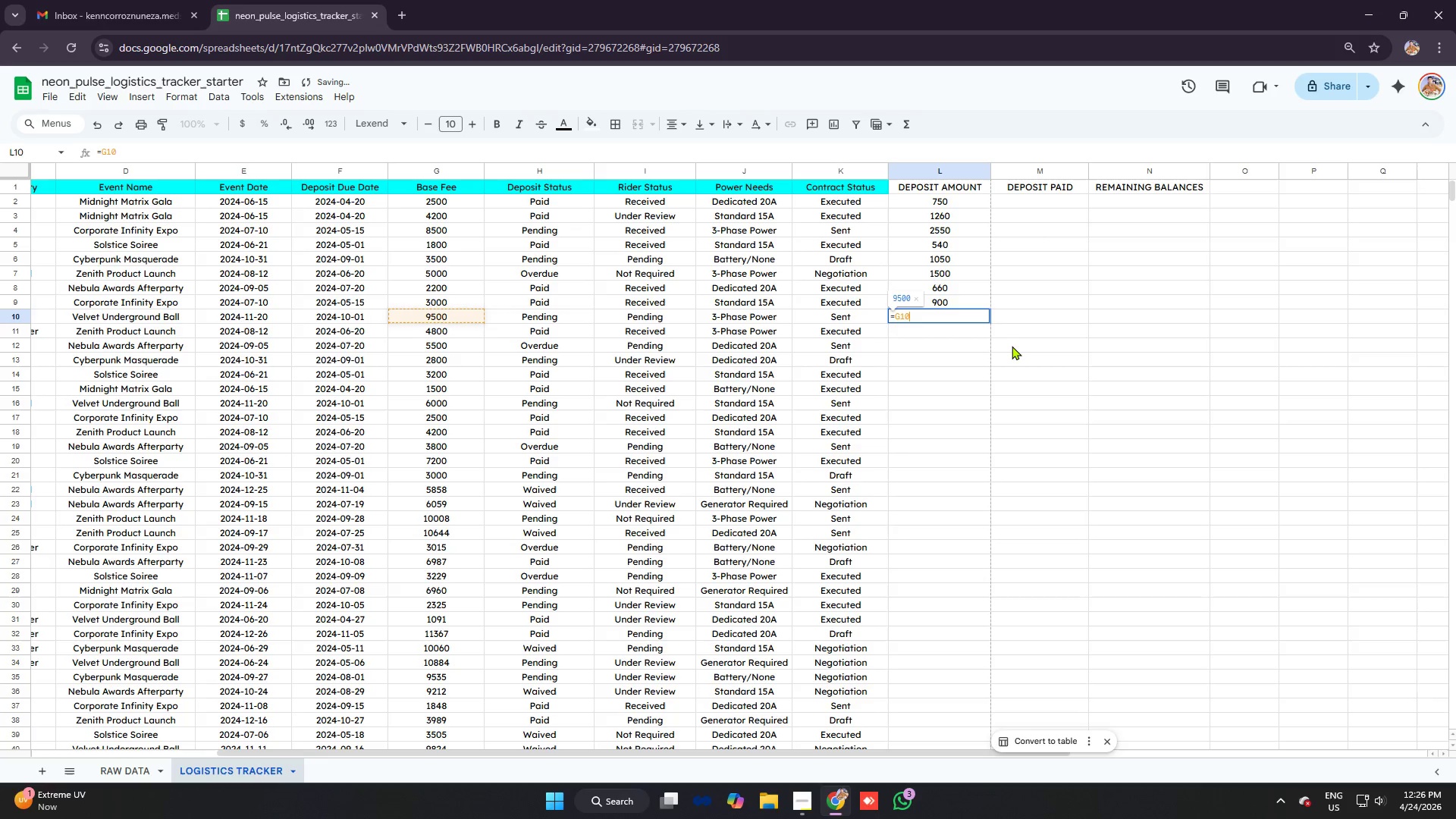 
key(Control+ControlLeft)
 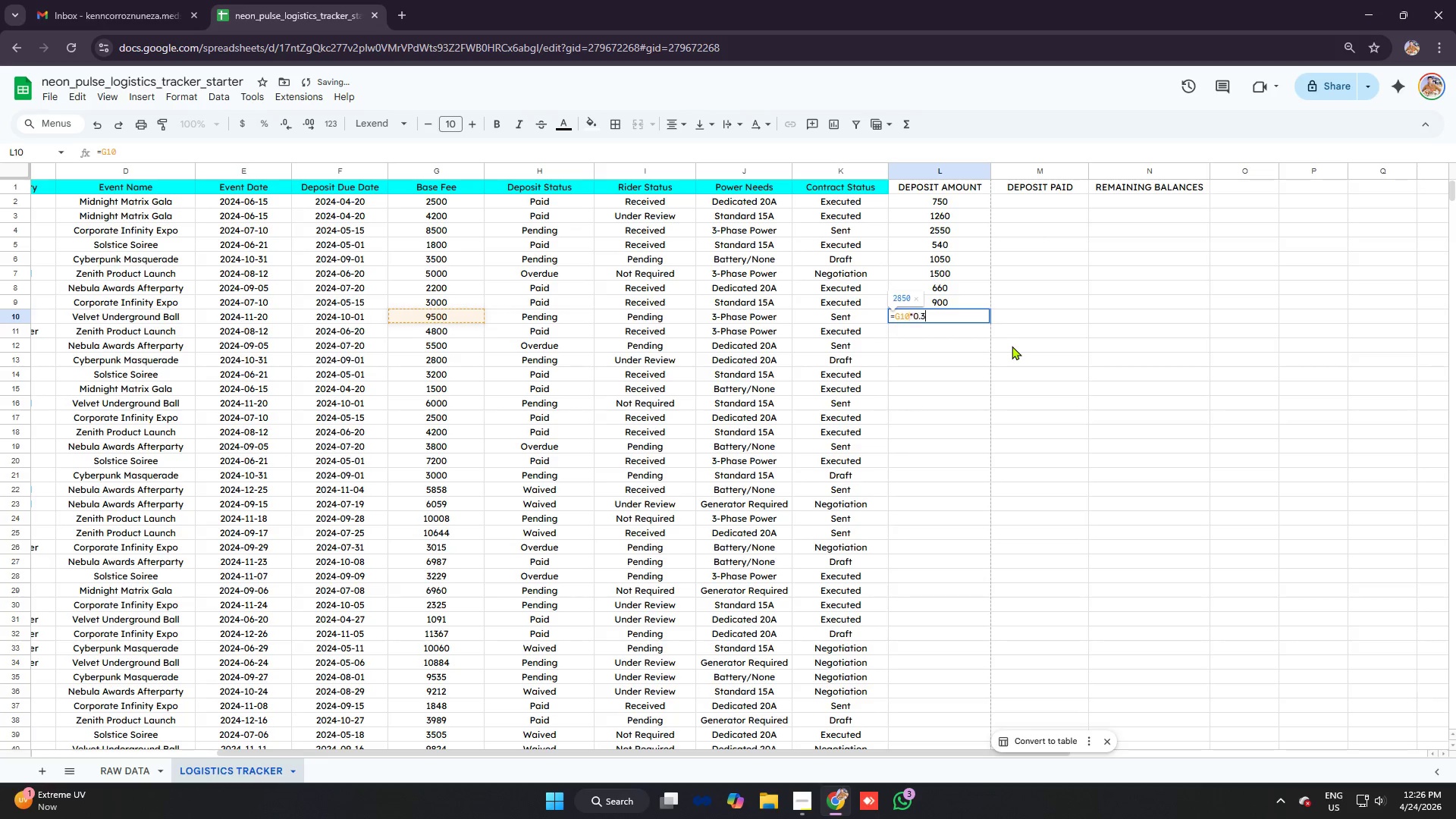 
key(Control+V)
 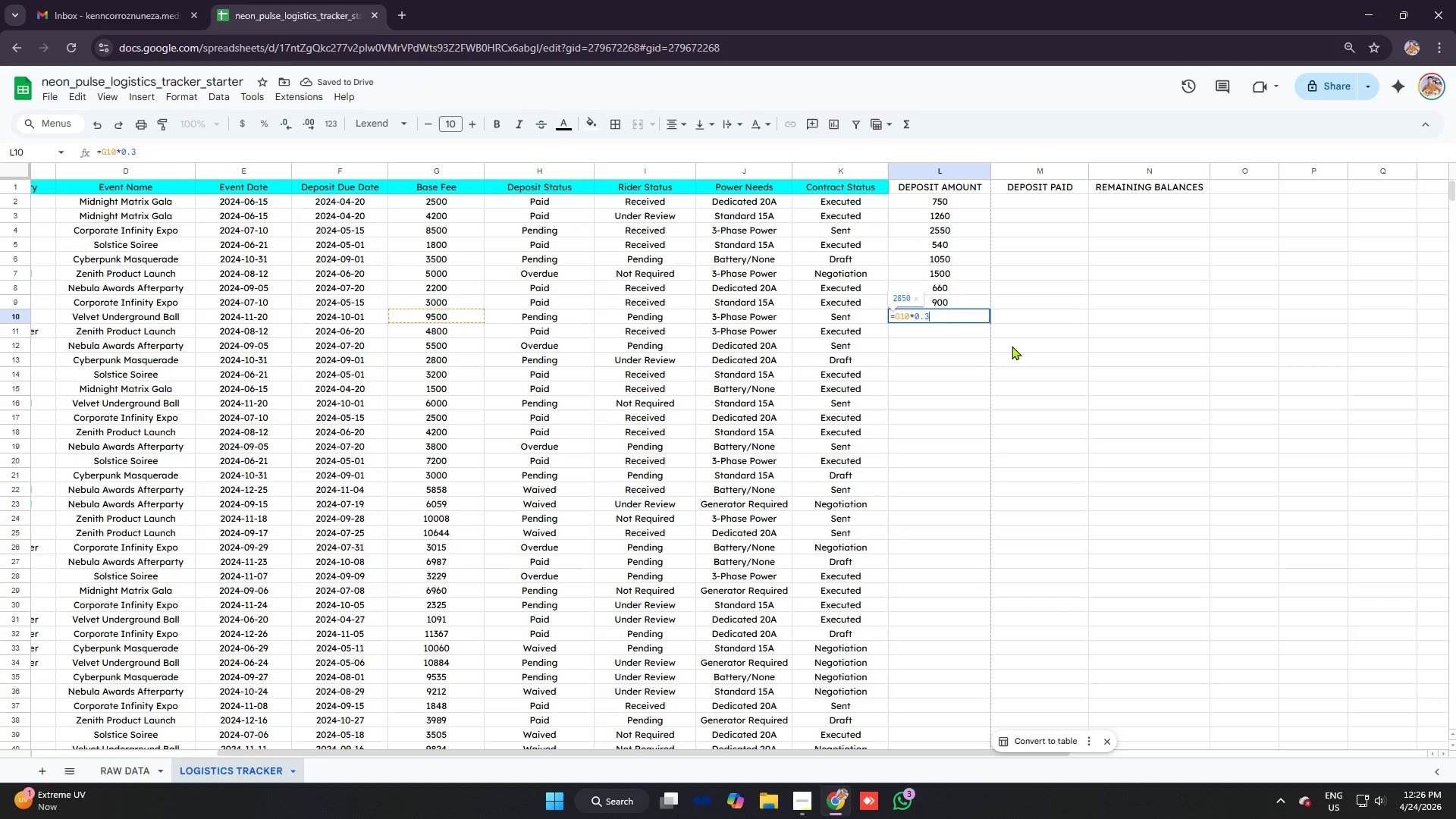 
key(Enter)
 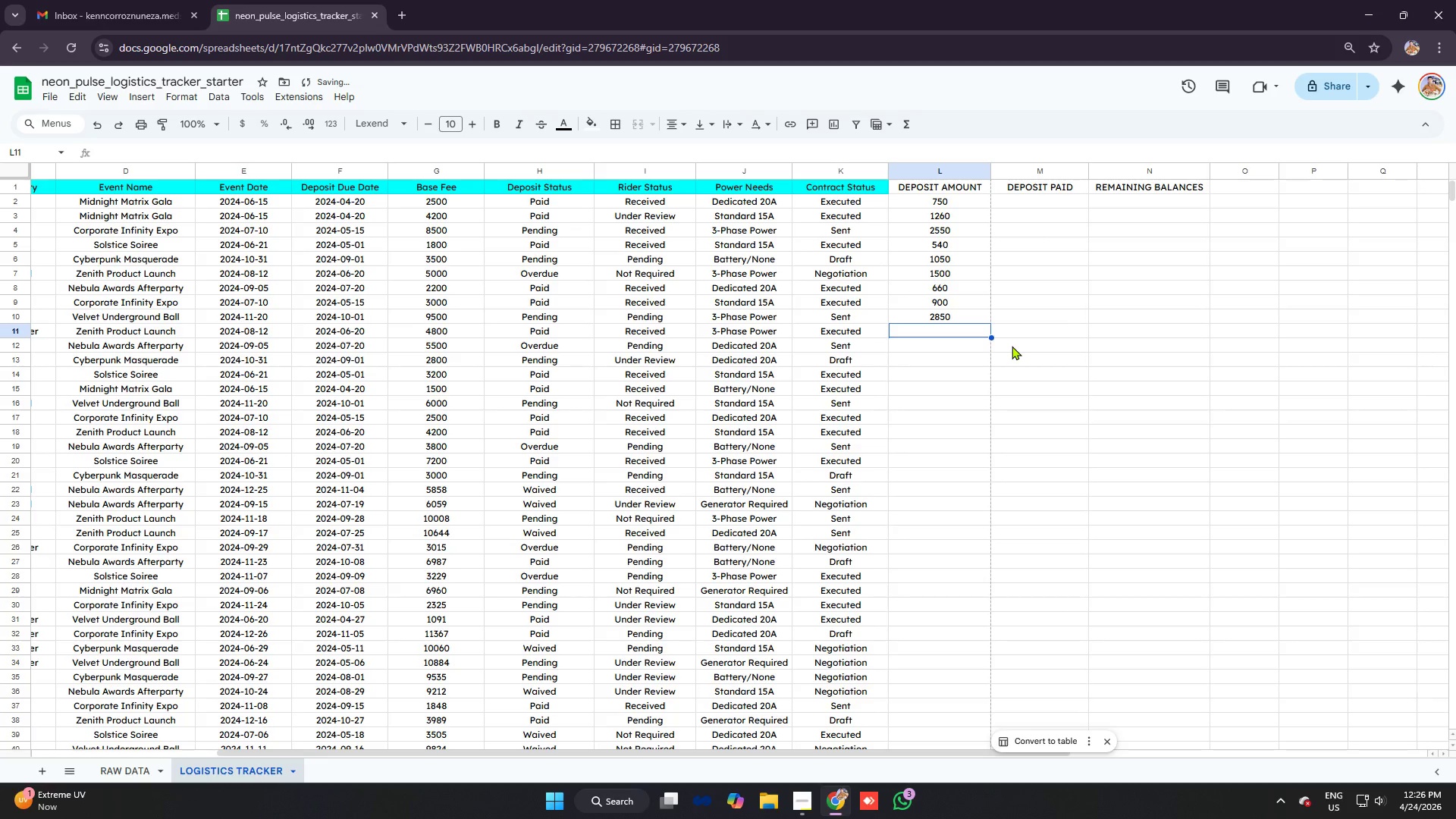 
type(=G11)
 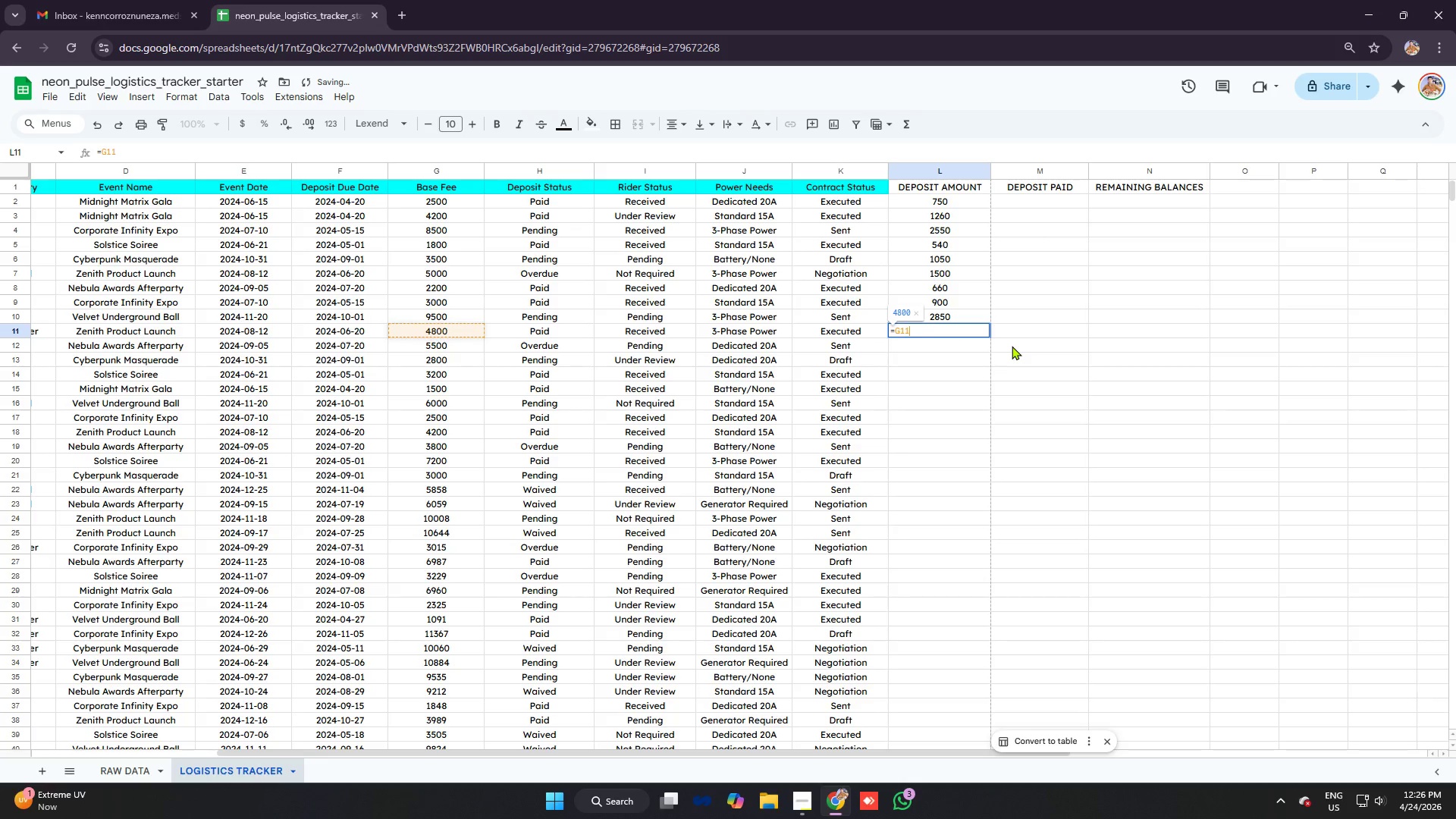 
key(Control+ControlLeft)
 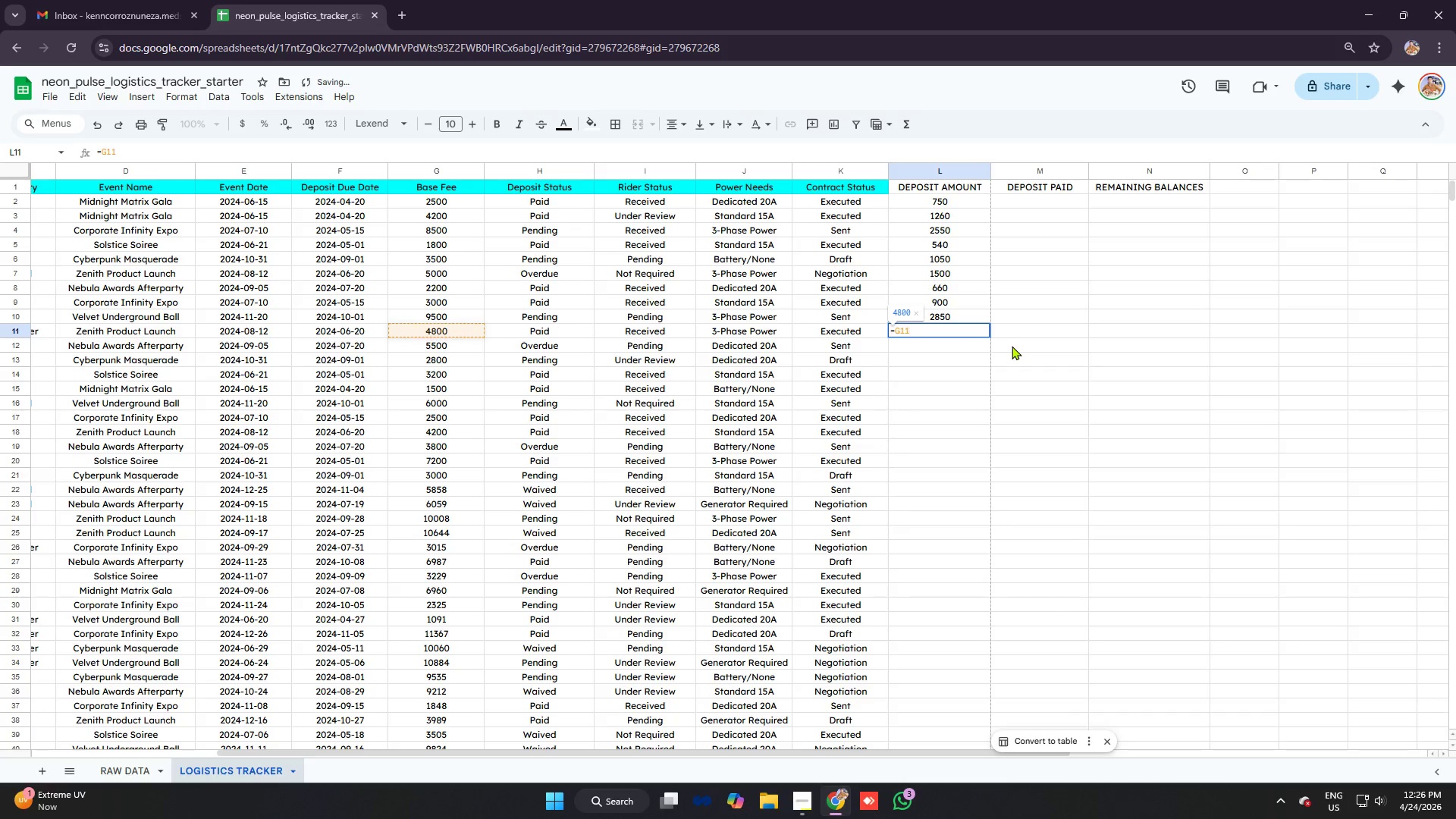 
key(Control+V)
 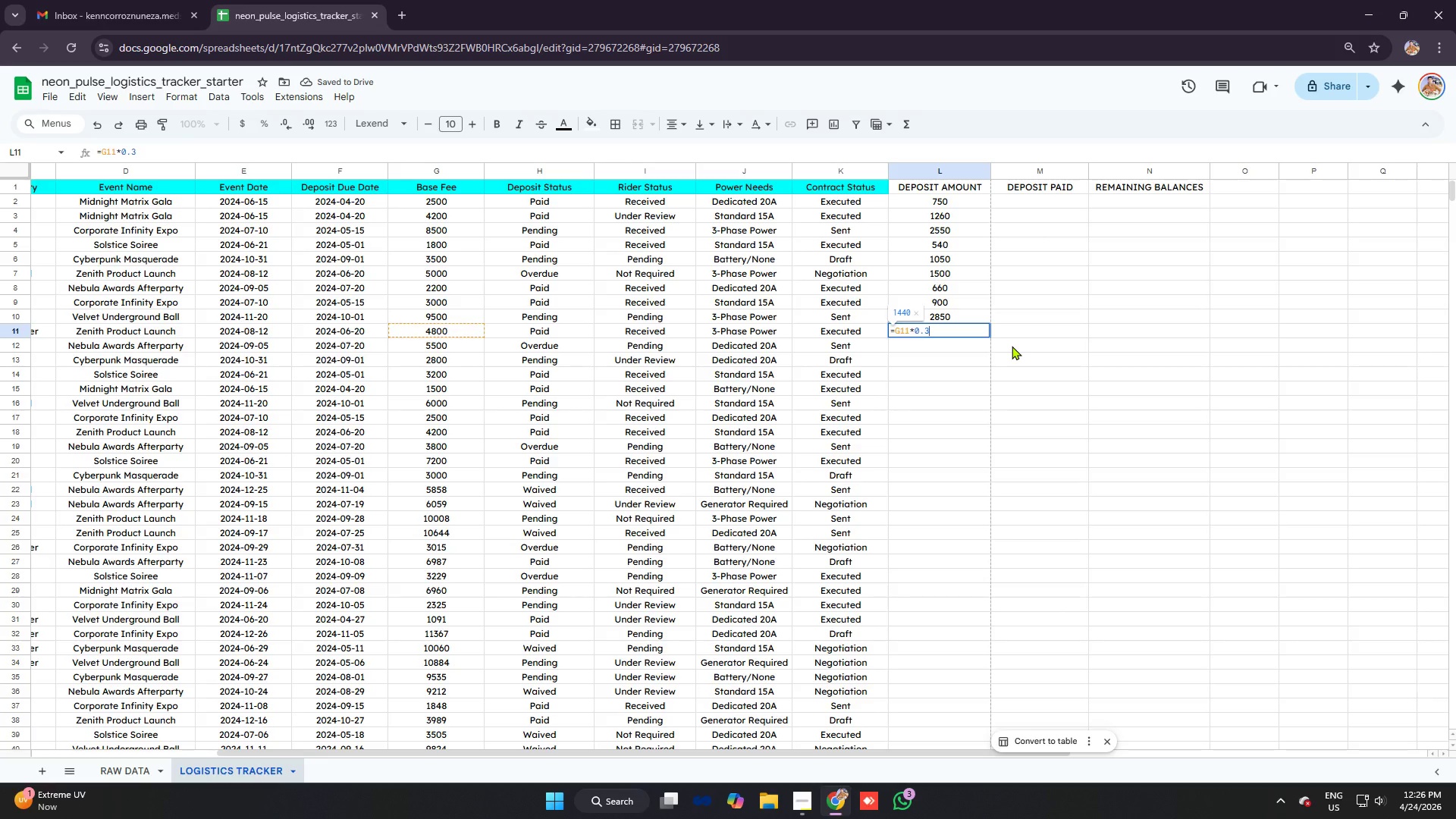 
key(Enter)
 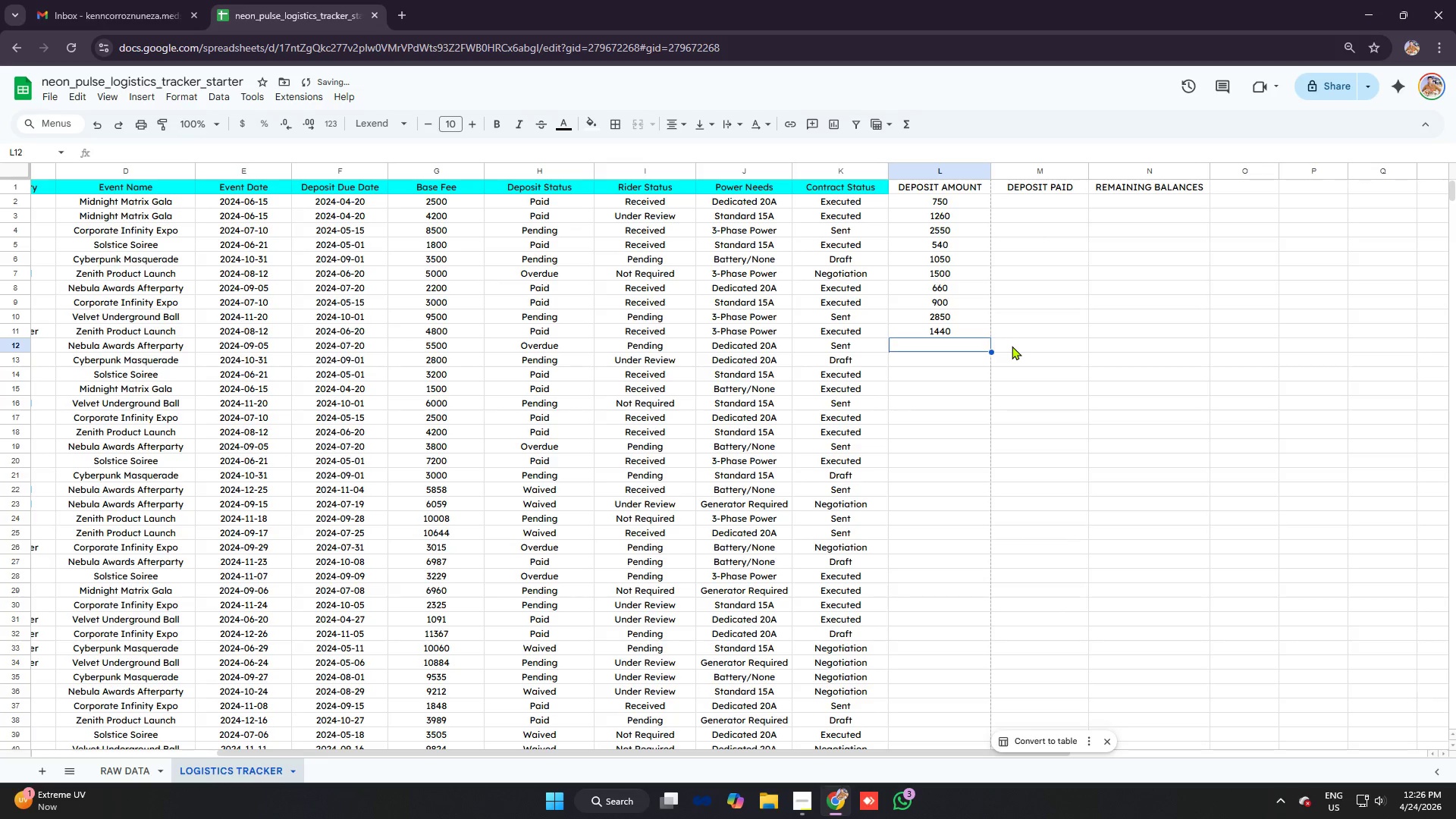 
type(=G12)
 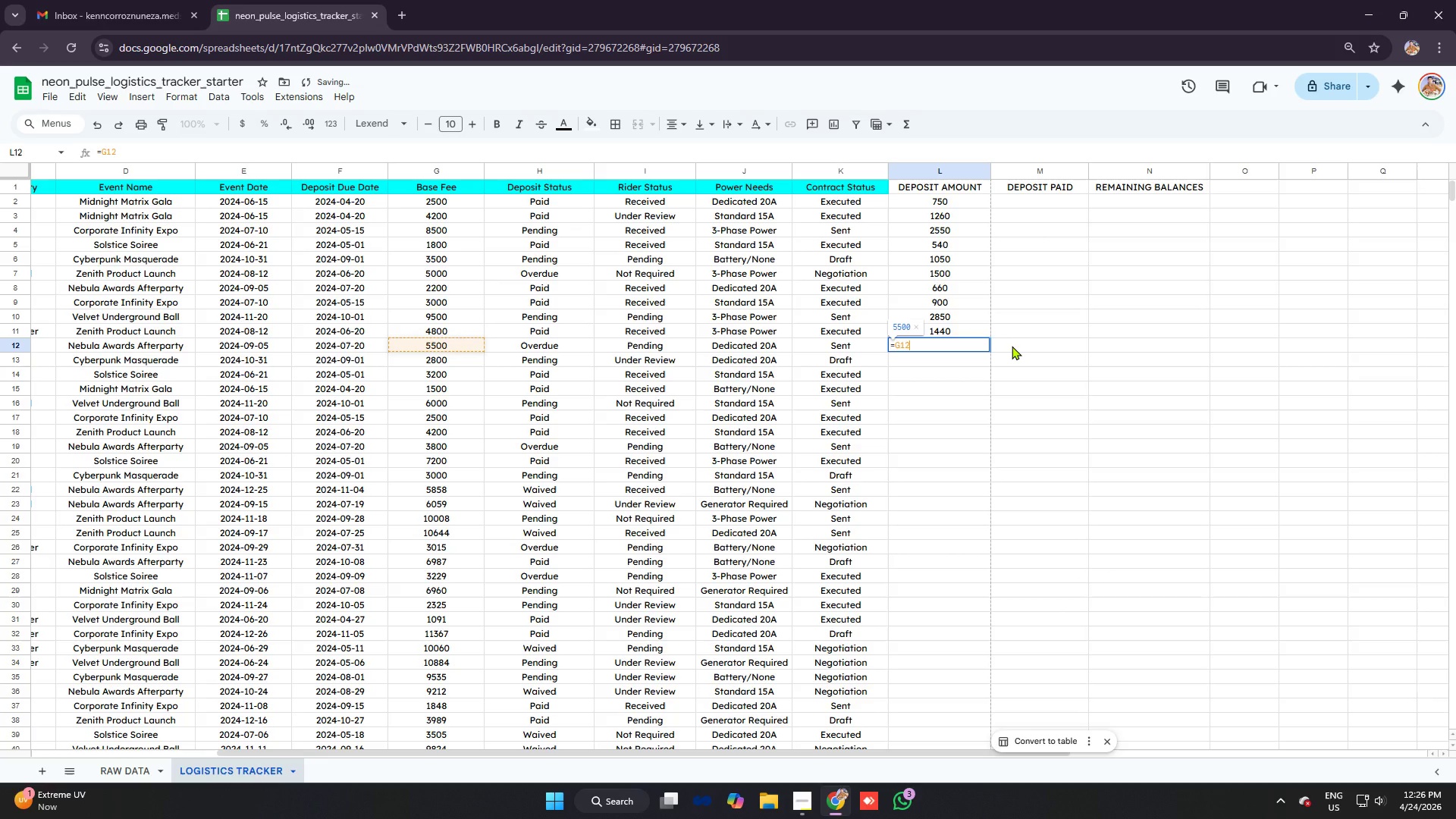 
key(Control+V)
 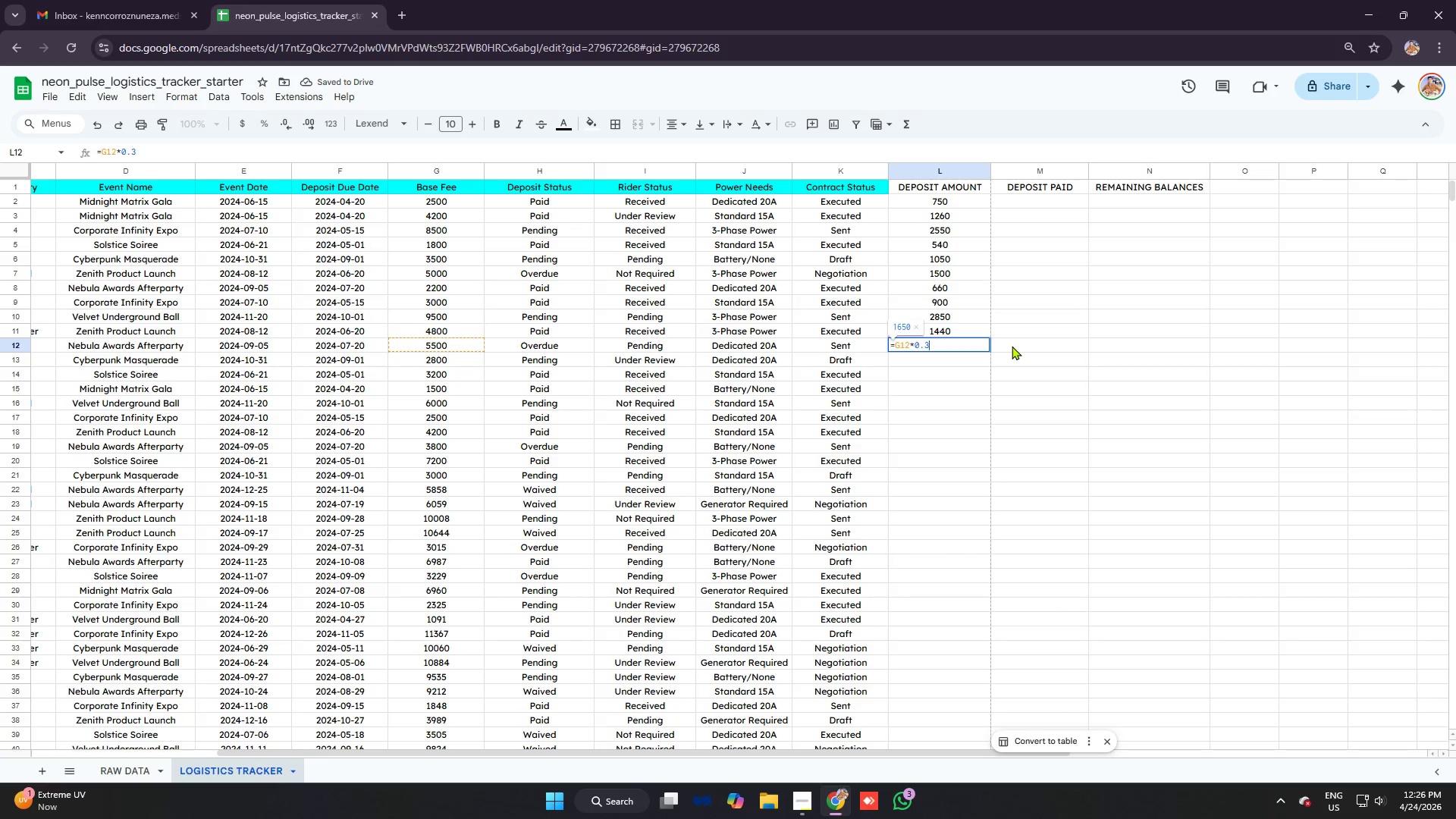 
key(Enter)
 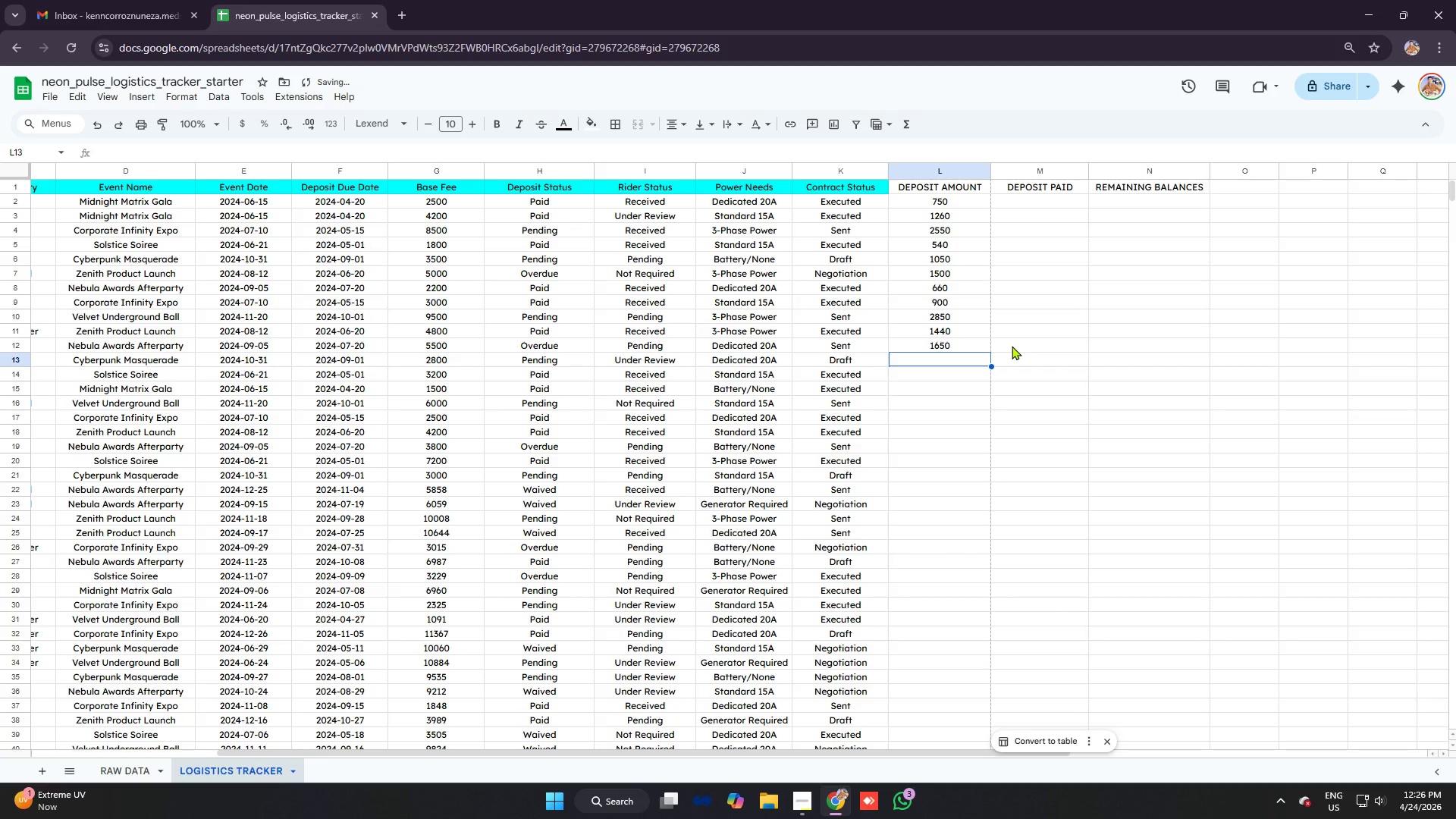 
type(=G13)
 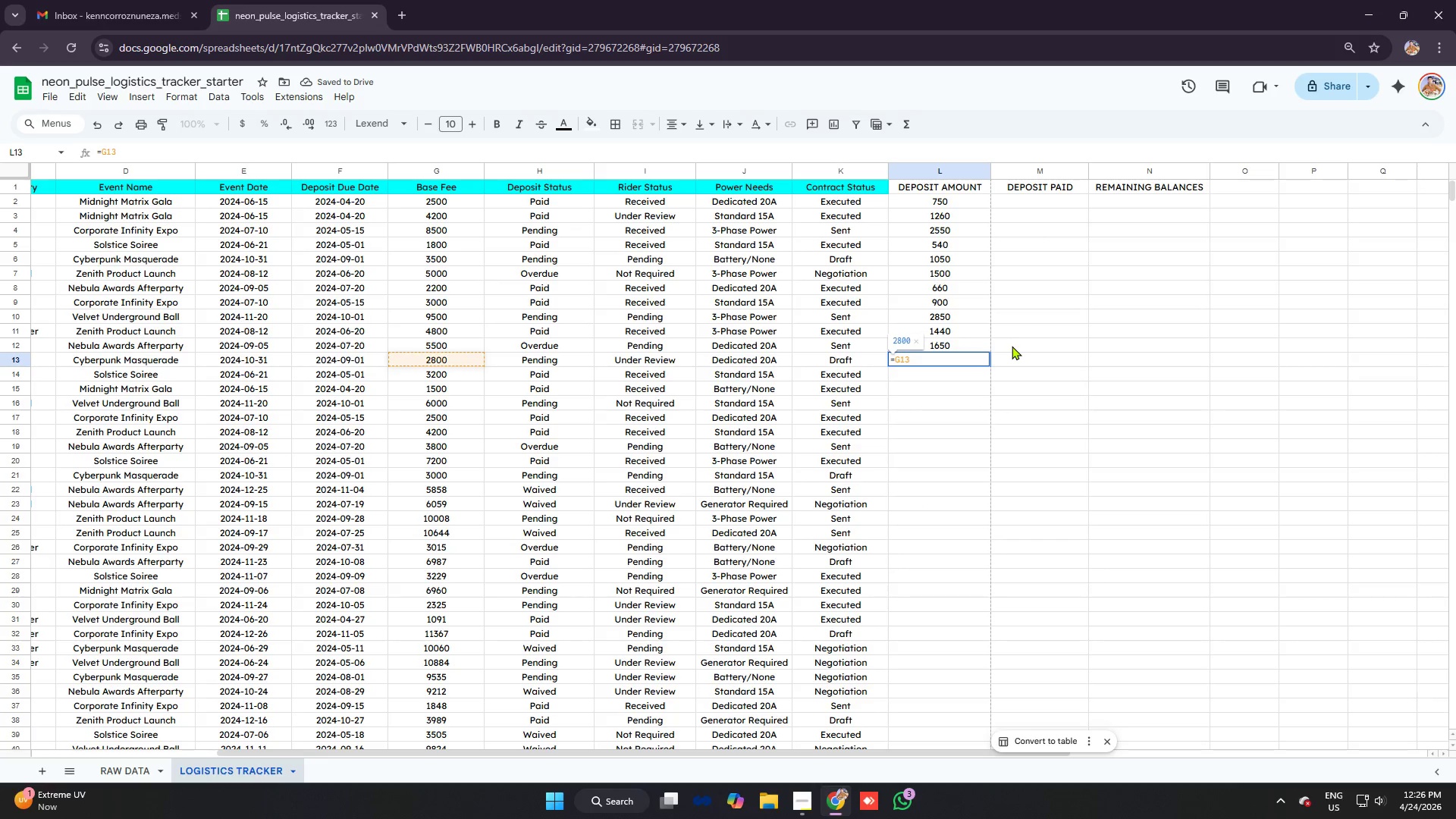 
key(Control+V)
 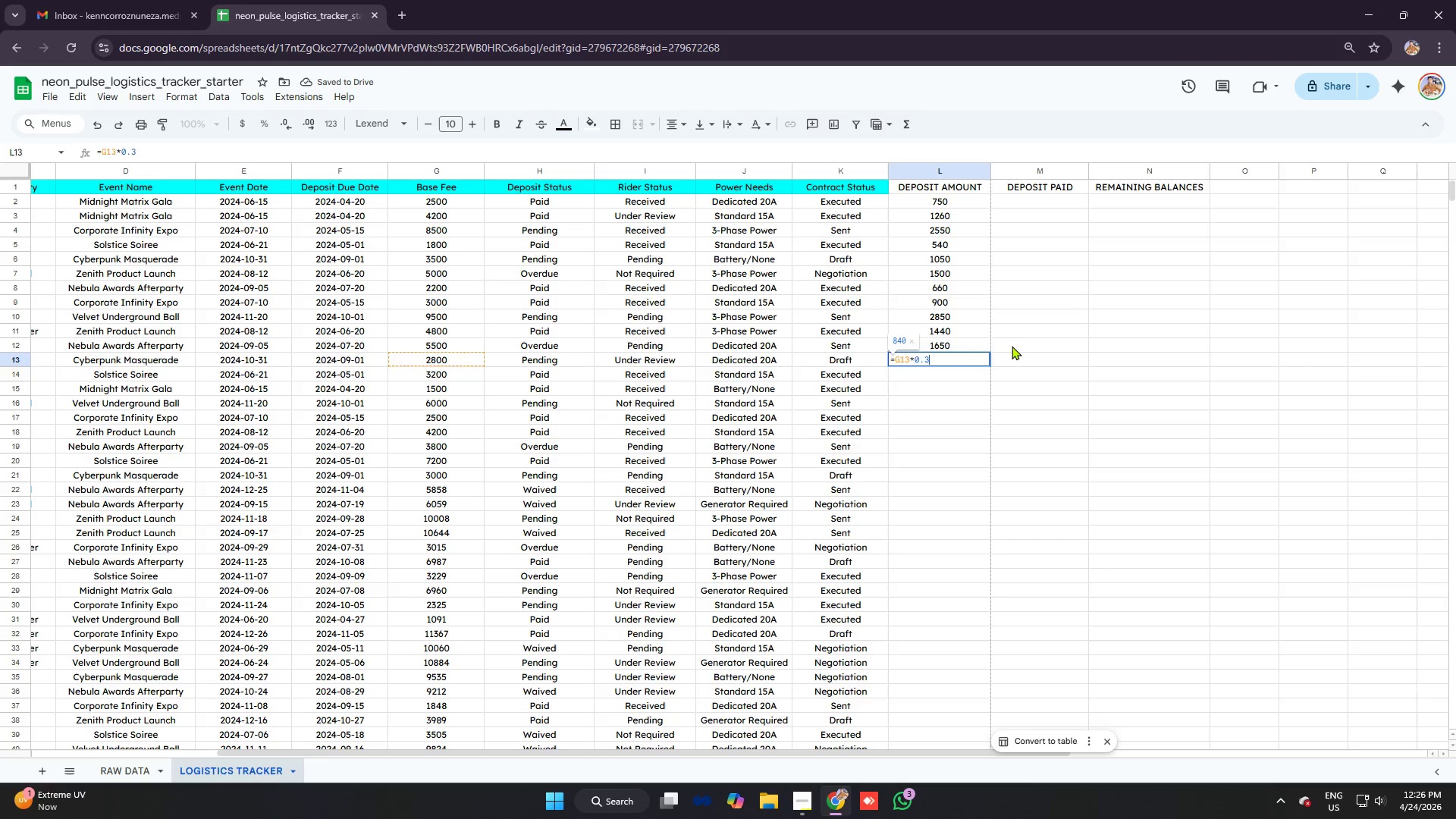 
key(Enter)
 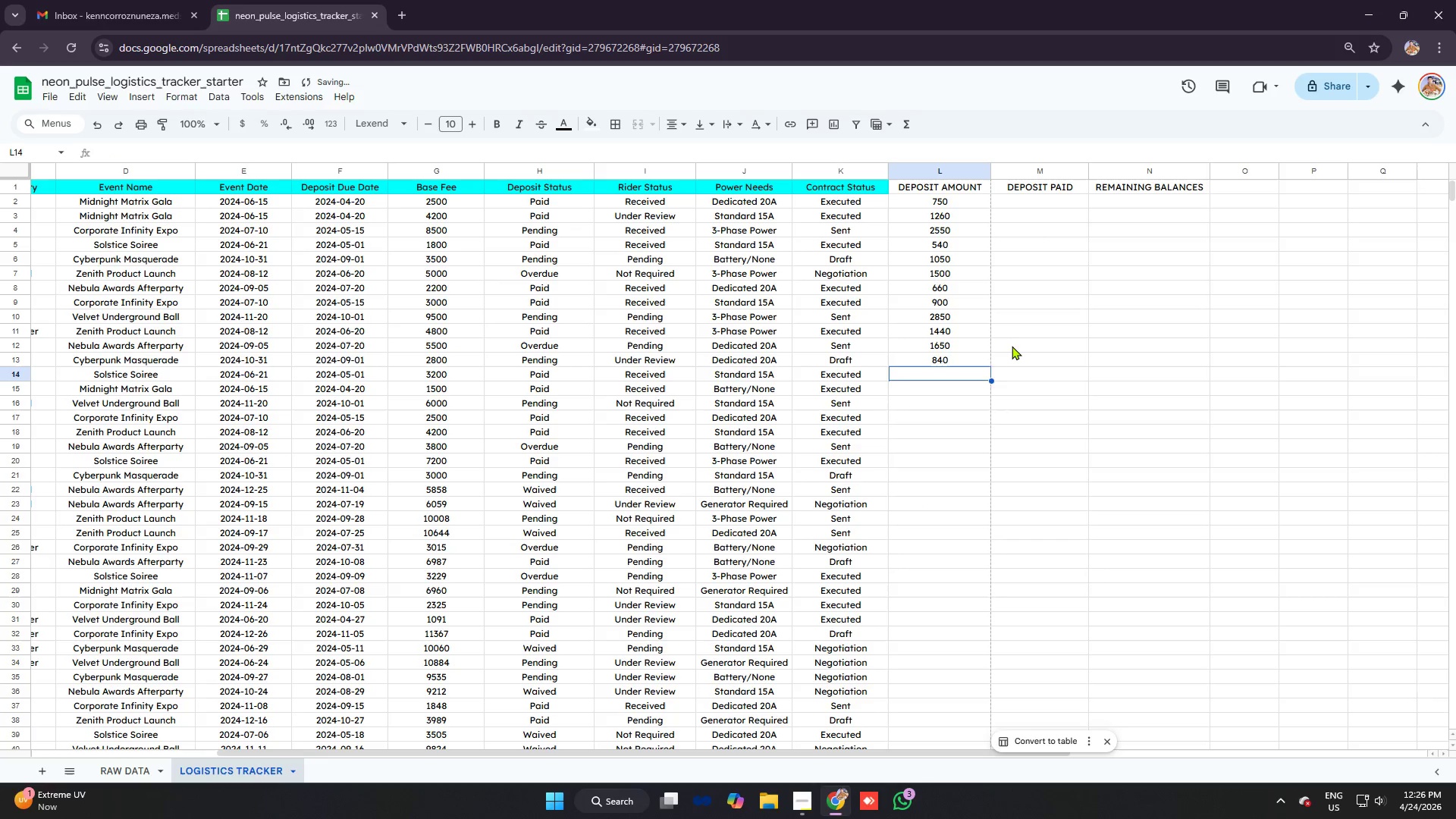 
type(=G14)
 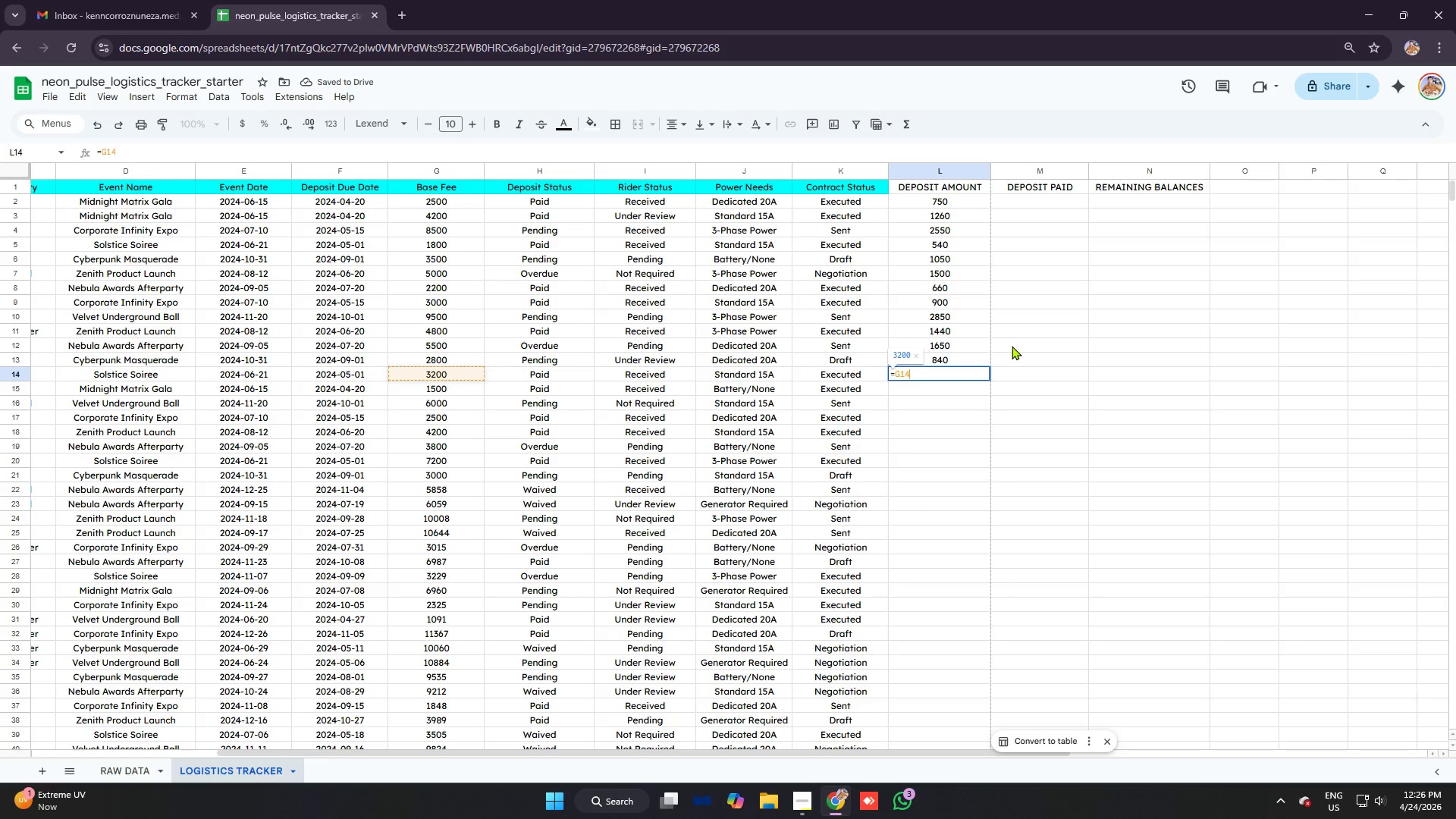 
key(Control+V)
 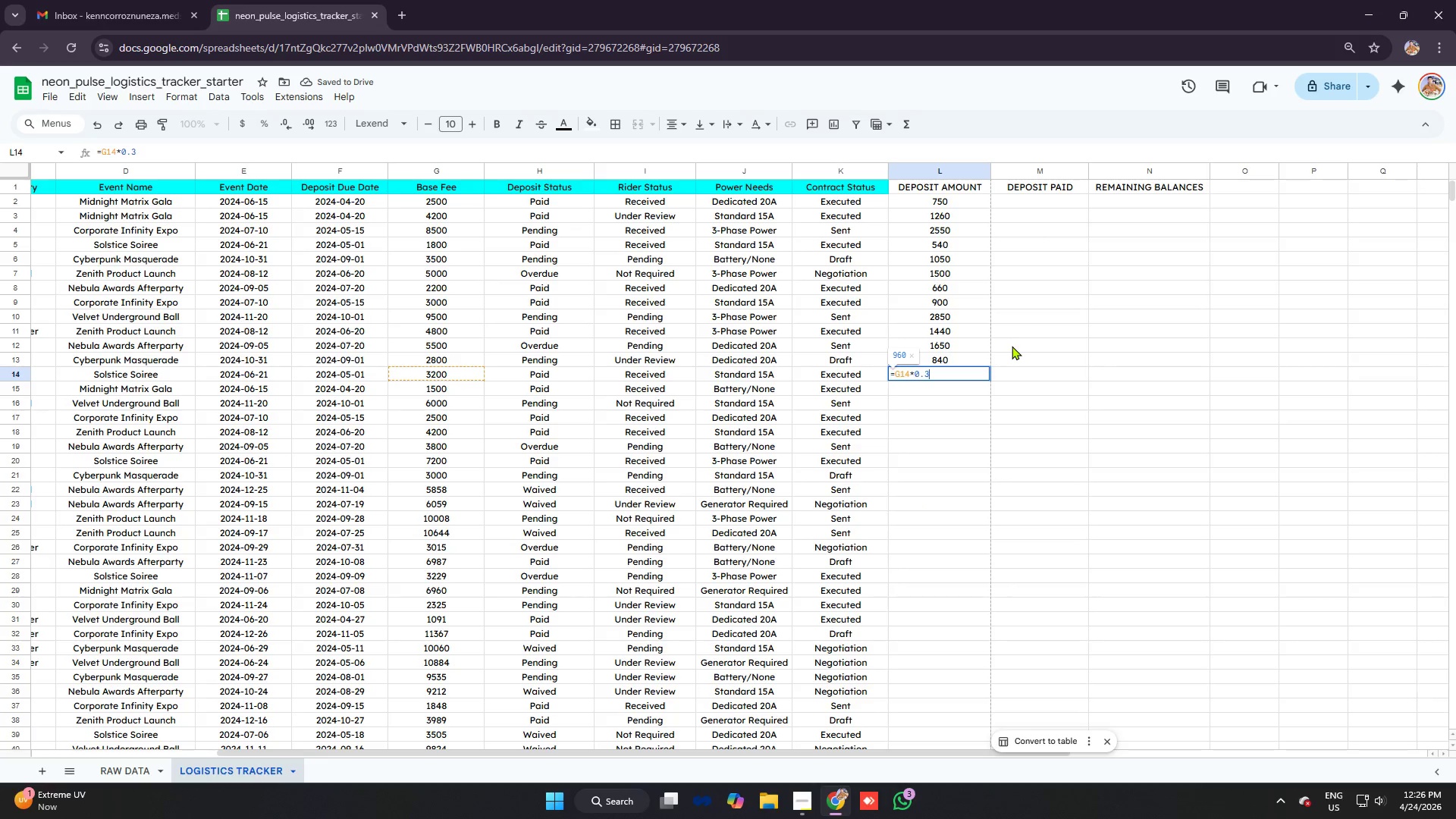 
key(Enter)
 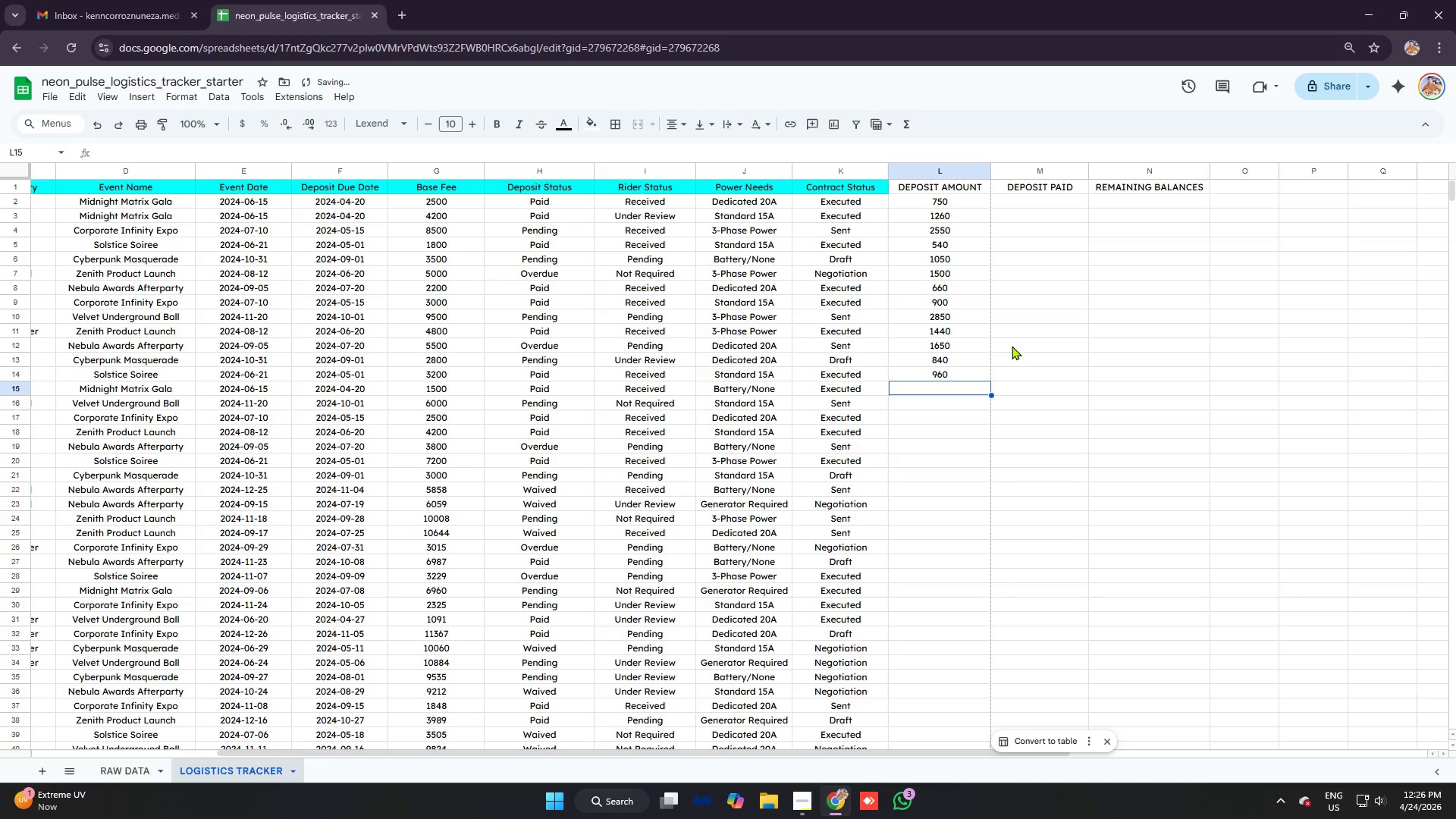 
type(=G15)
 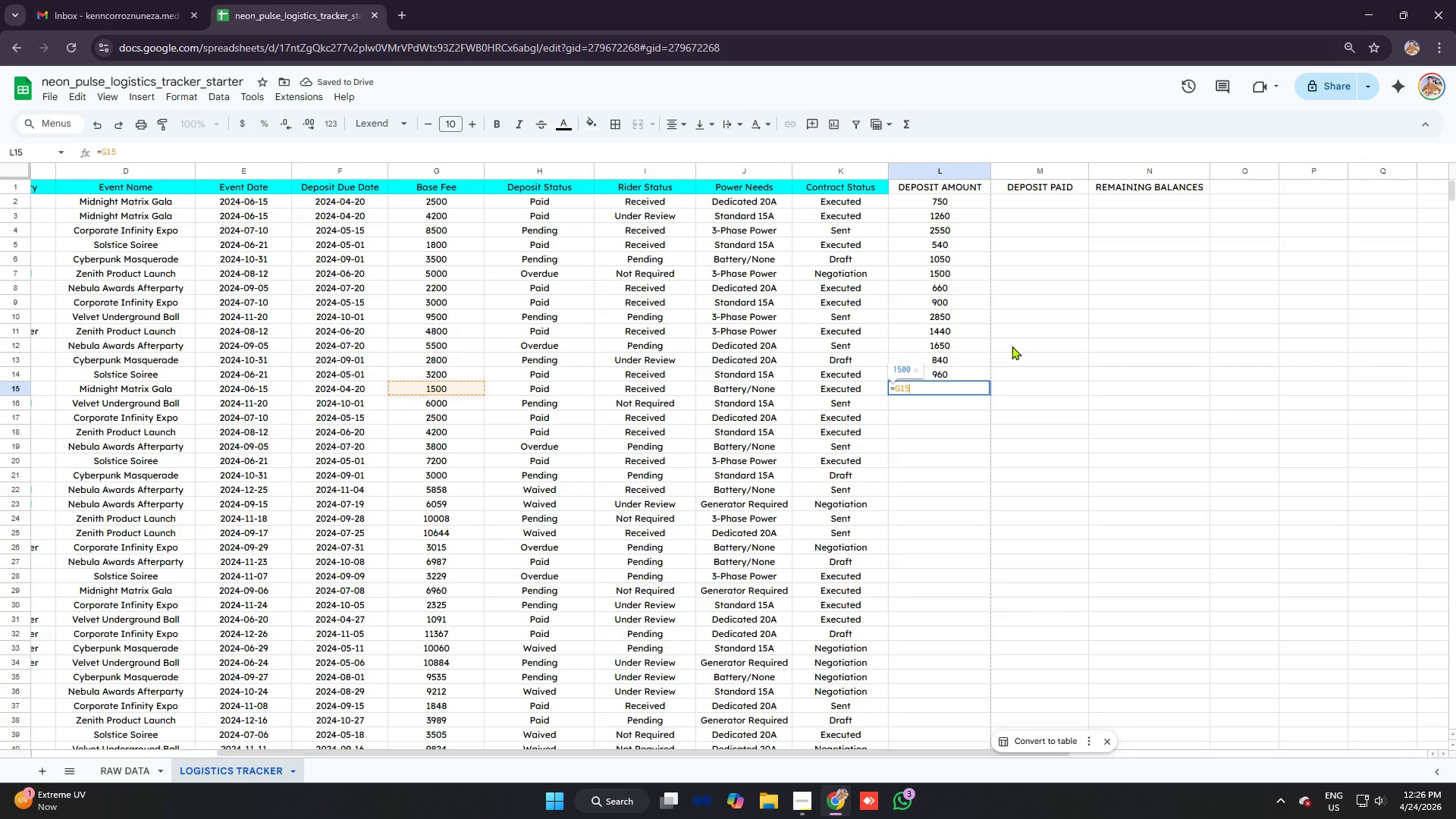 
key(Control+ControlLeft)
 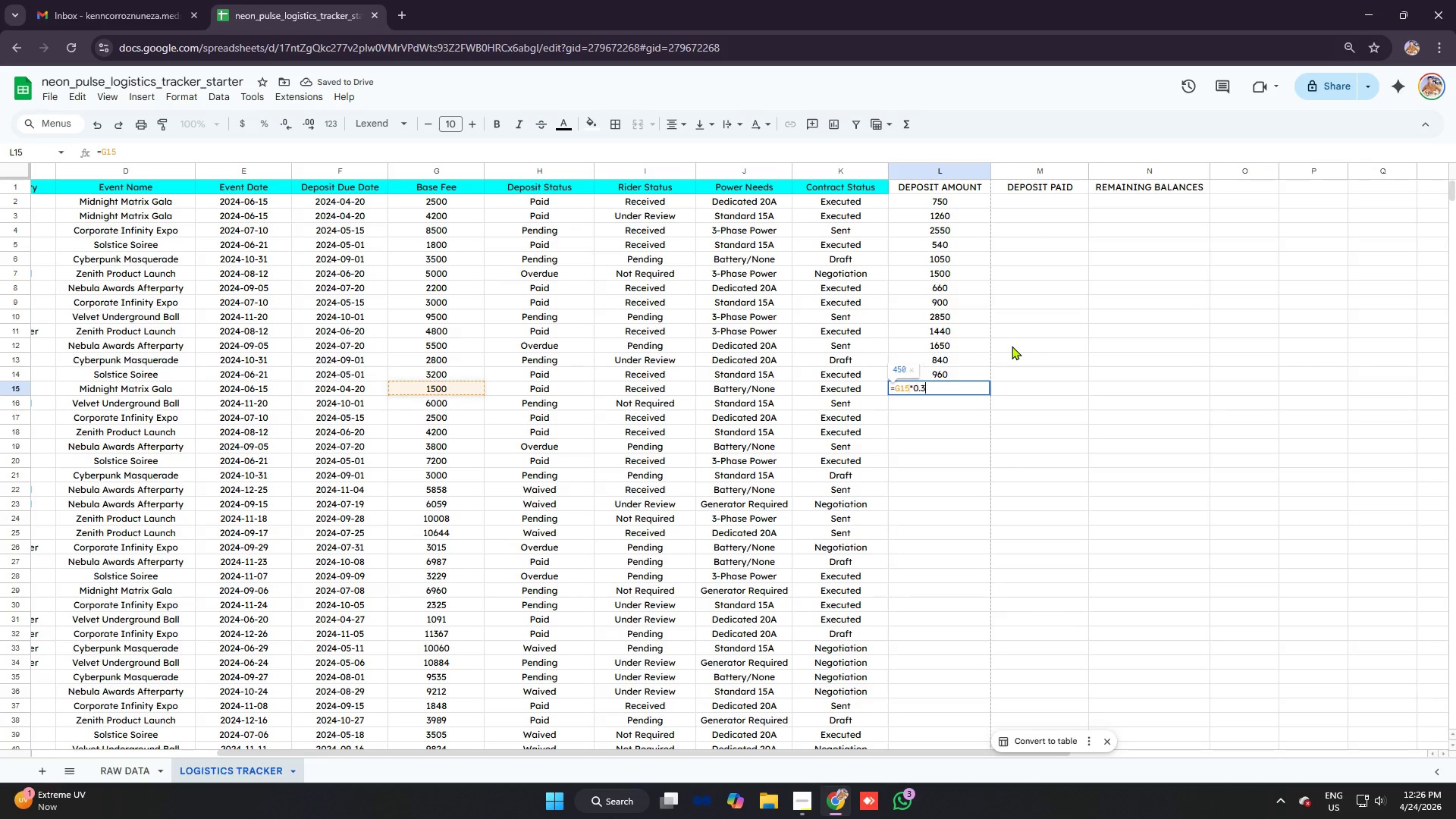 
key(Control+V)
 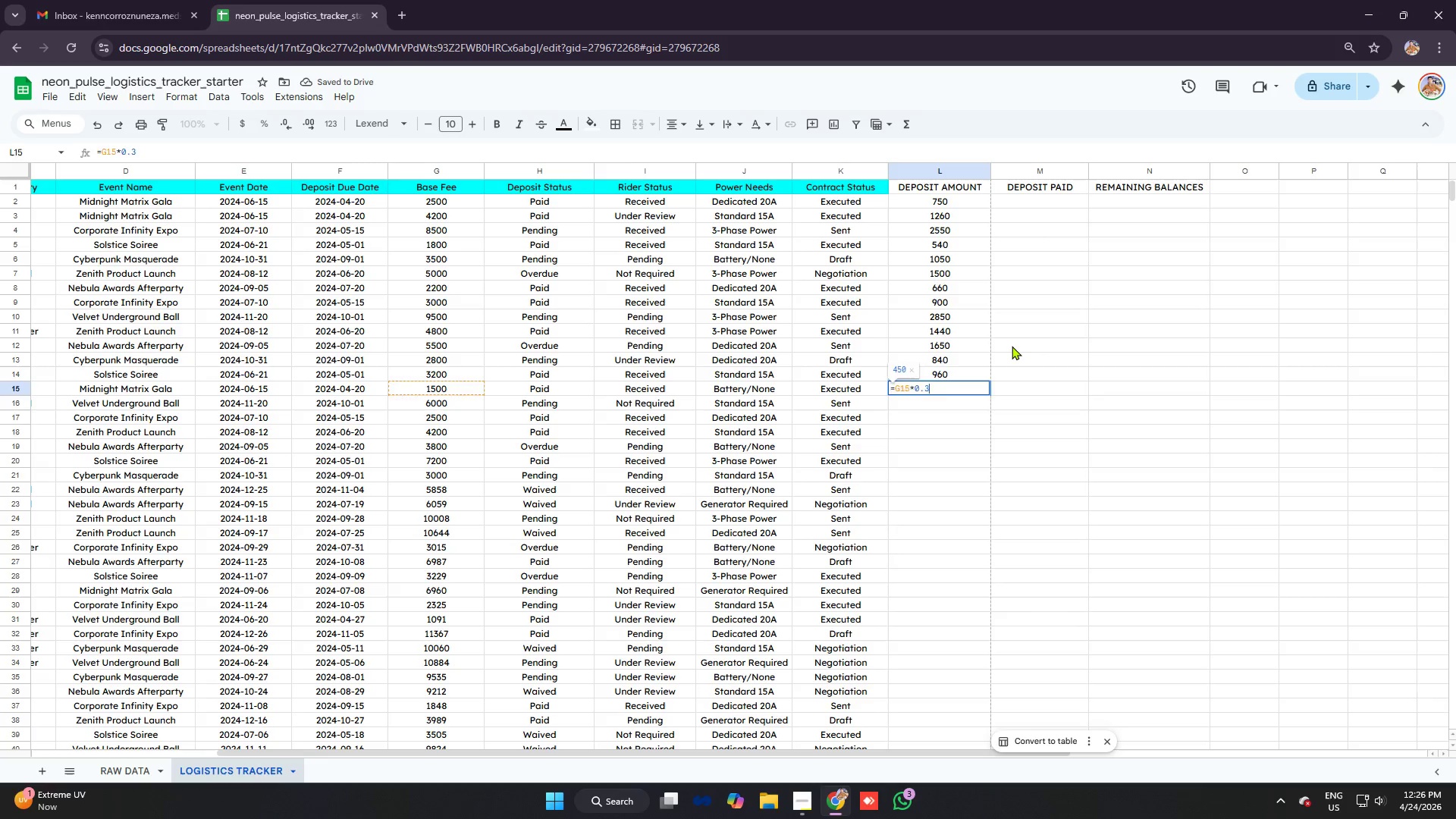 
key(Enter)
 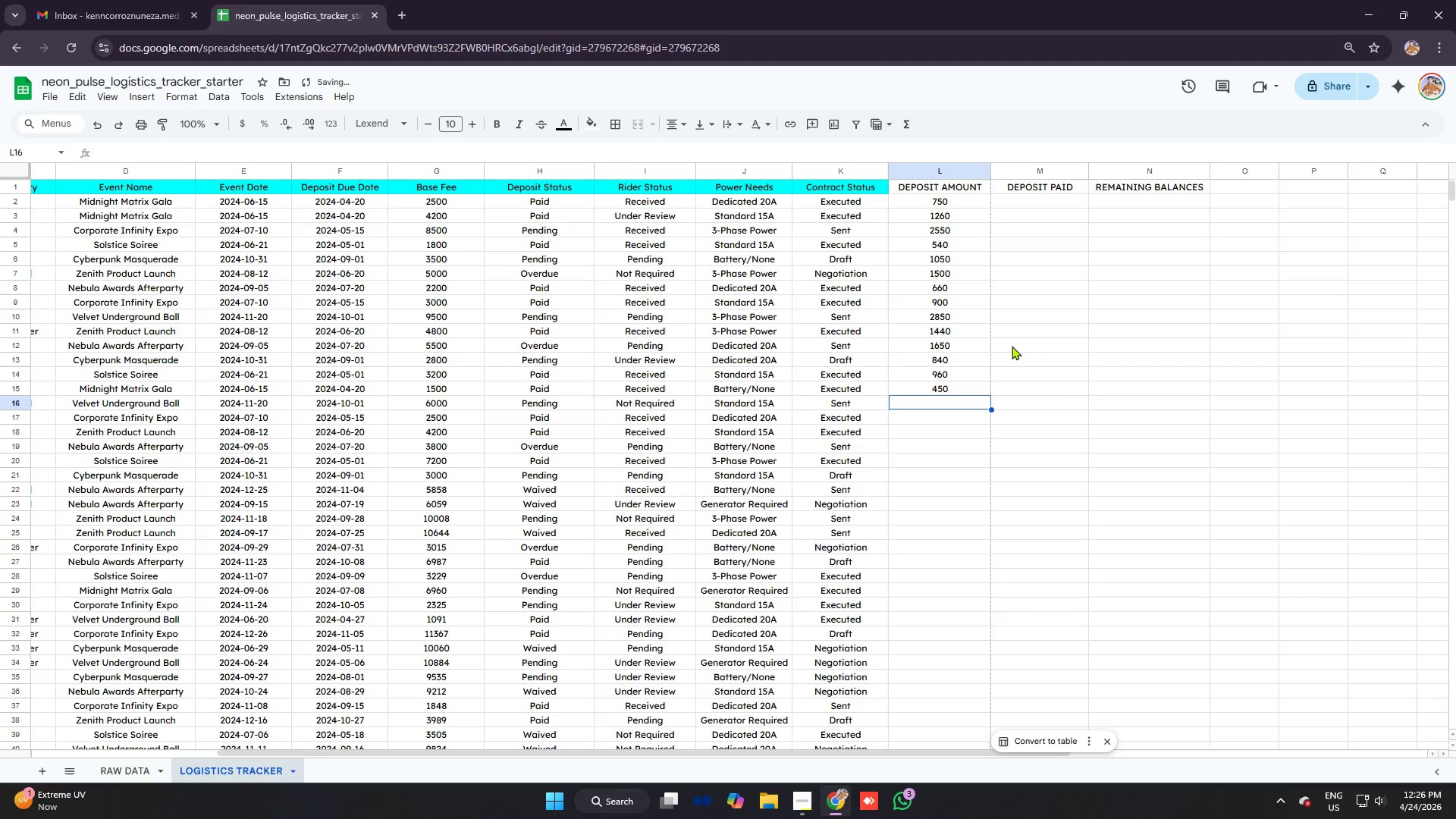 
type(=G16)
 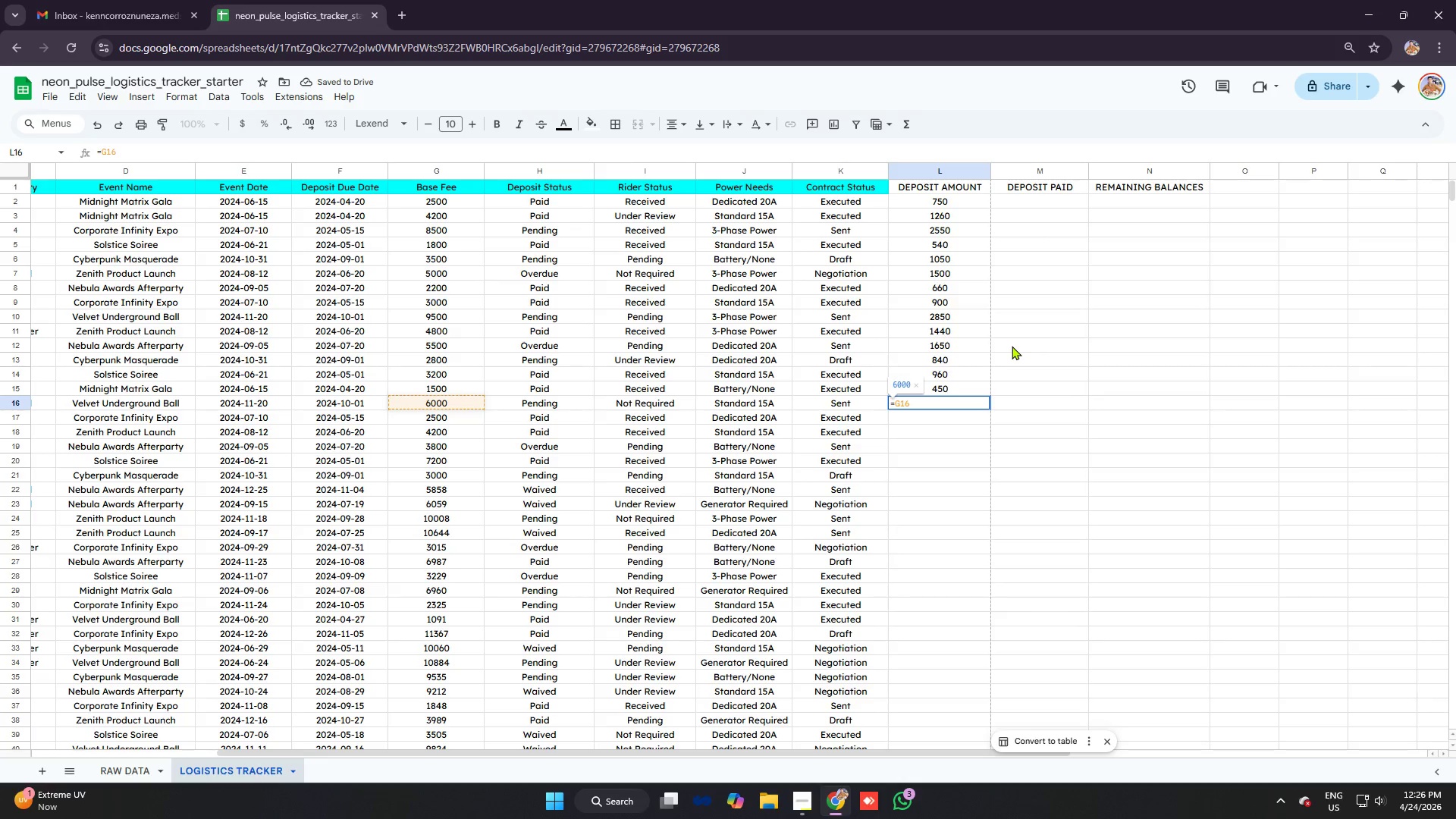 
key(Control+V)
 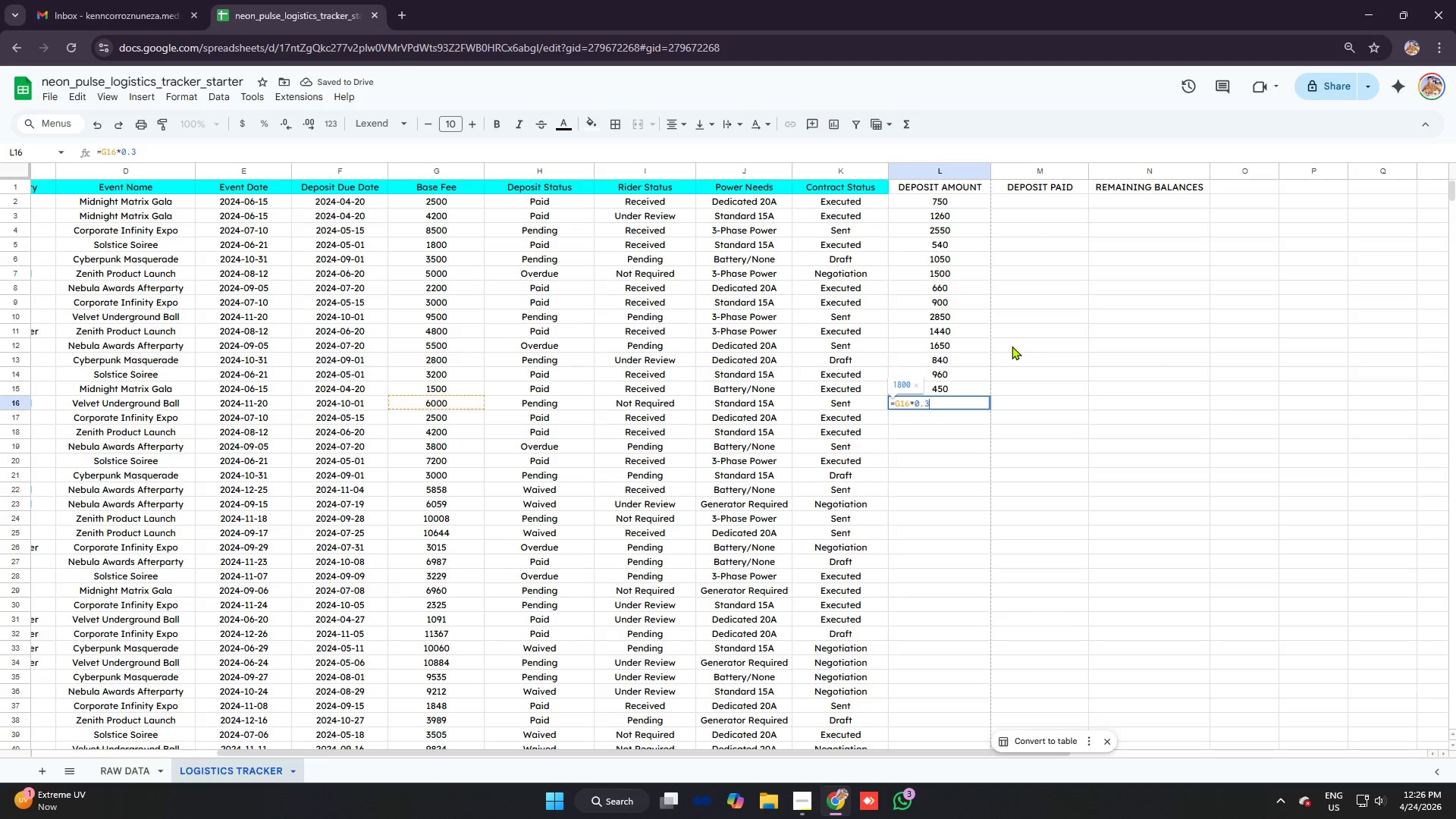 
key(Enter)
 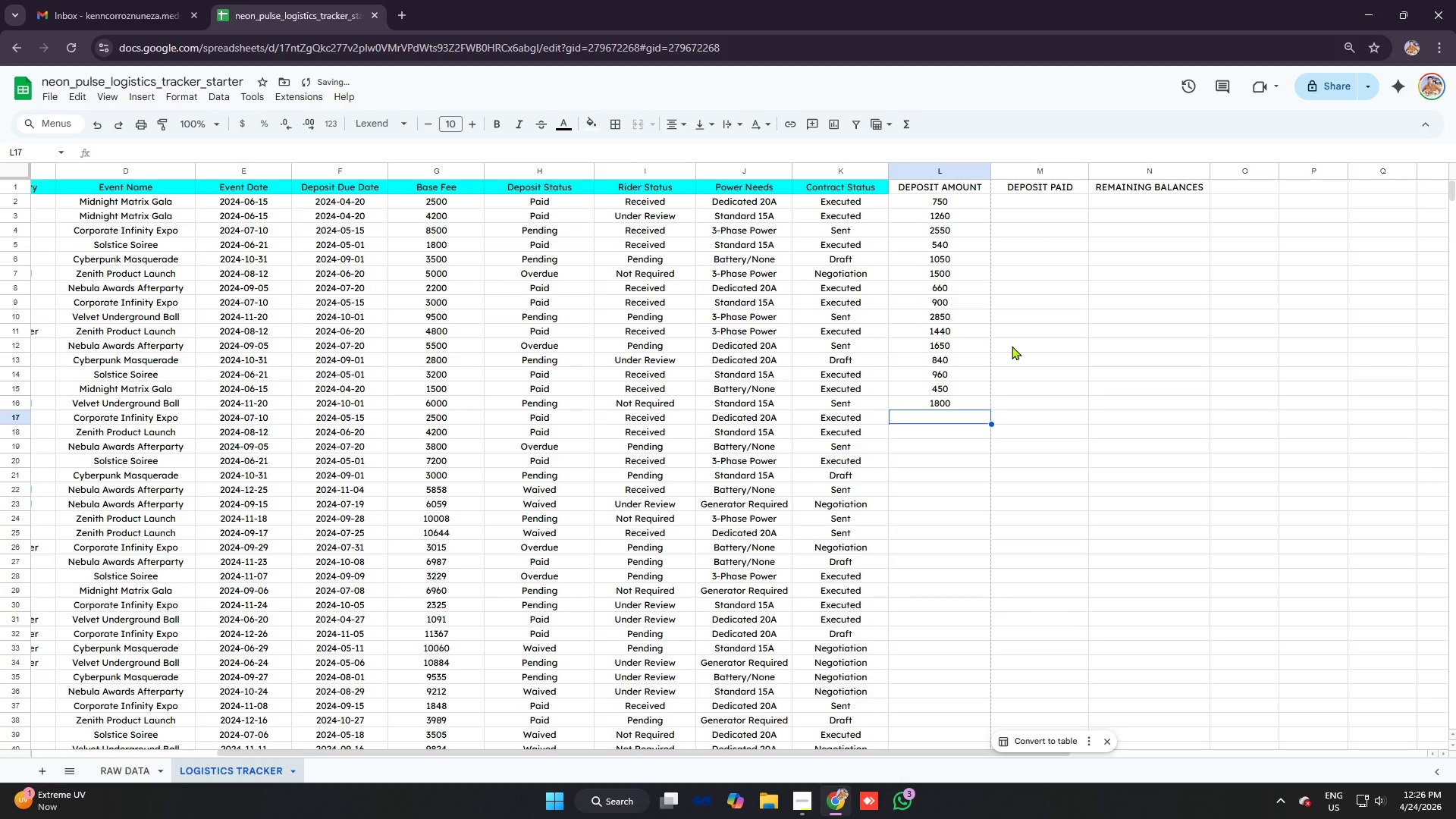 
type(=G17)
 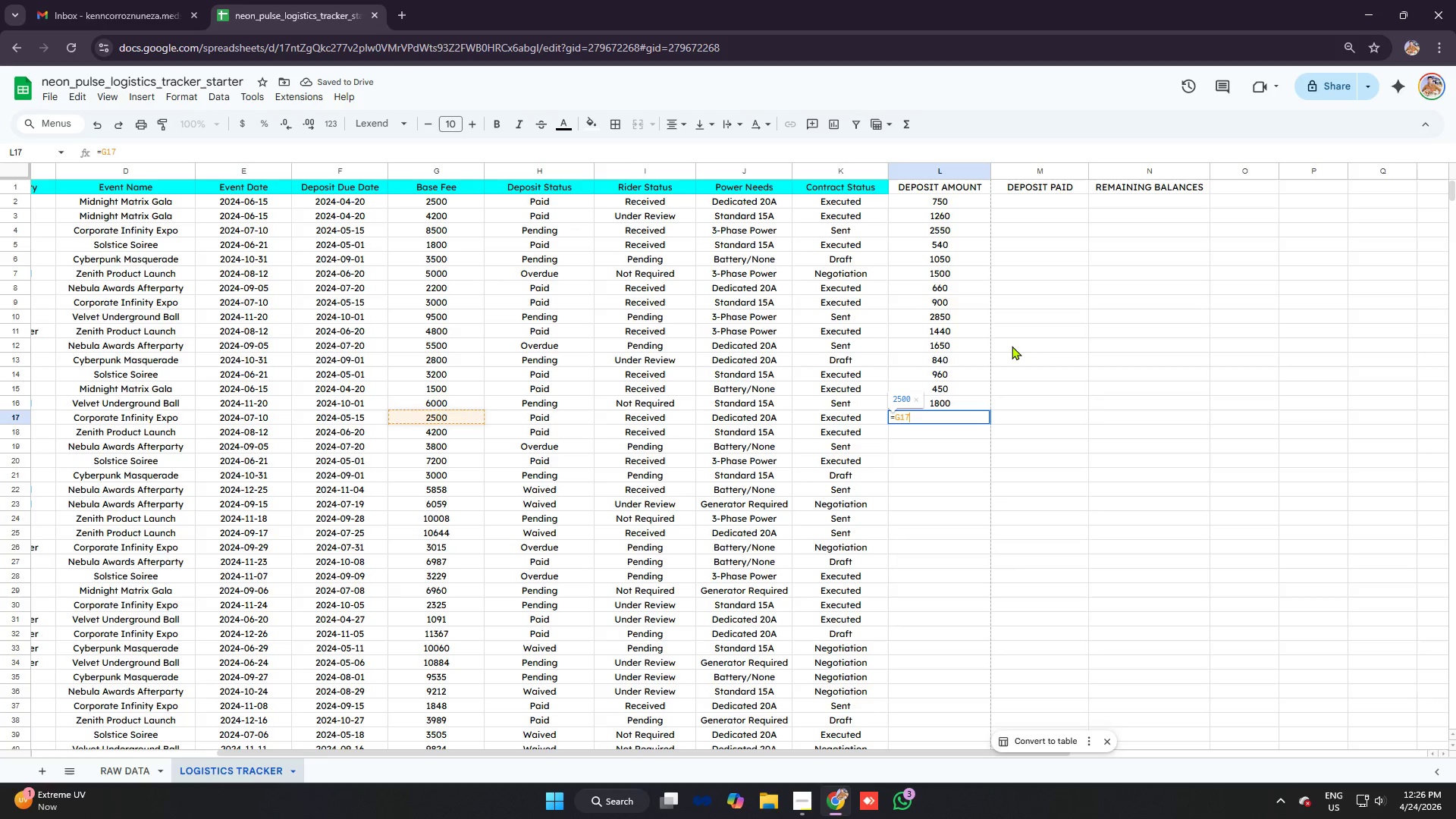 
key(Control+ControlLeft)
 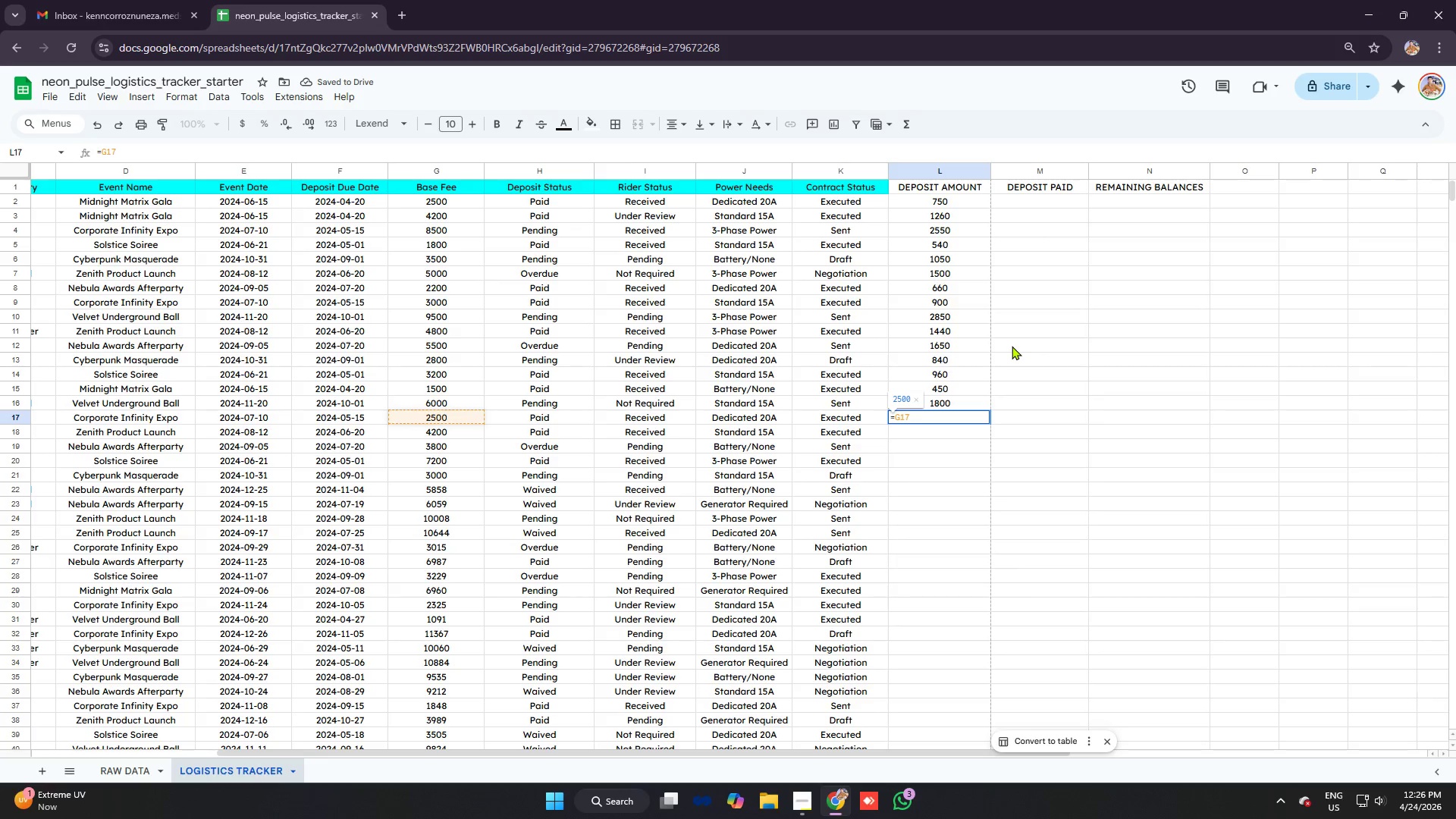 
key(Control+V)
 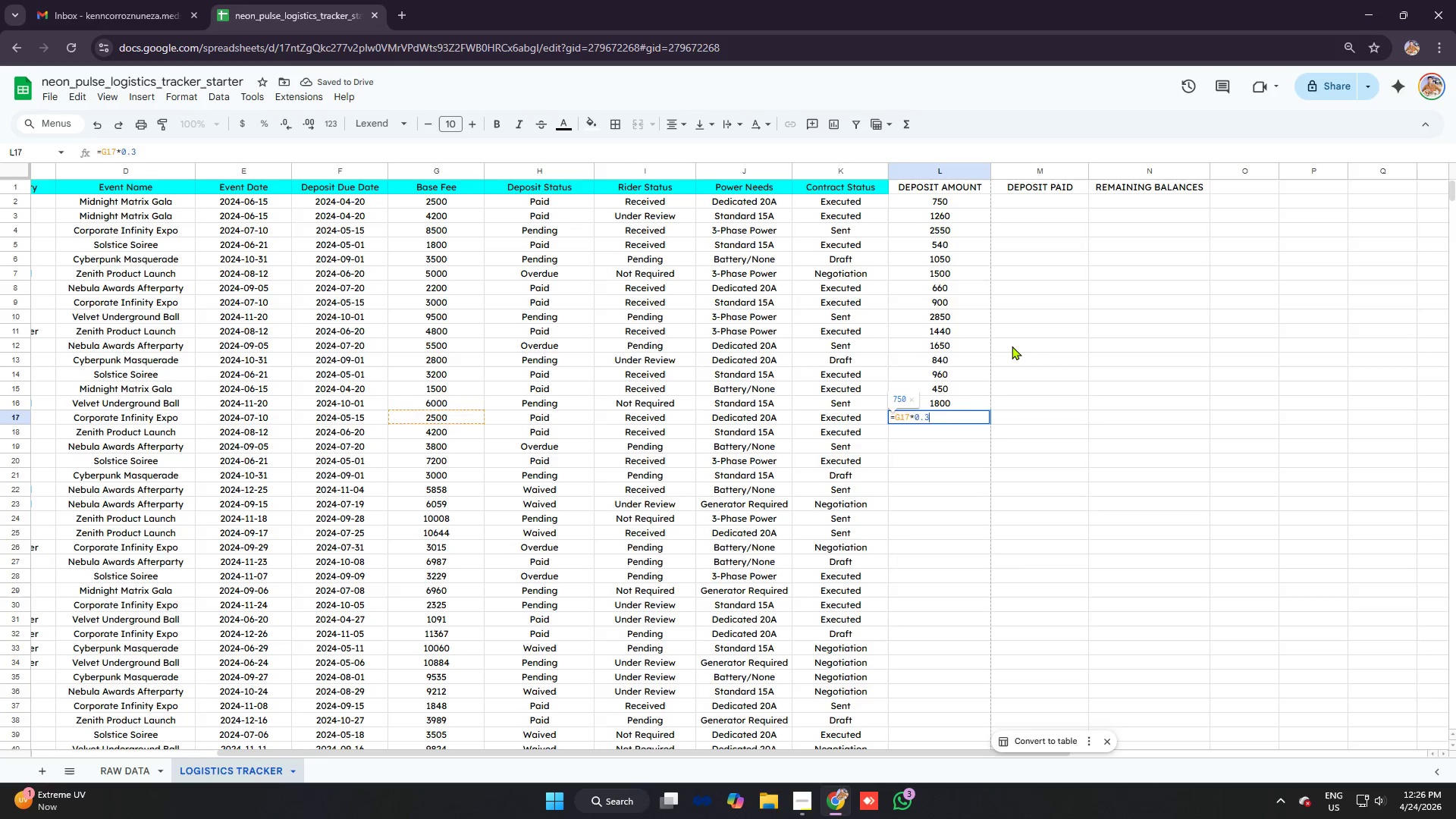 
key(Enter)
 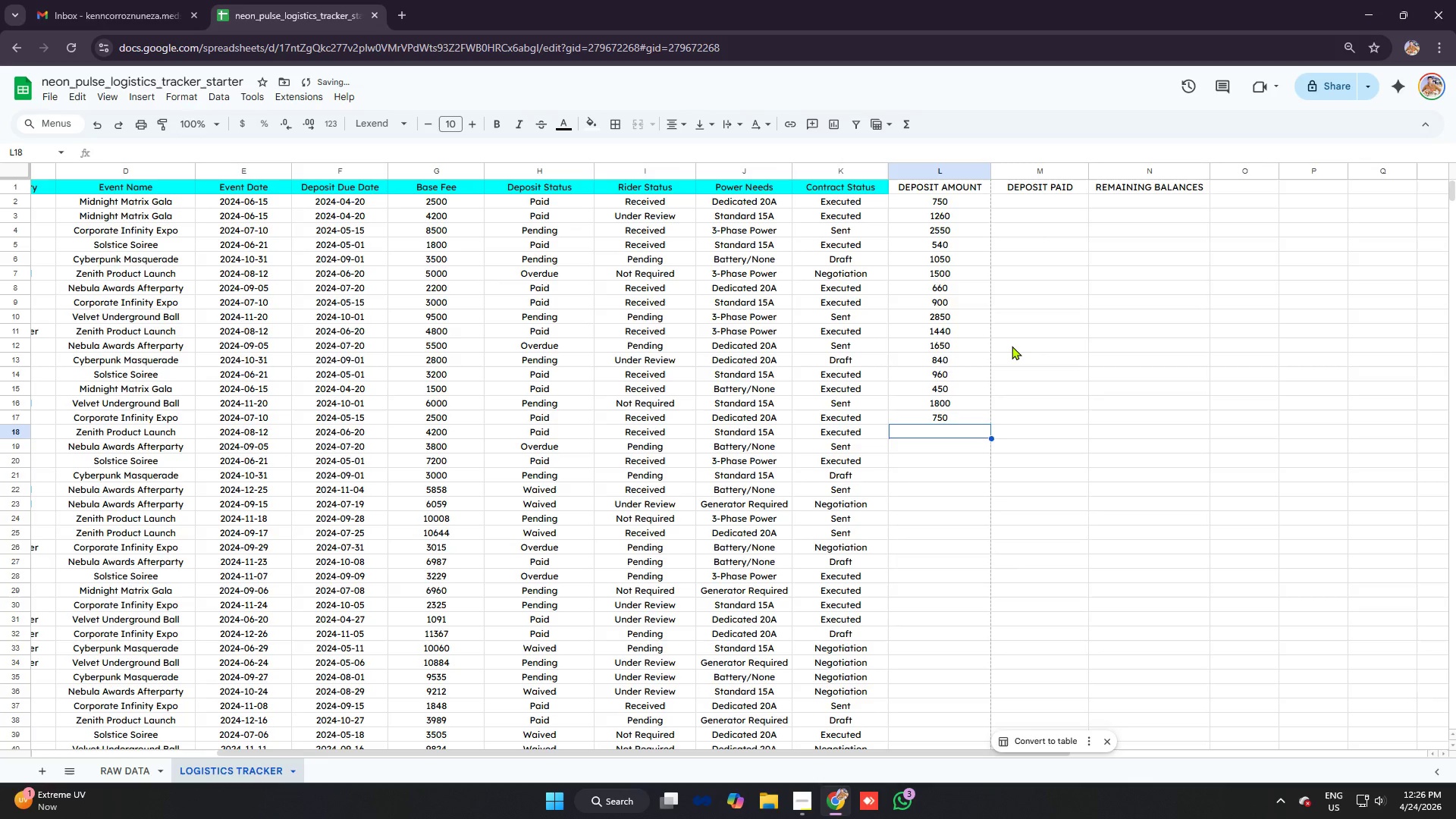 
type(=G18)
 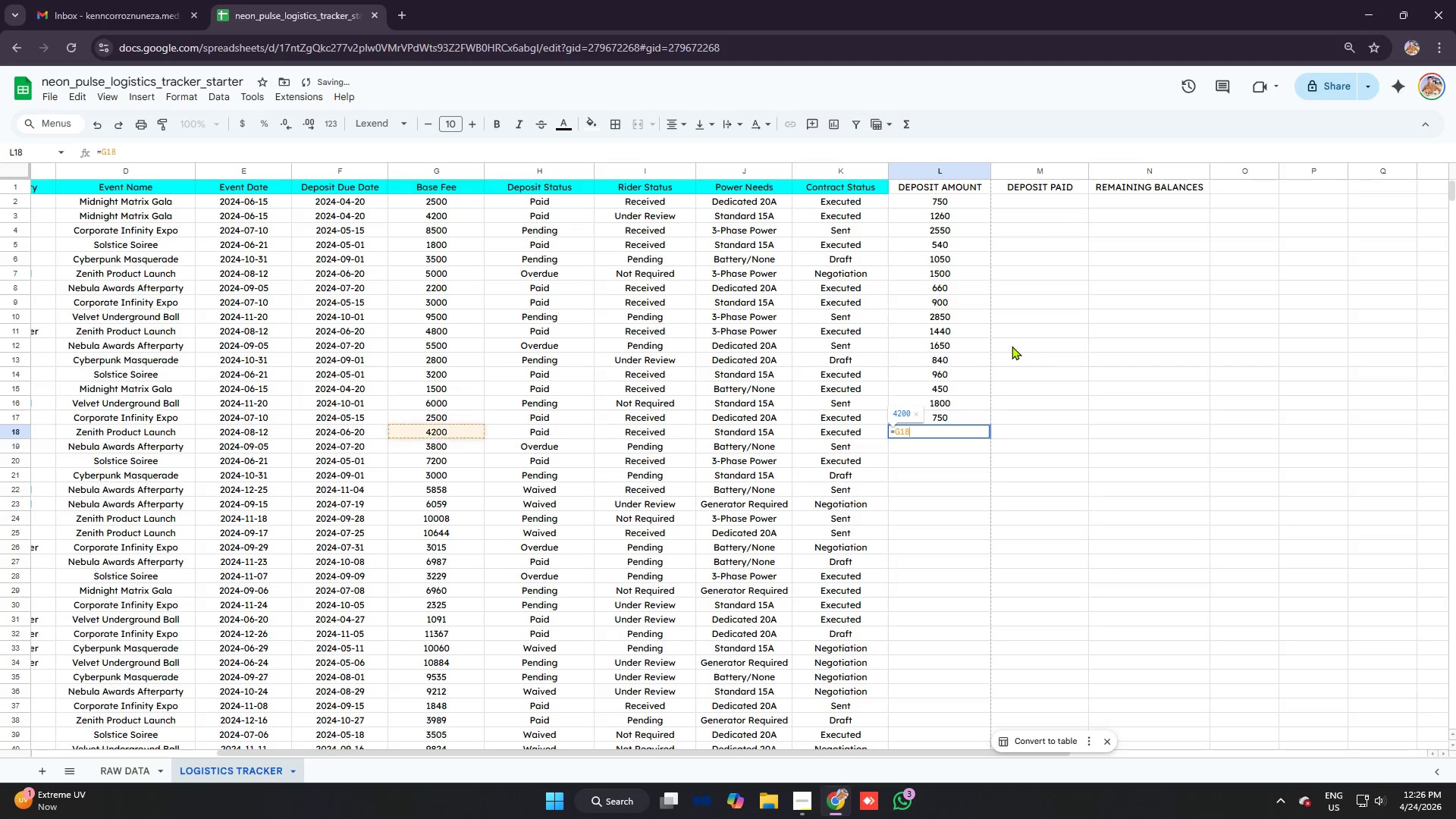 
key(Control+ControlLeft)
 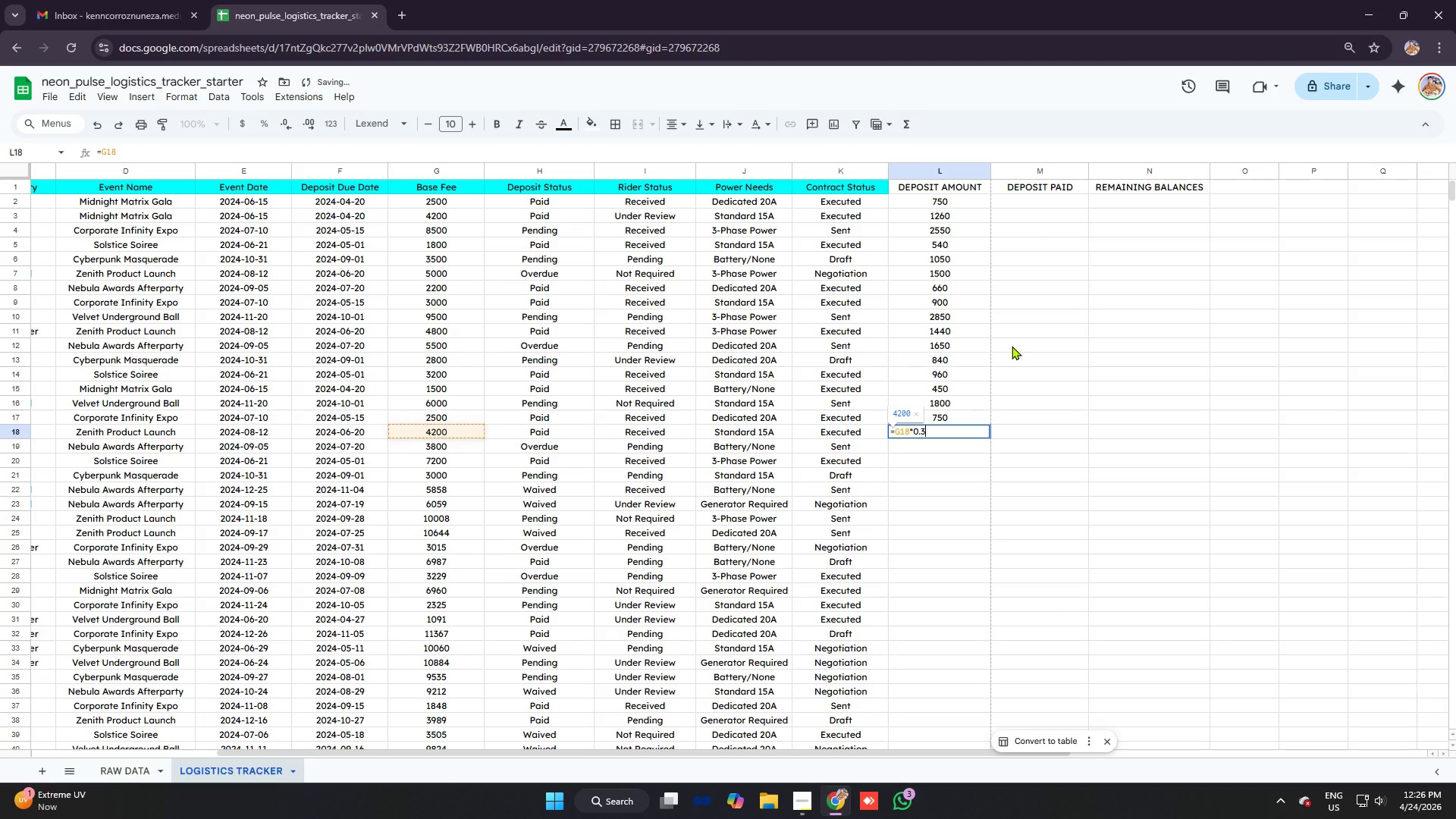 
key(Control+V)
 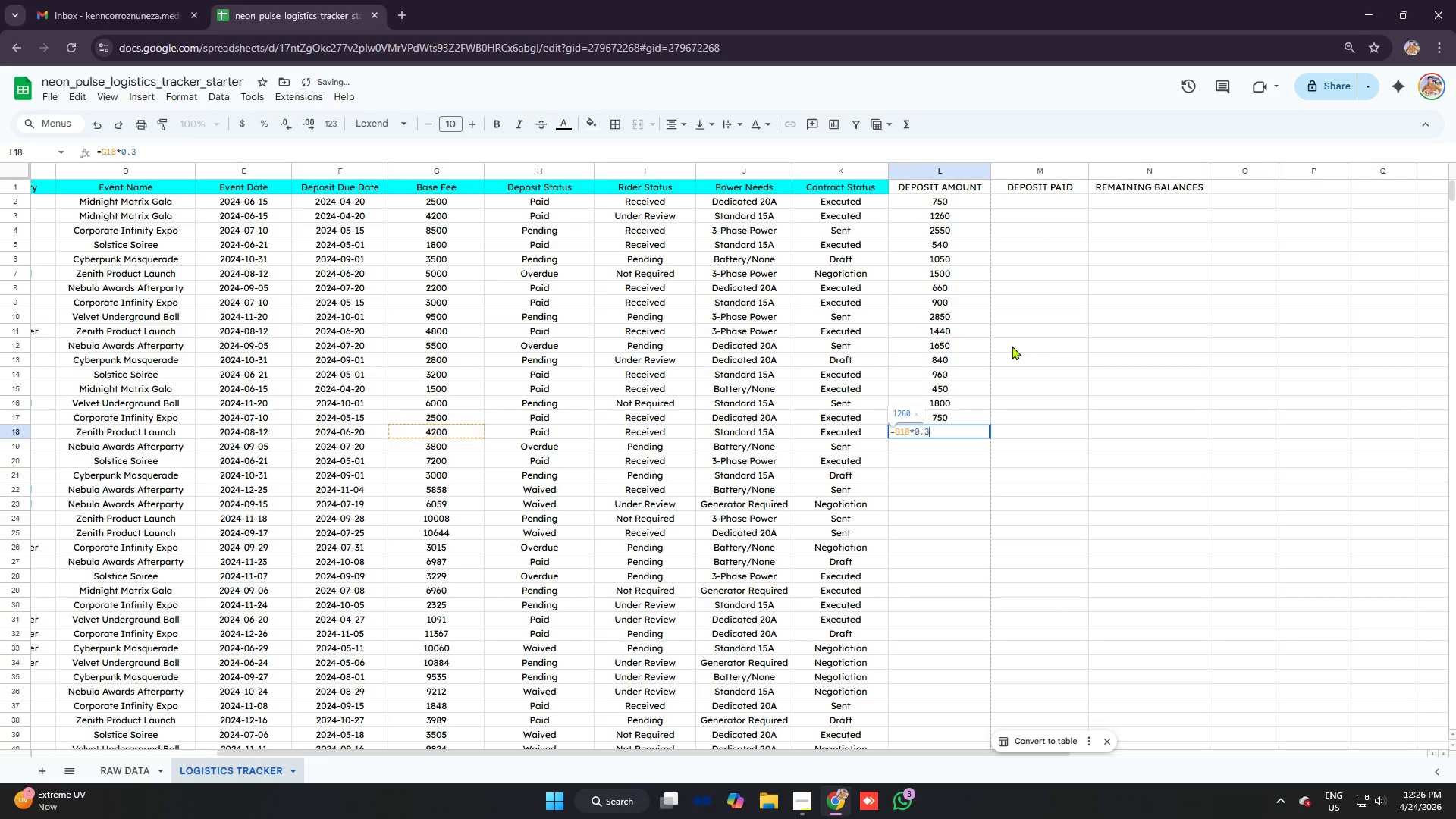 
key(Enter)
 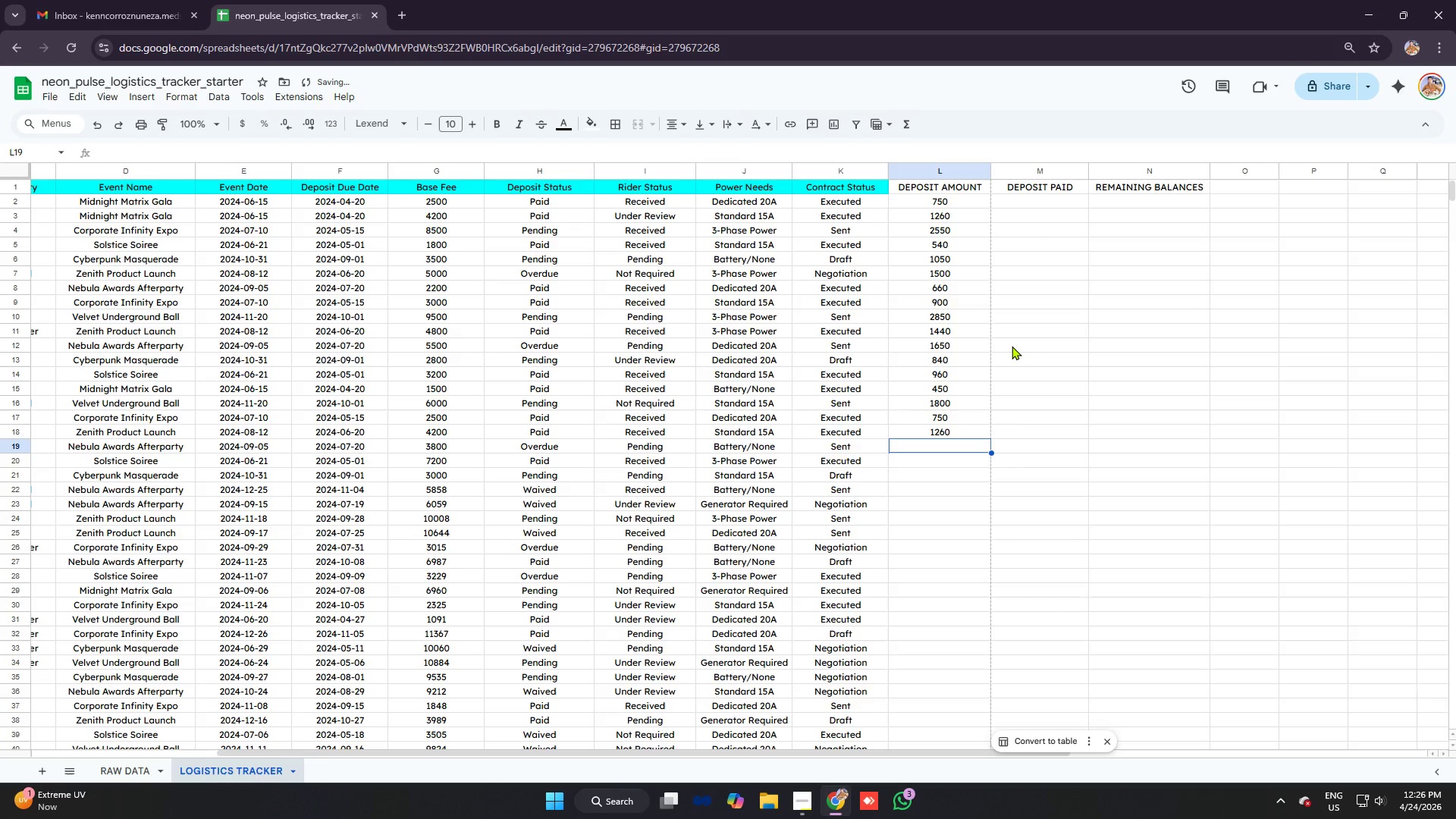 
type(=G19)
 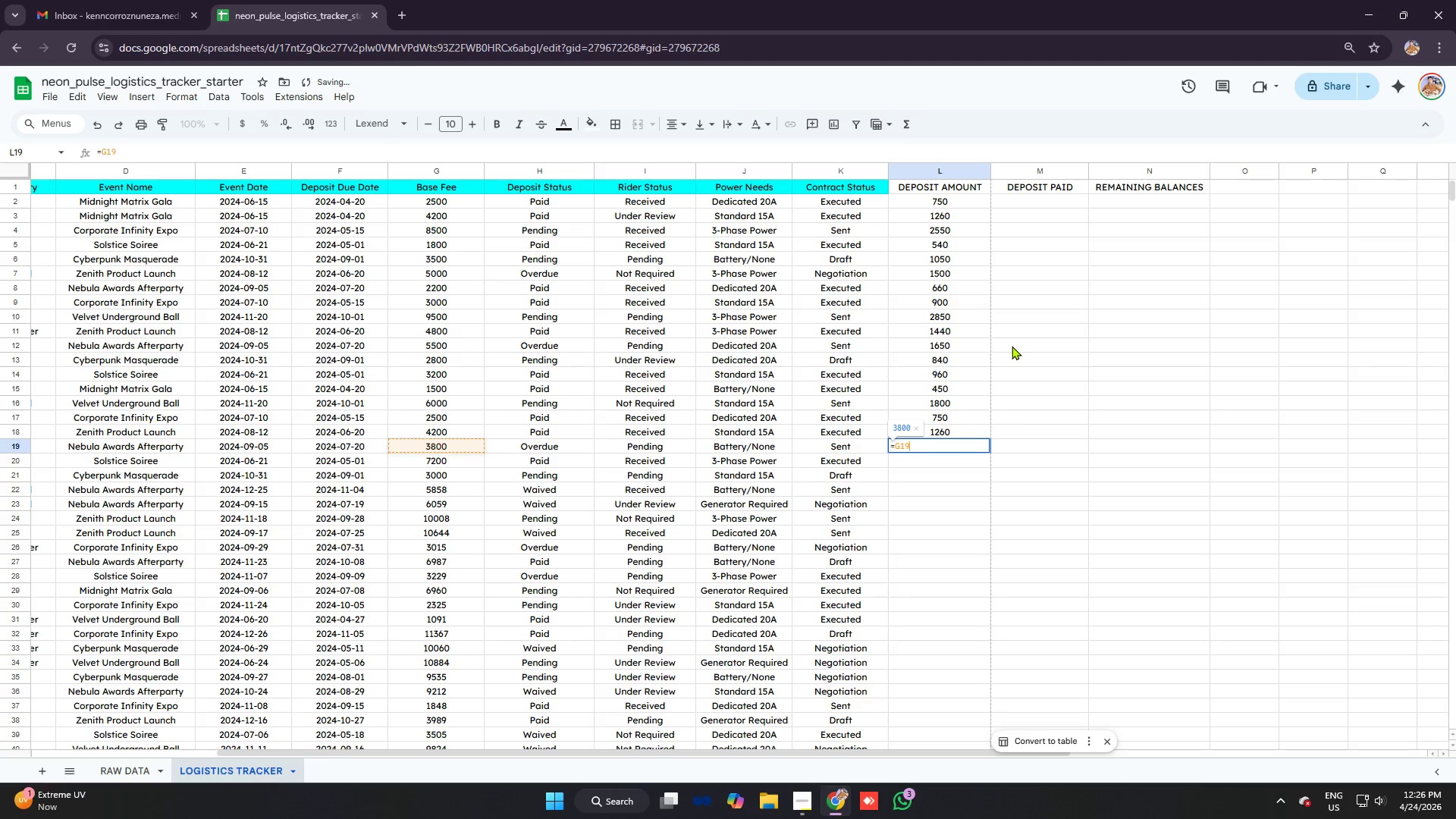 
key(Control+V)
 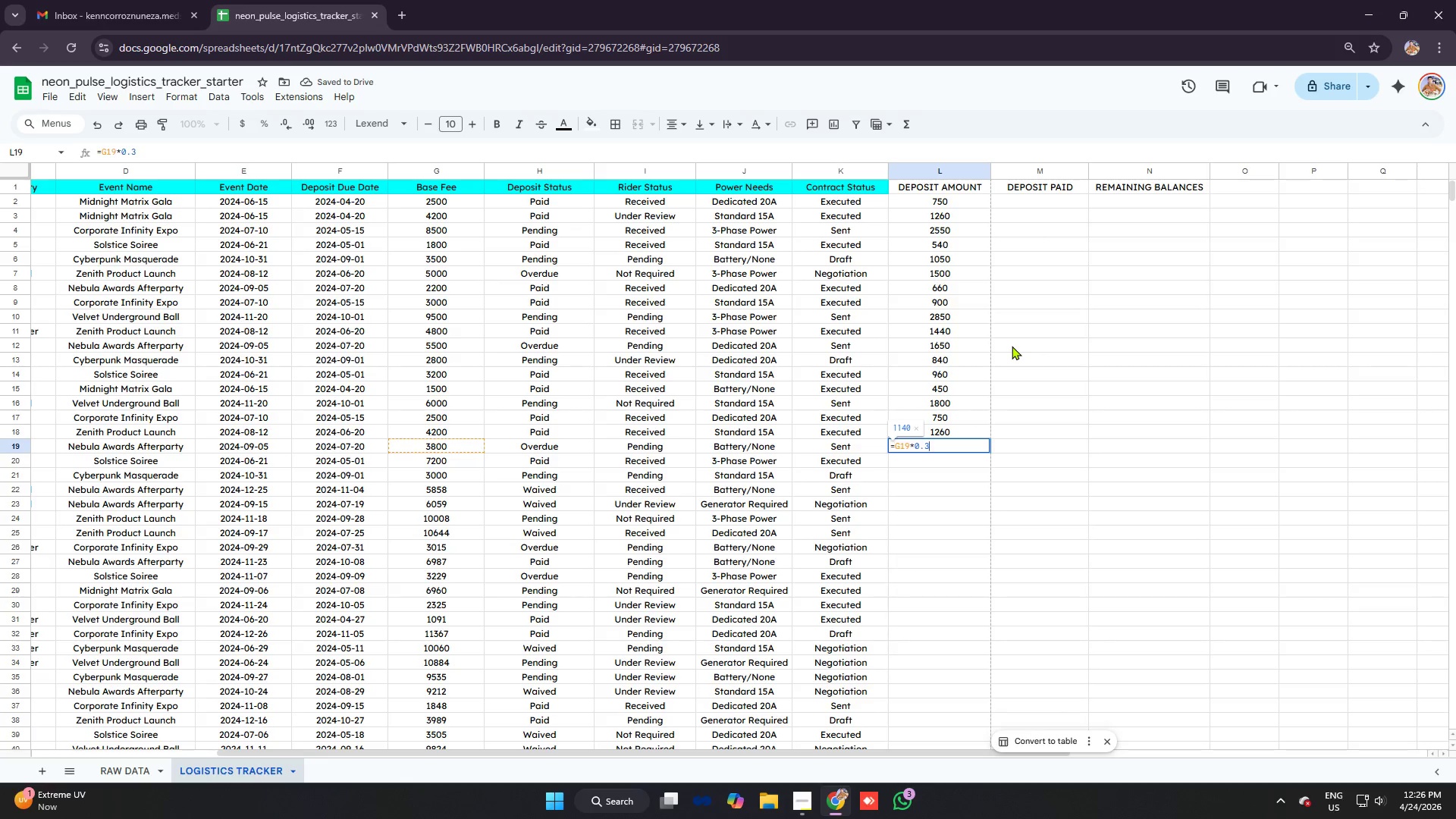 
key(Enter)
 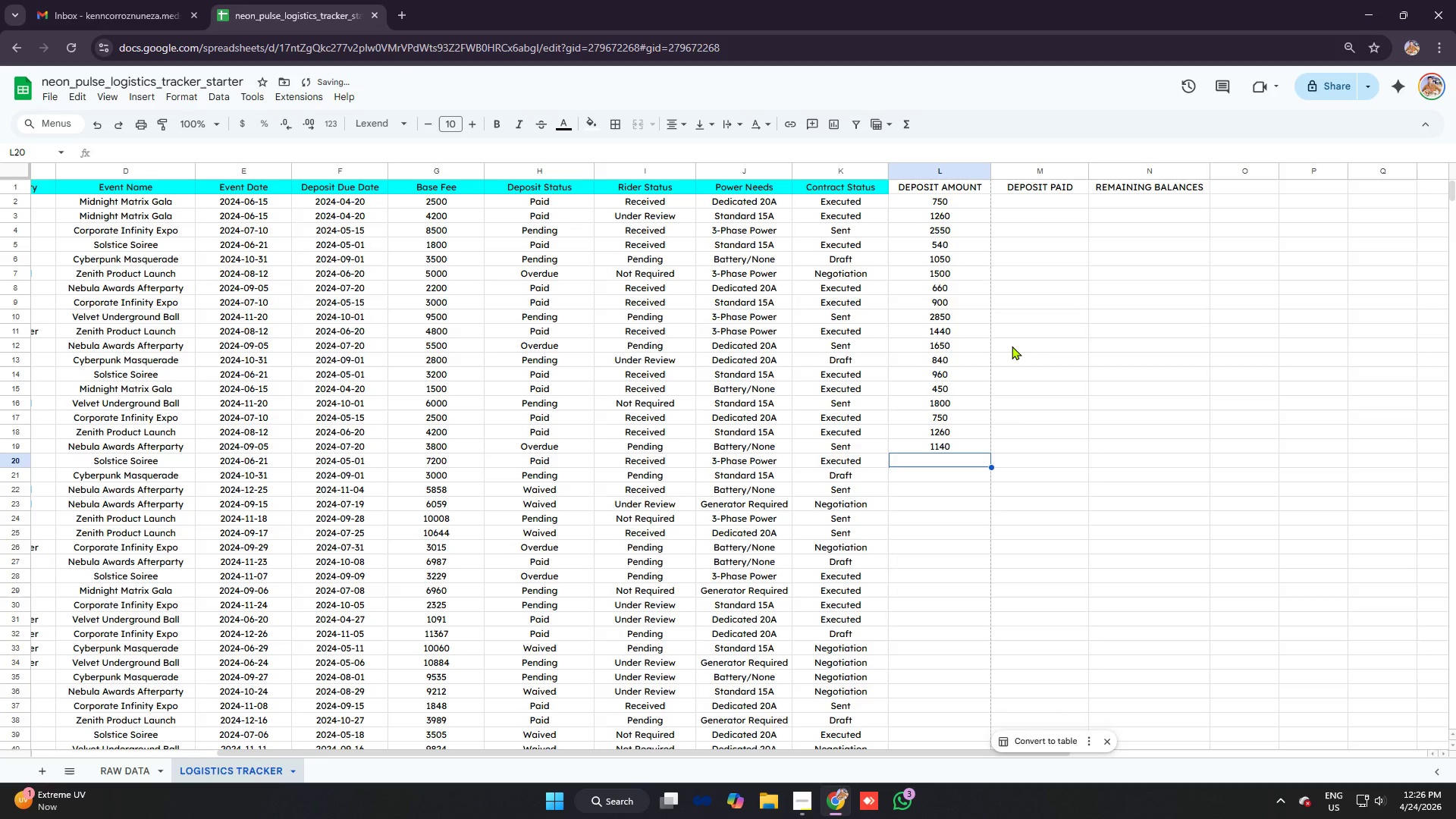 
type(=G20)
 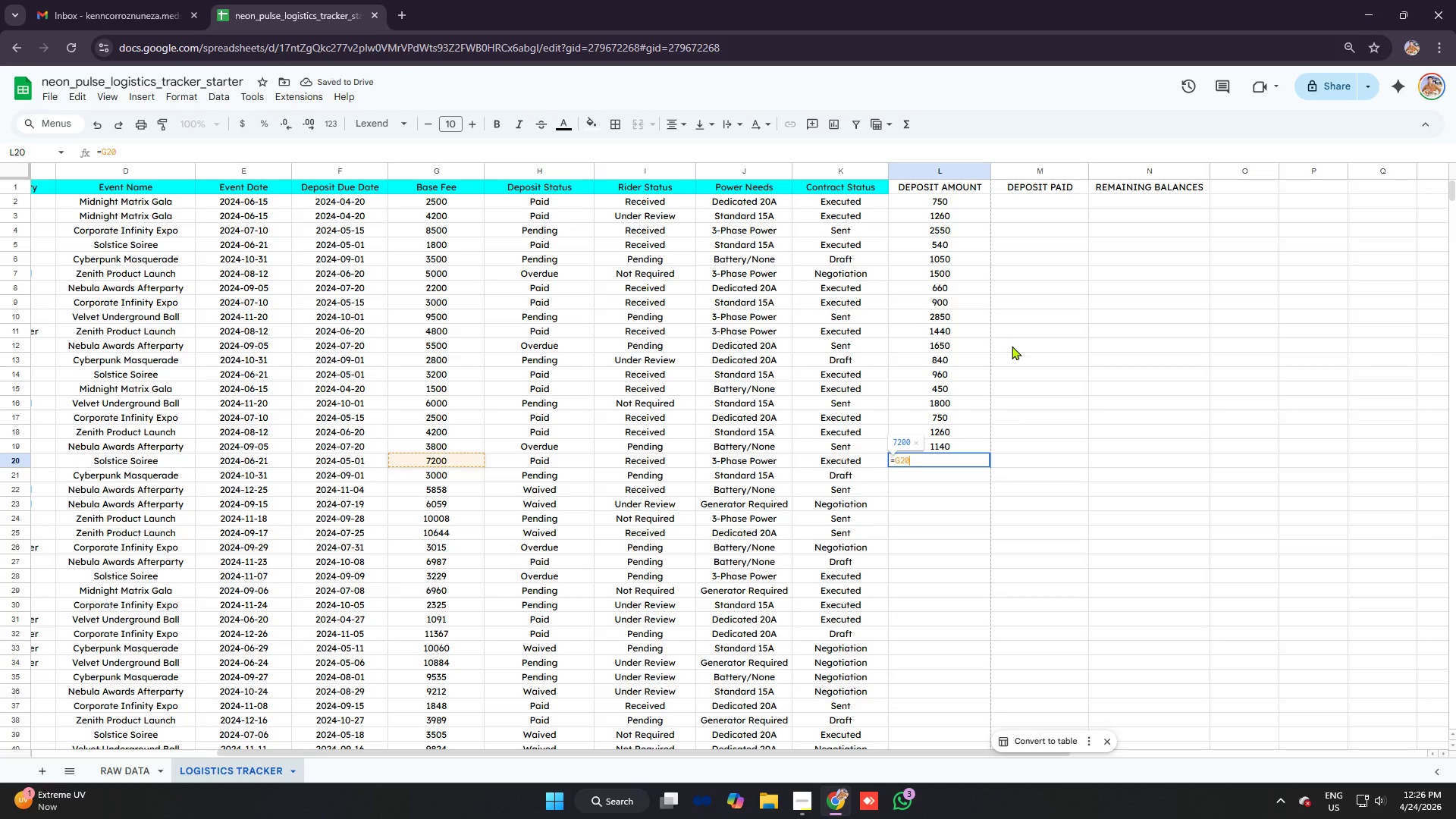 
key(Control+ControlLeft)
 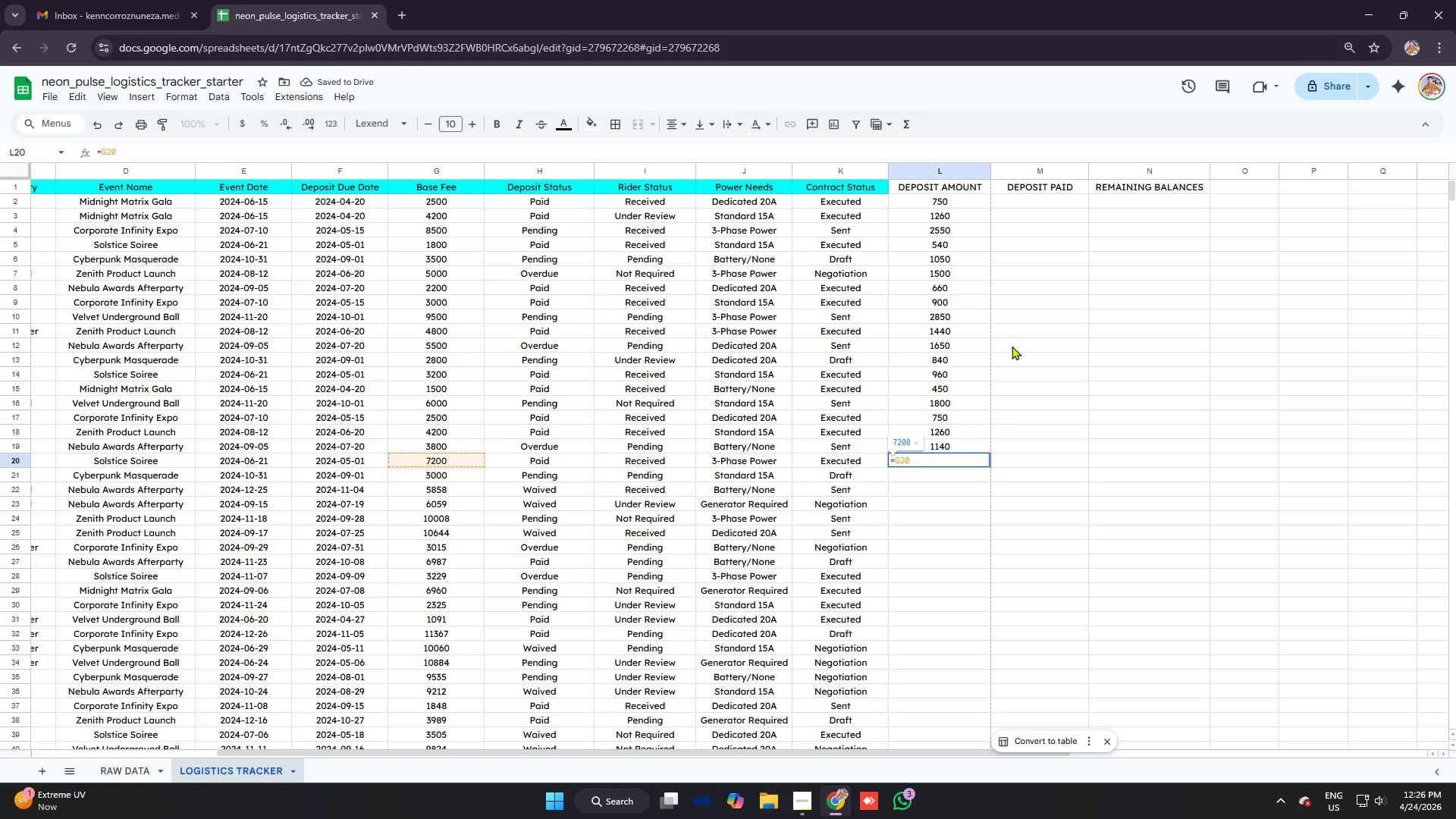 
key(Control+V)
 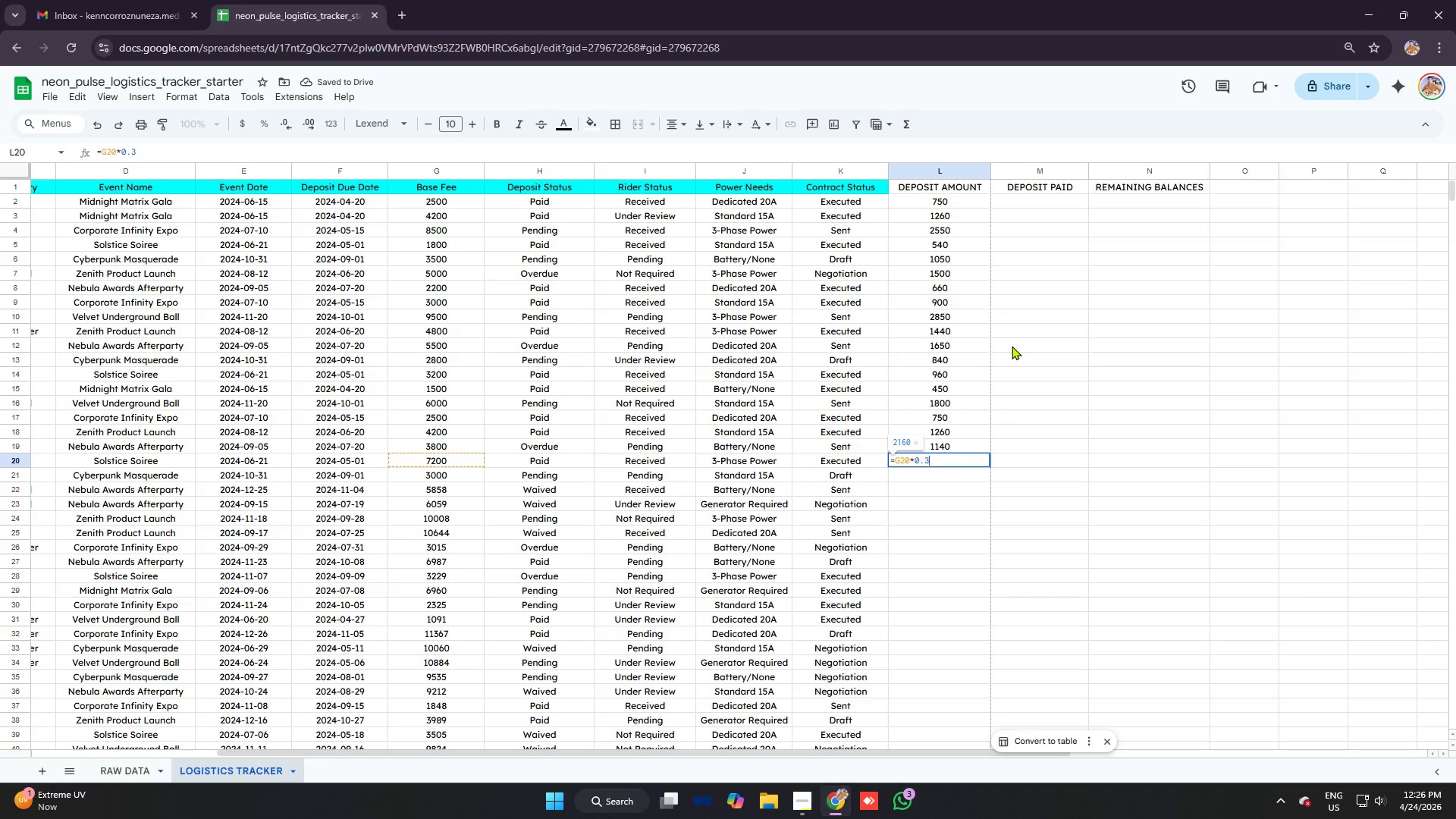 
key(Enter)
 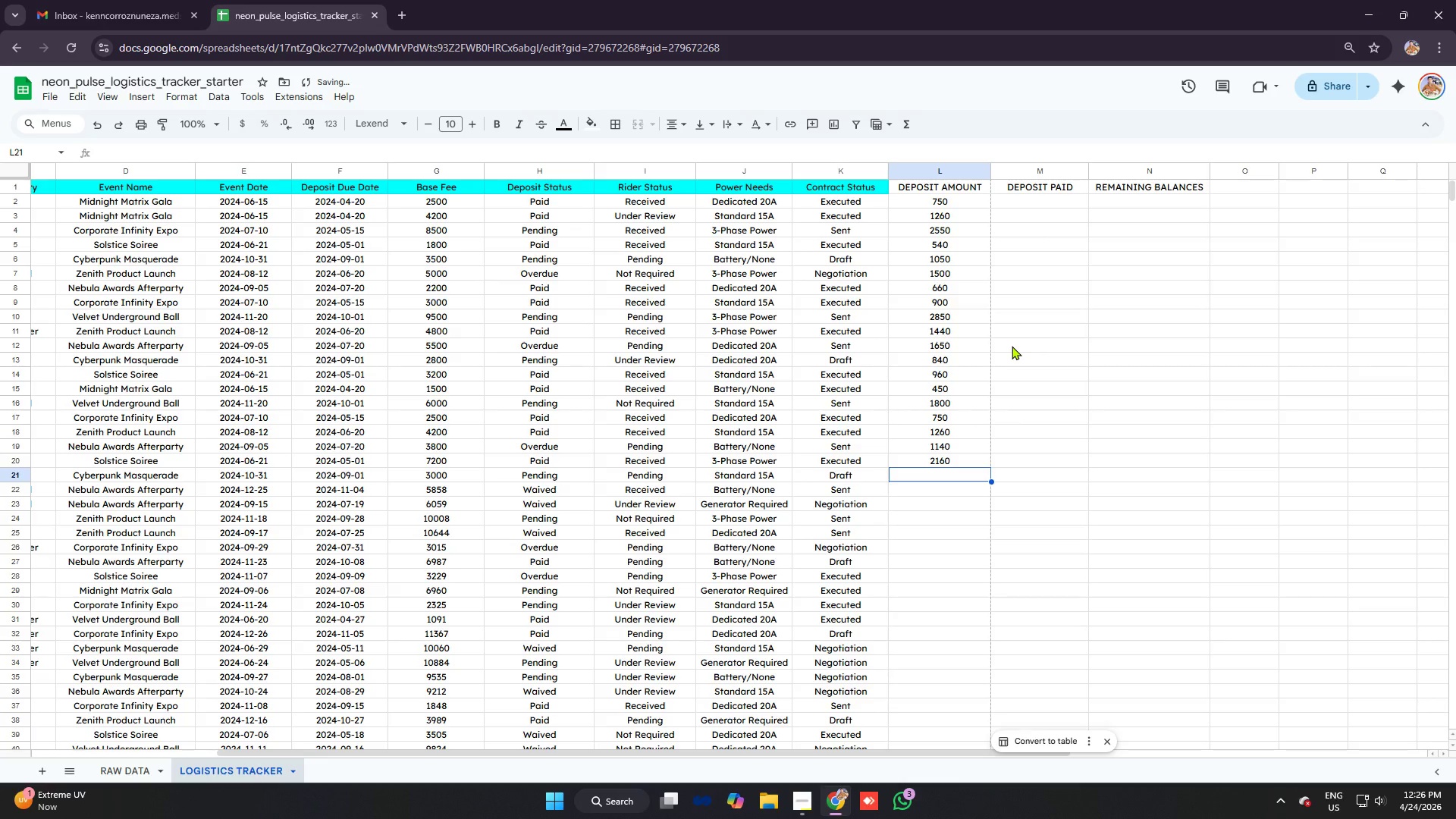 
type(=G21)
 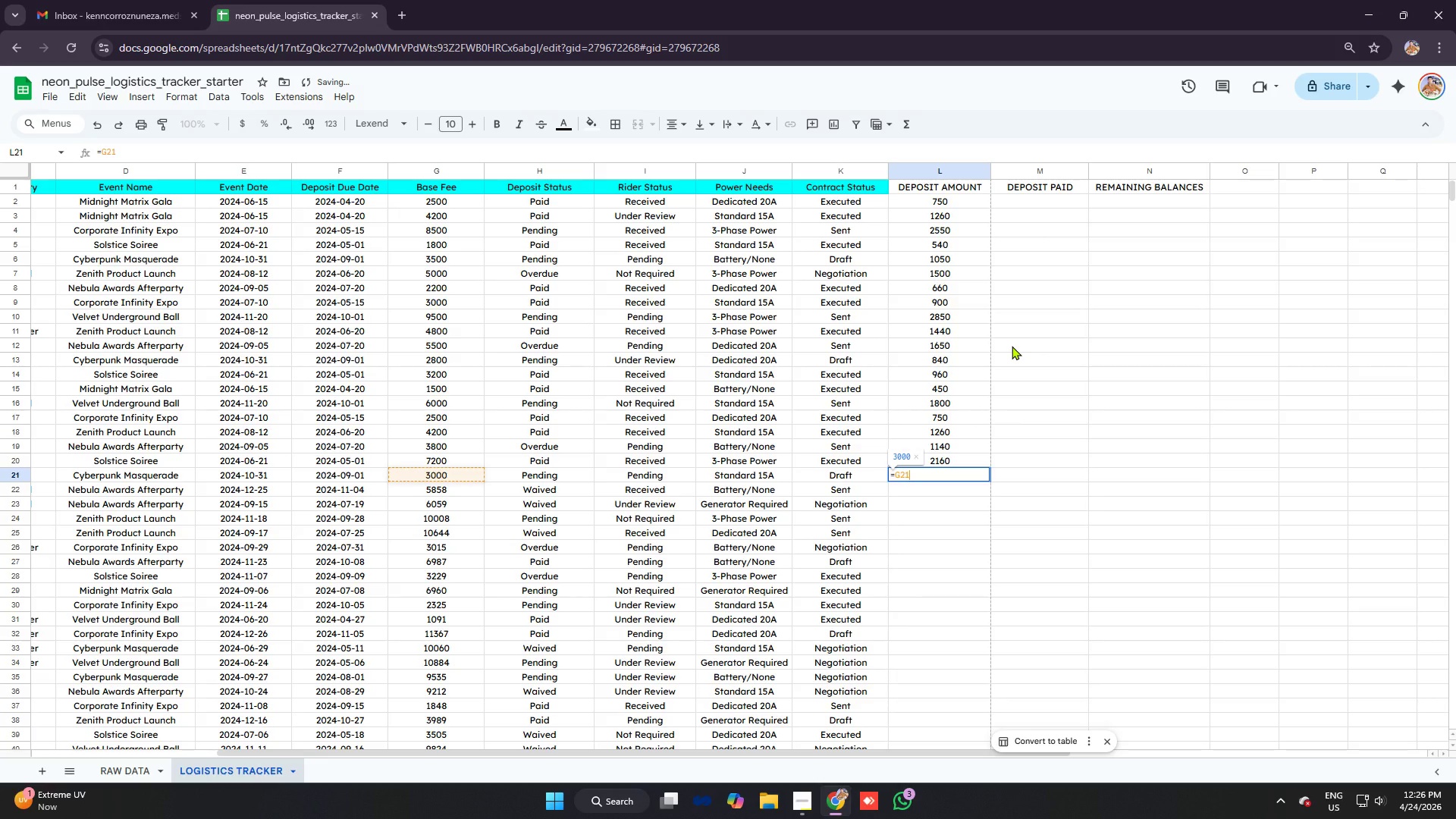 
key(Control+V)
 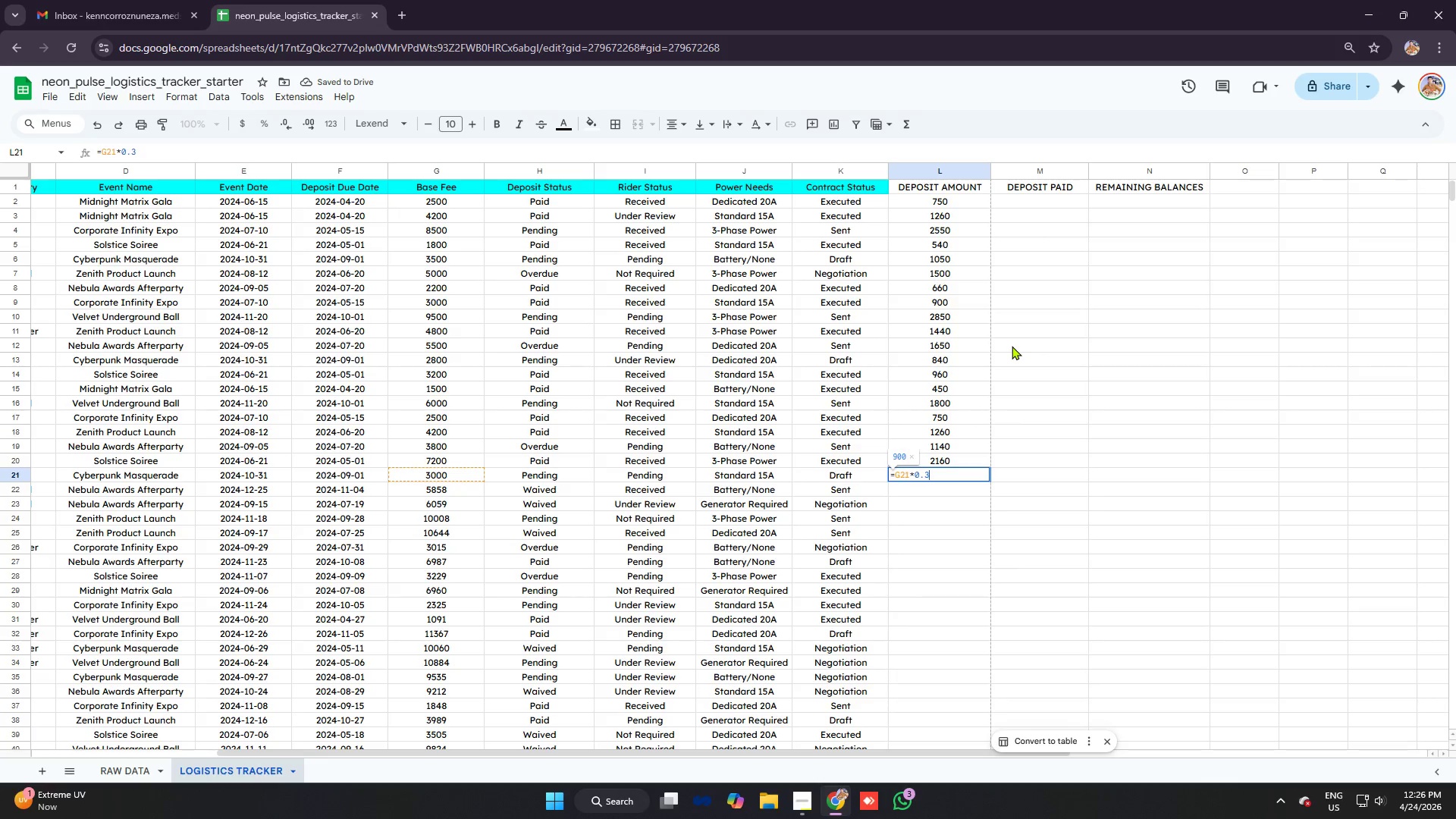 
key(Enter)
 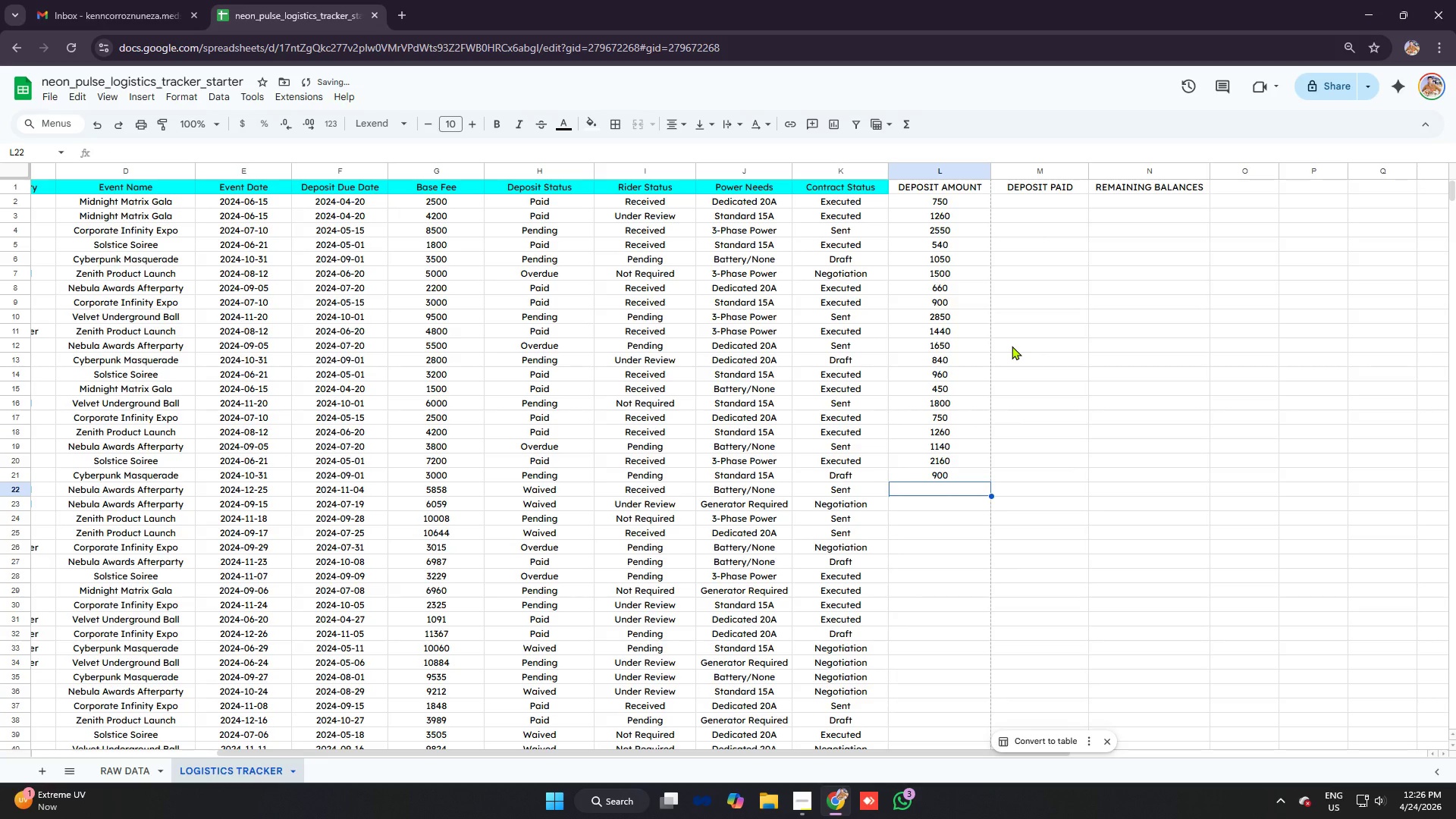 
type(=G22)
 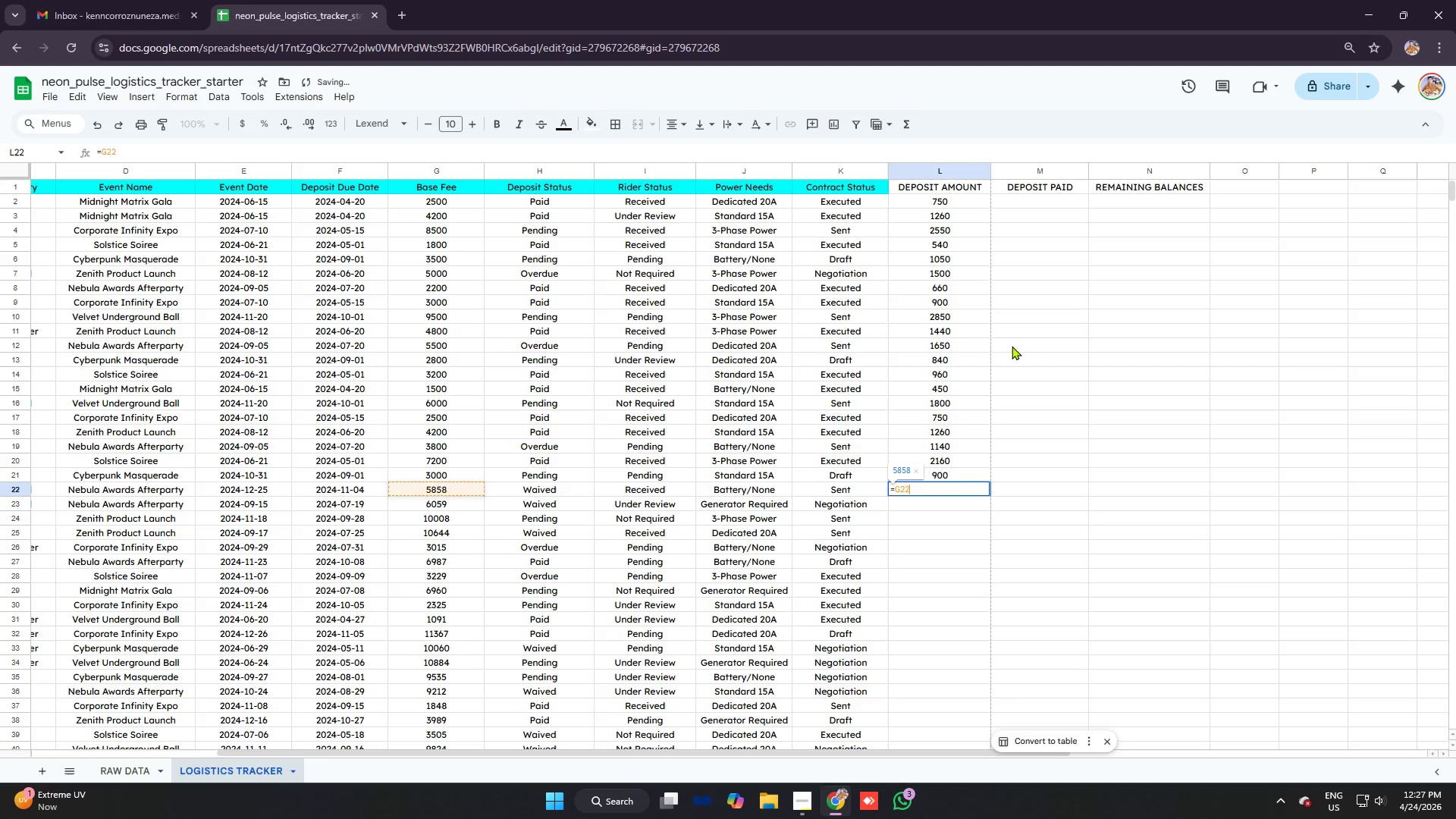 
key(Control+V)
 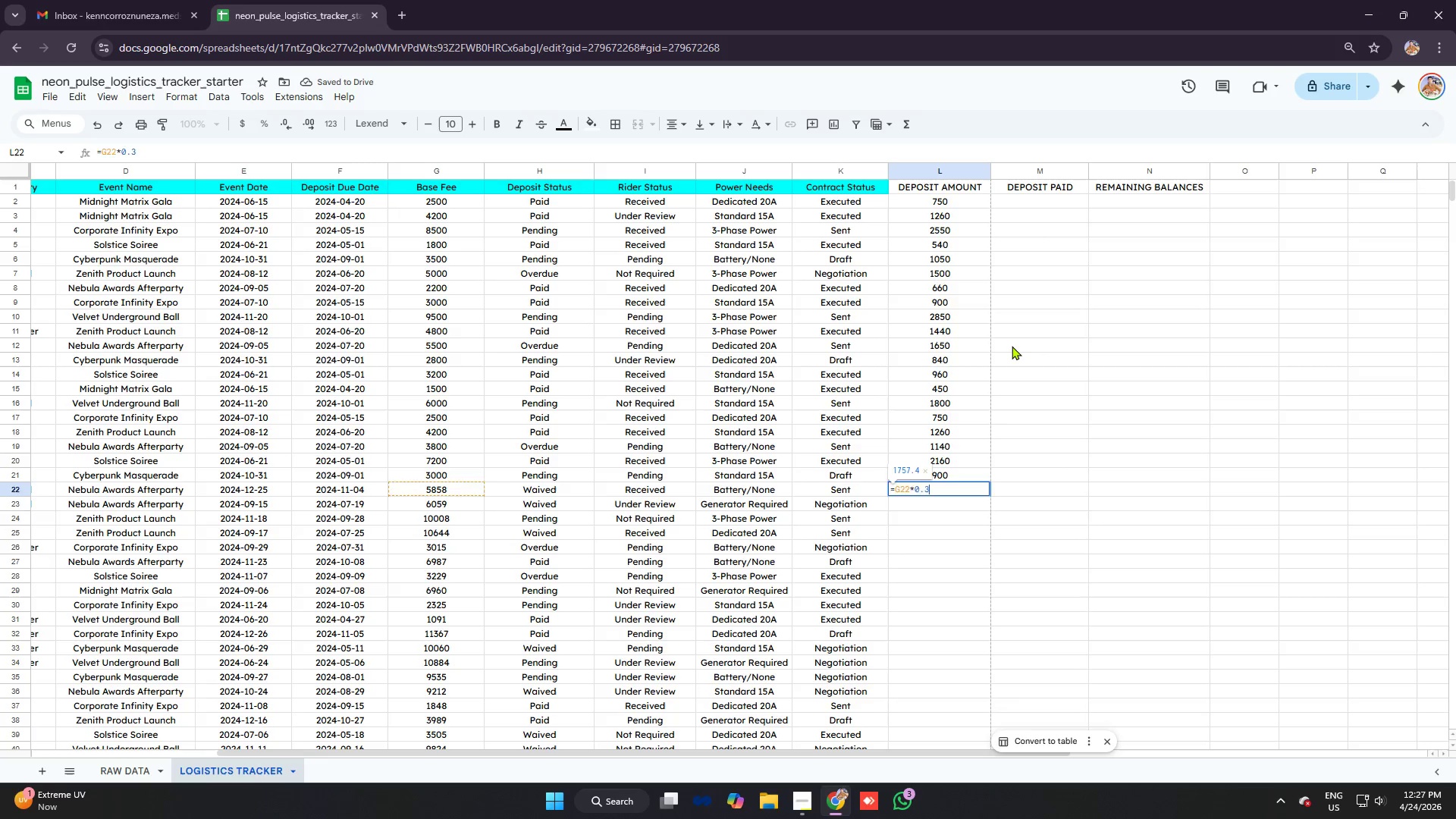 
key(Enter)
 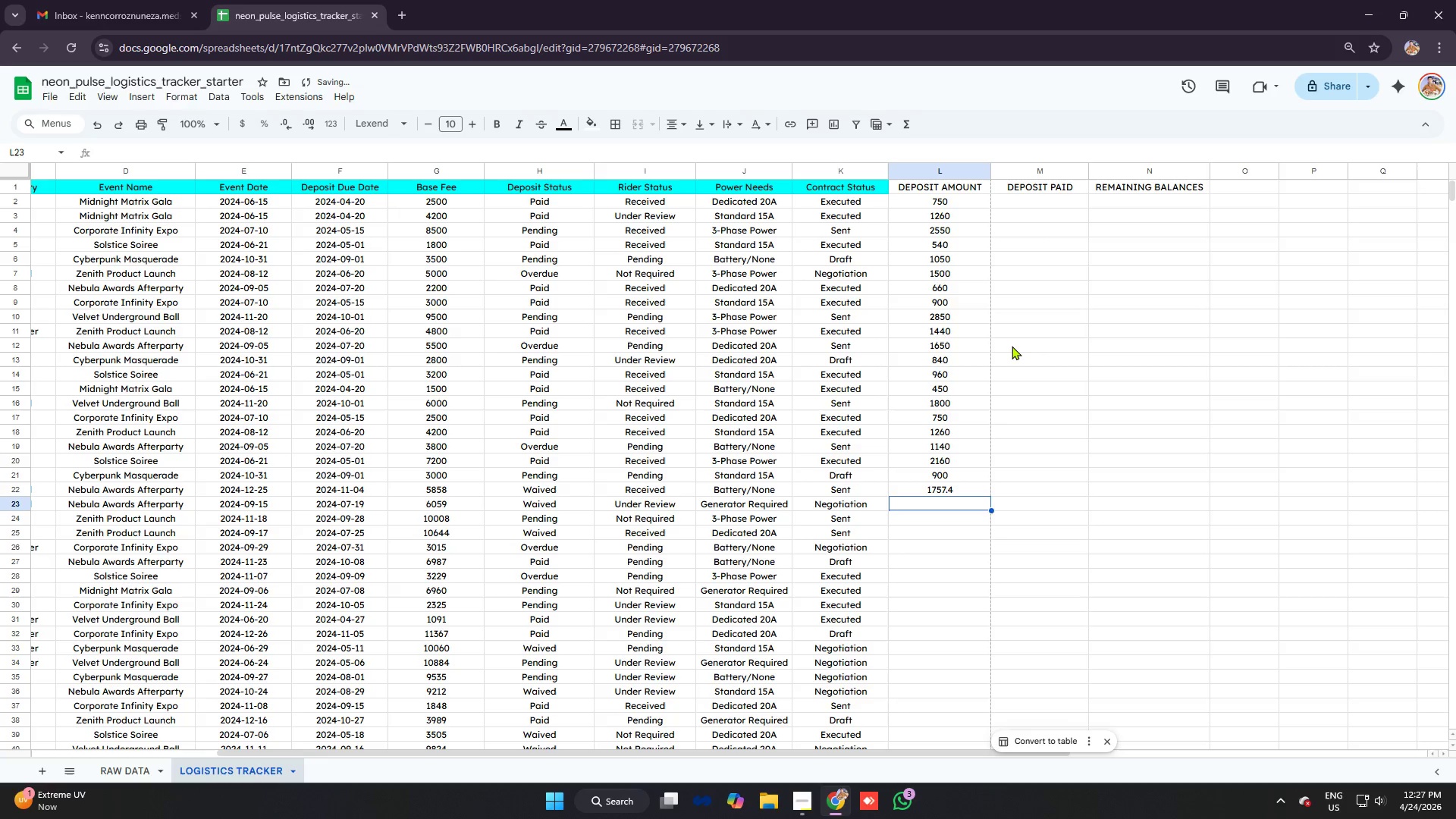 
type(=G23)
 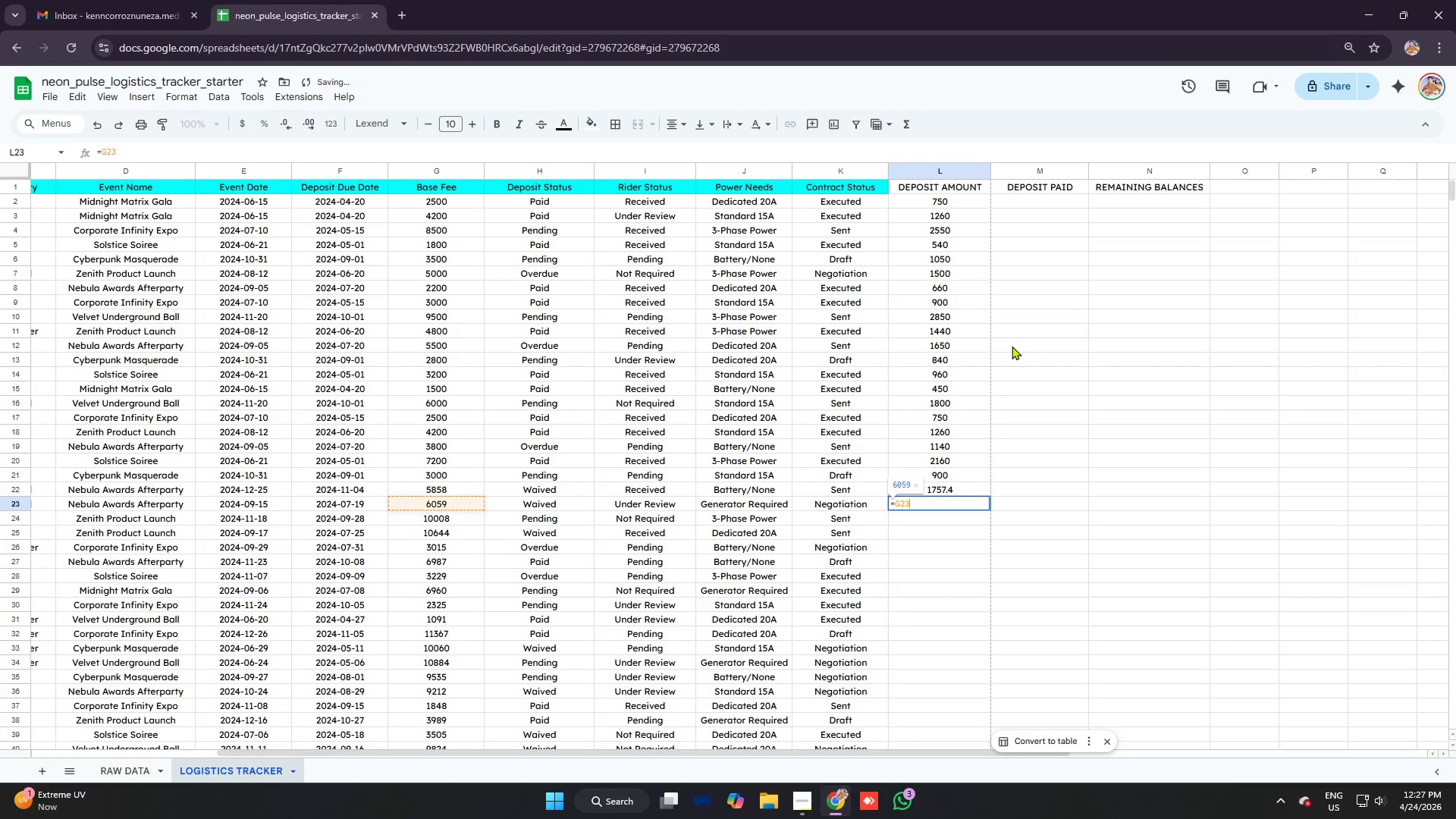 
key(Control+ControlLeft)
 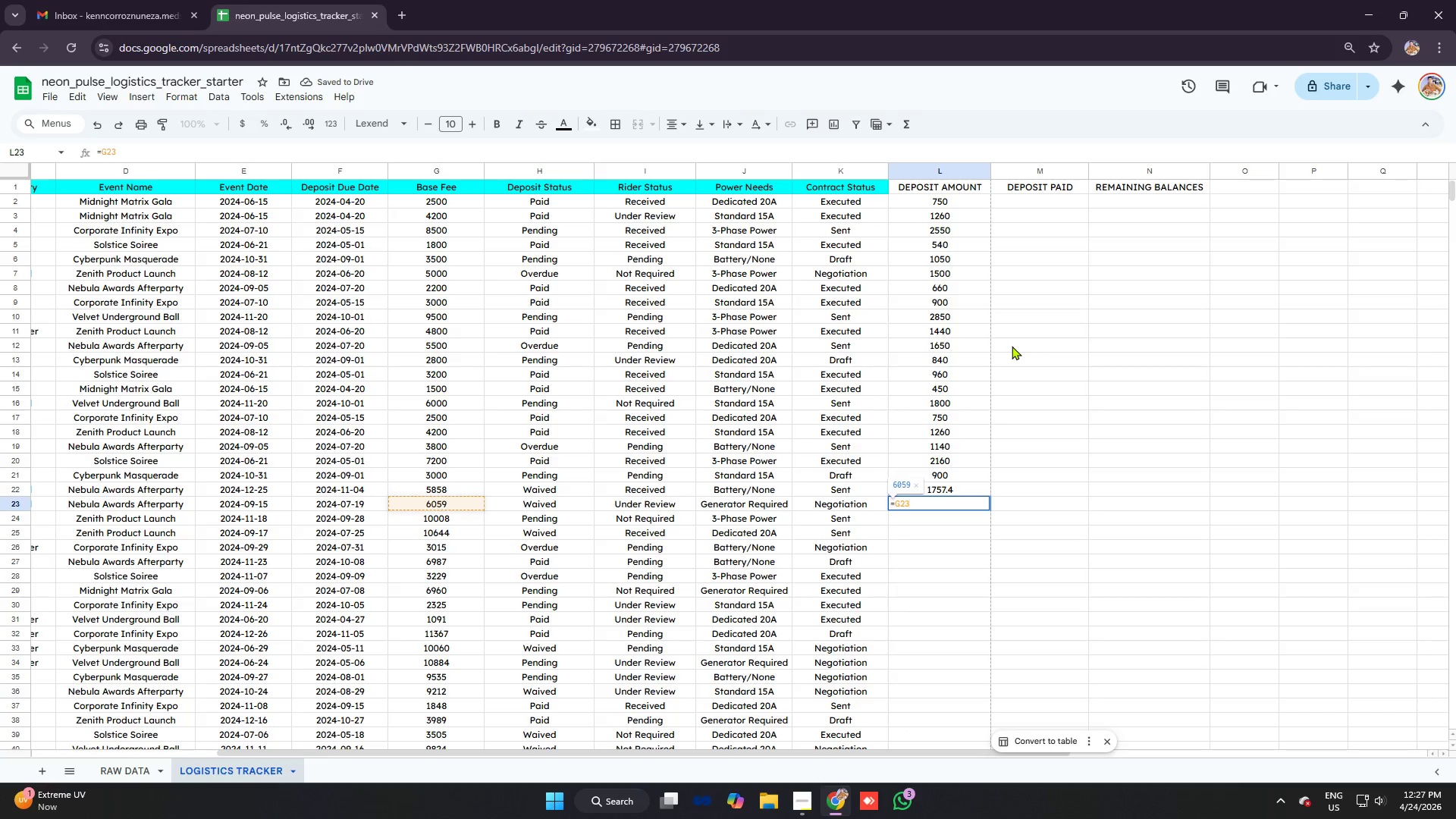 
key(Control+ControlLeft)
 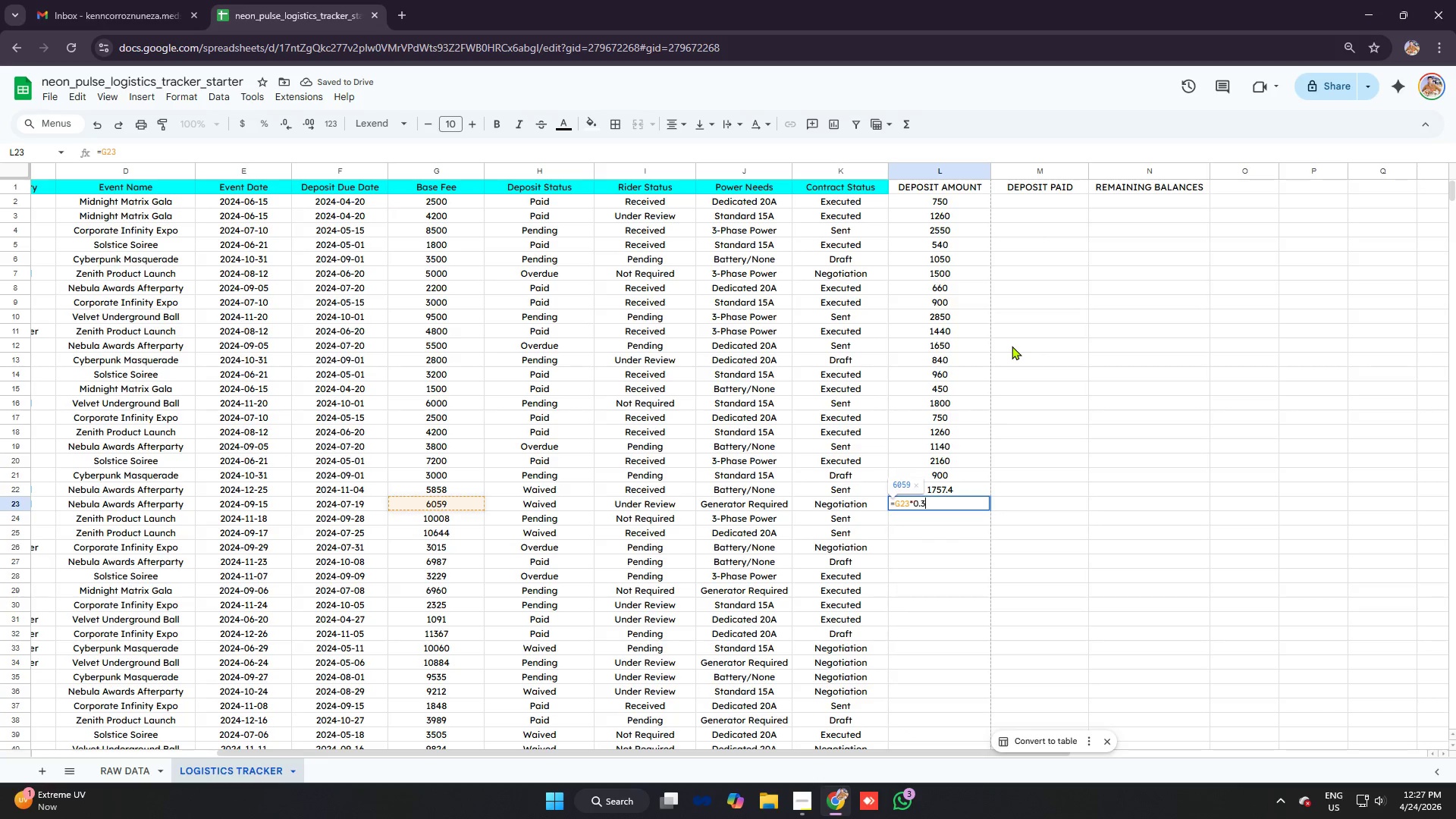 
key(Control+V)
 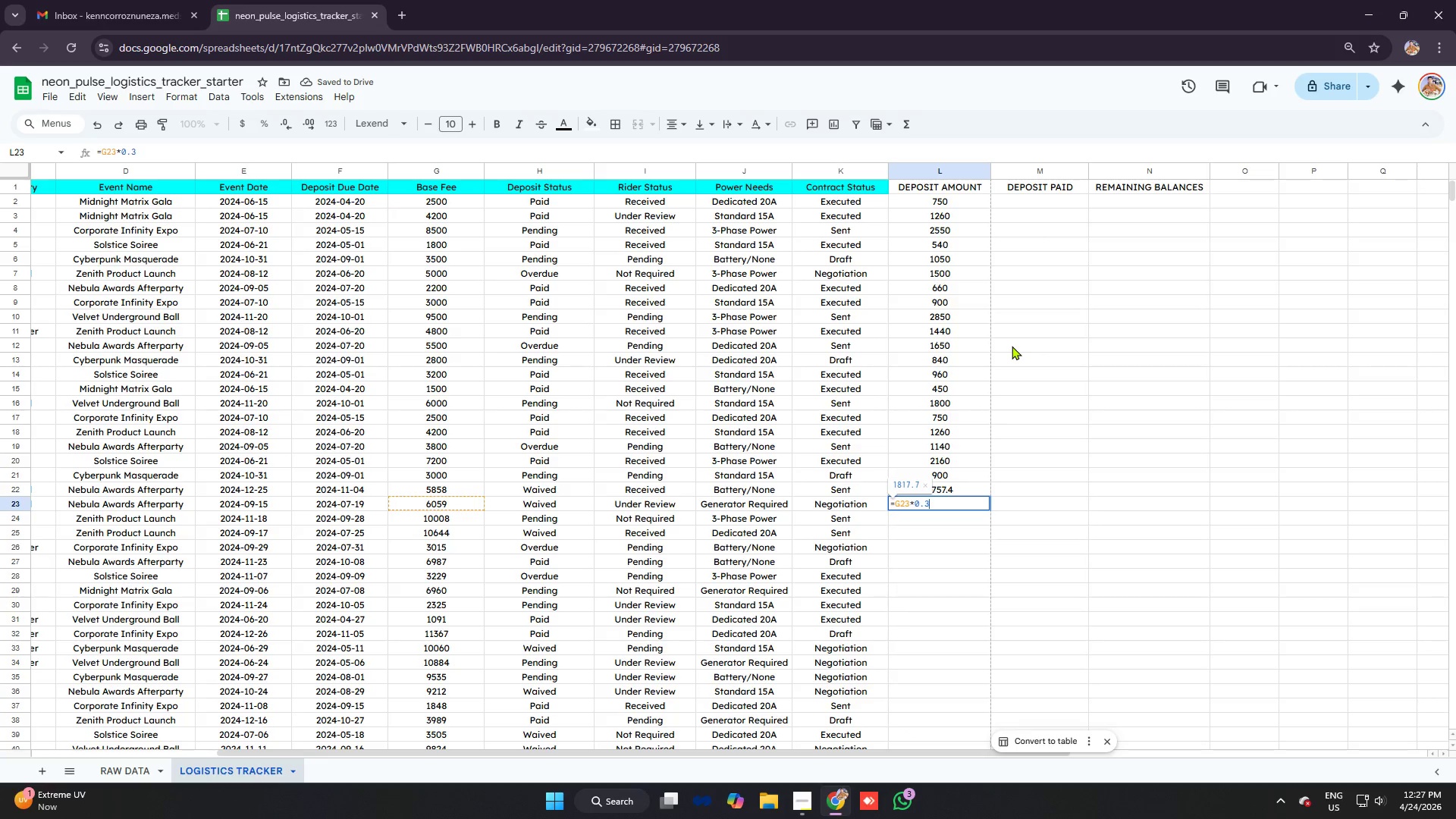 
key(Enter)
 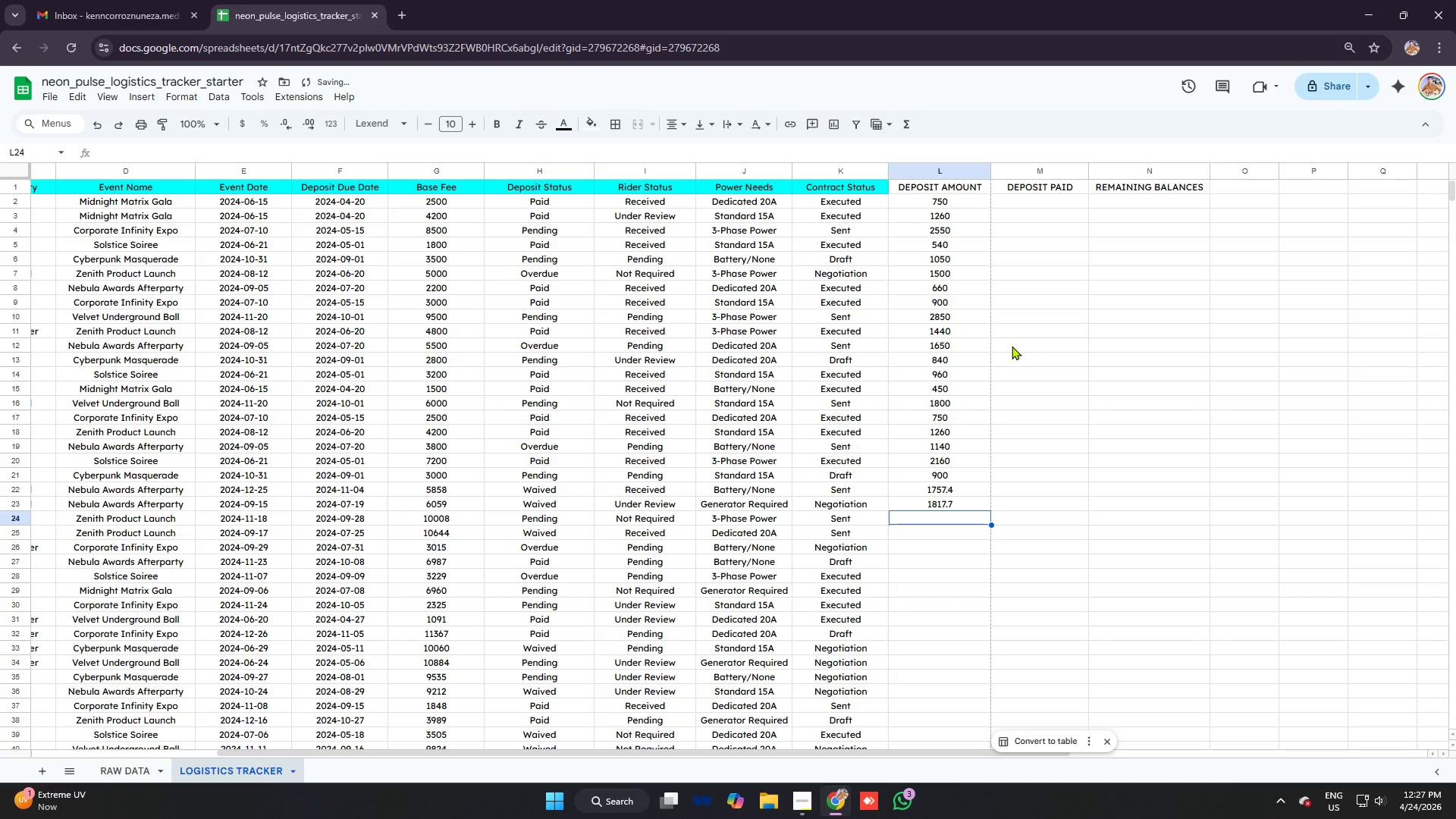 
type(=G24)
 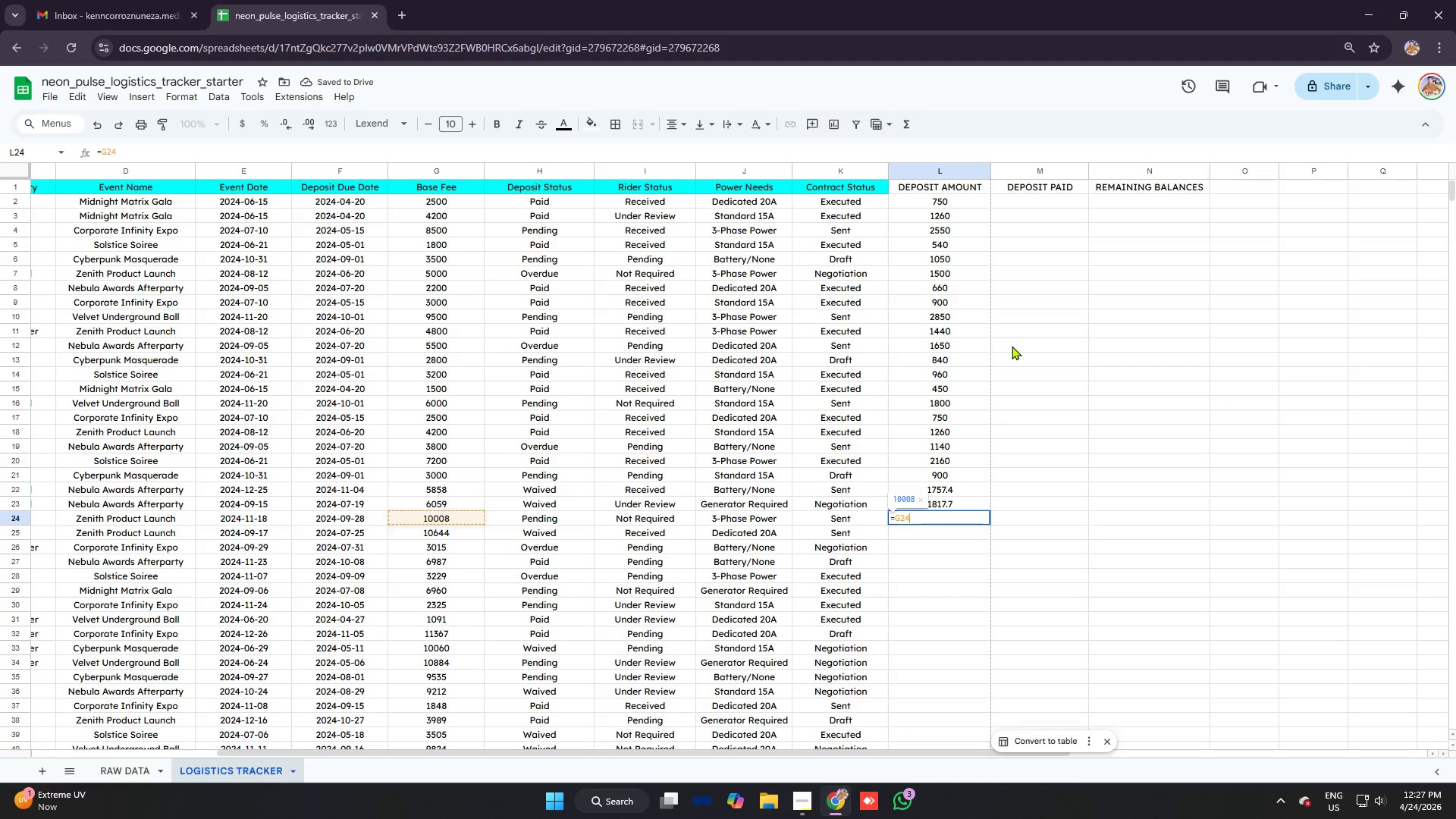 
key(Control+ControlLeft)
 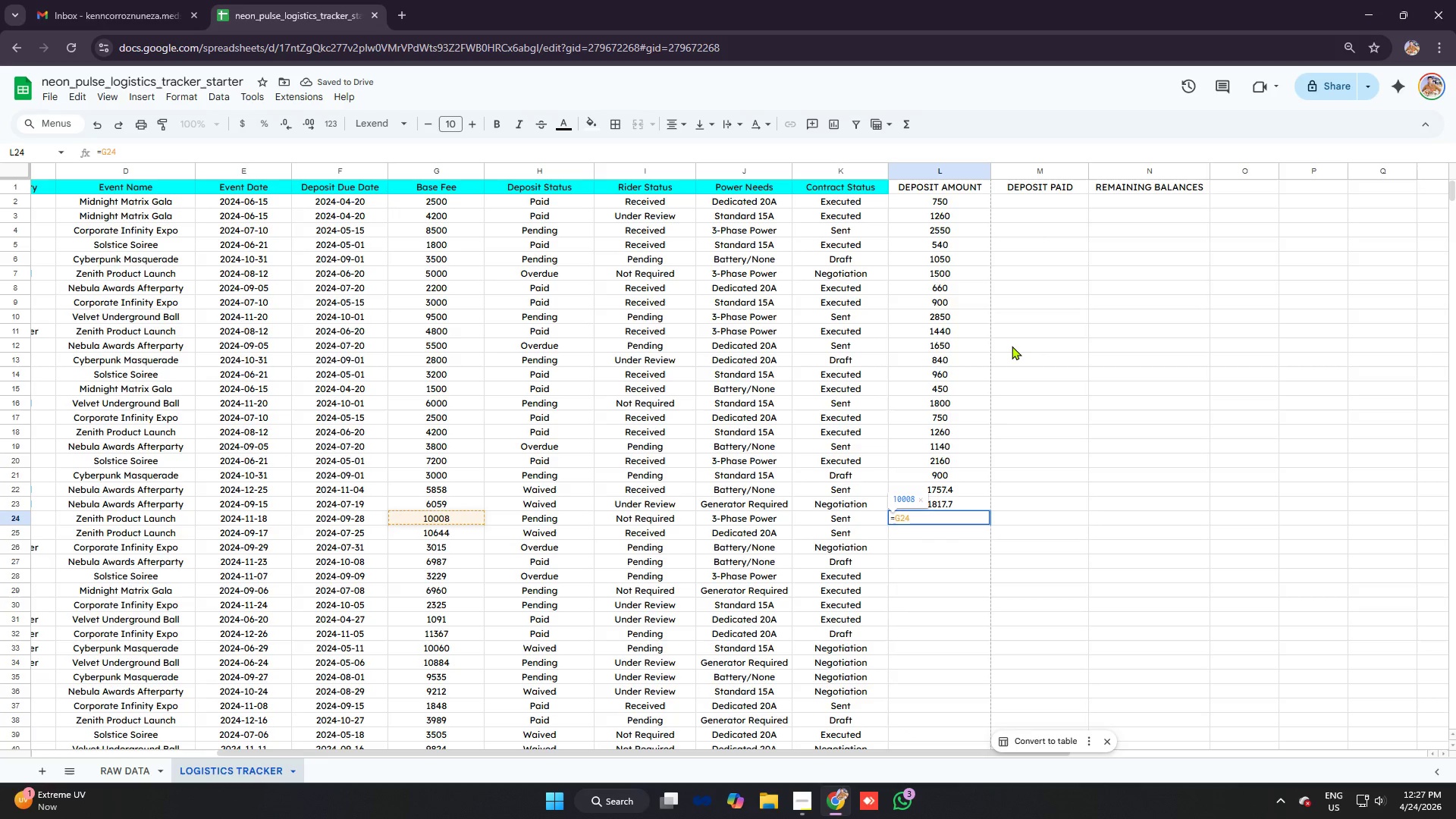 
key(Control+ControlLeft)
 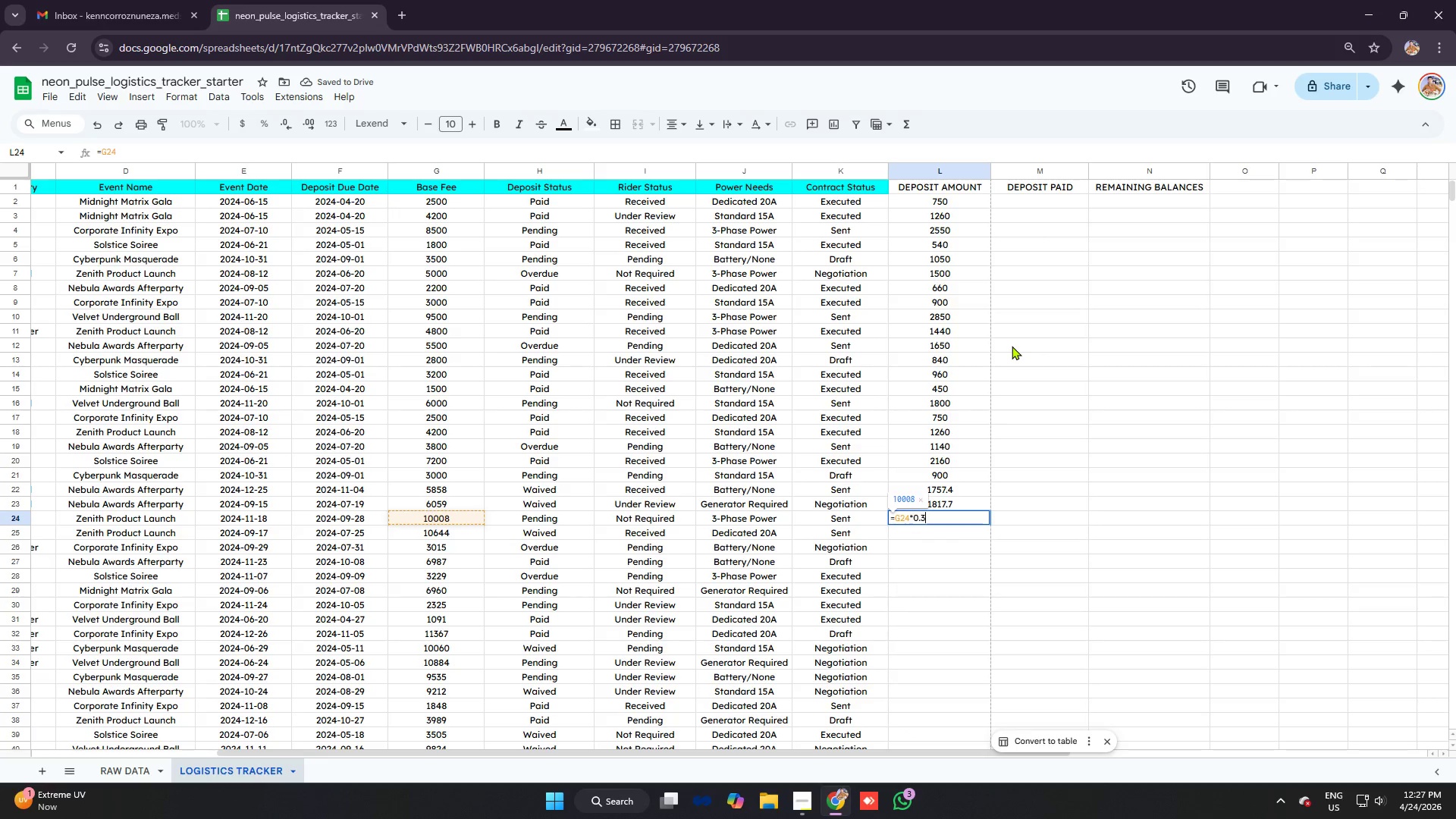 
key(Control+V)
 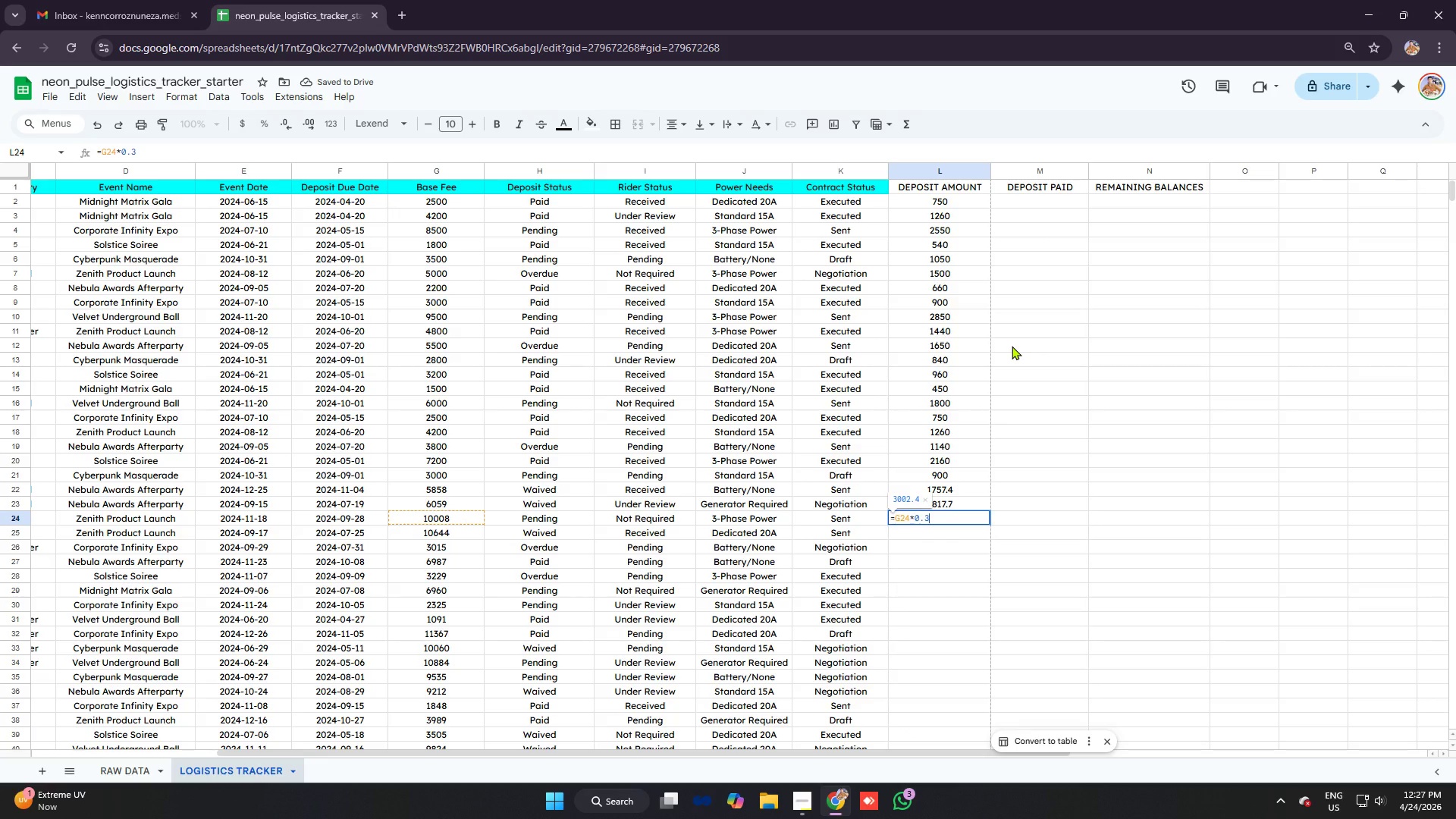 
key(Enter)
 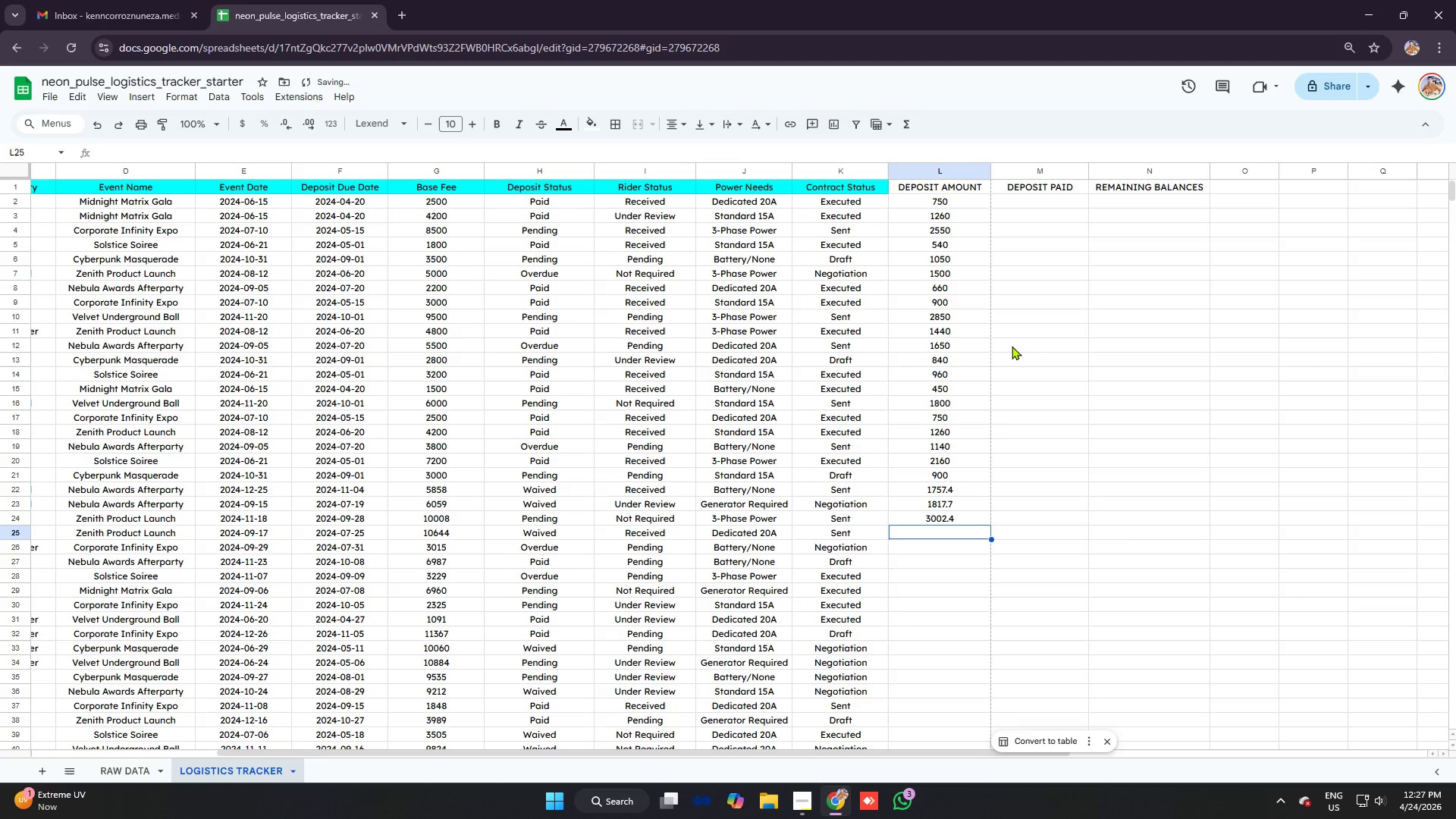 
type(=G25)
 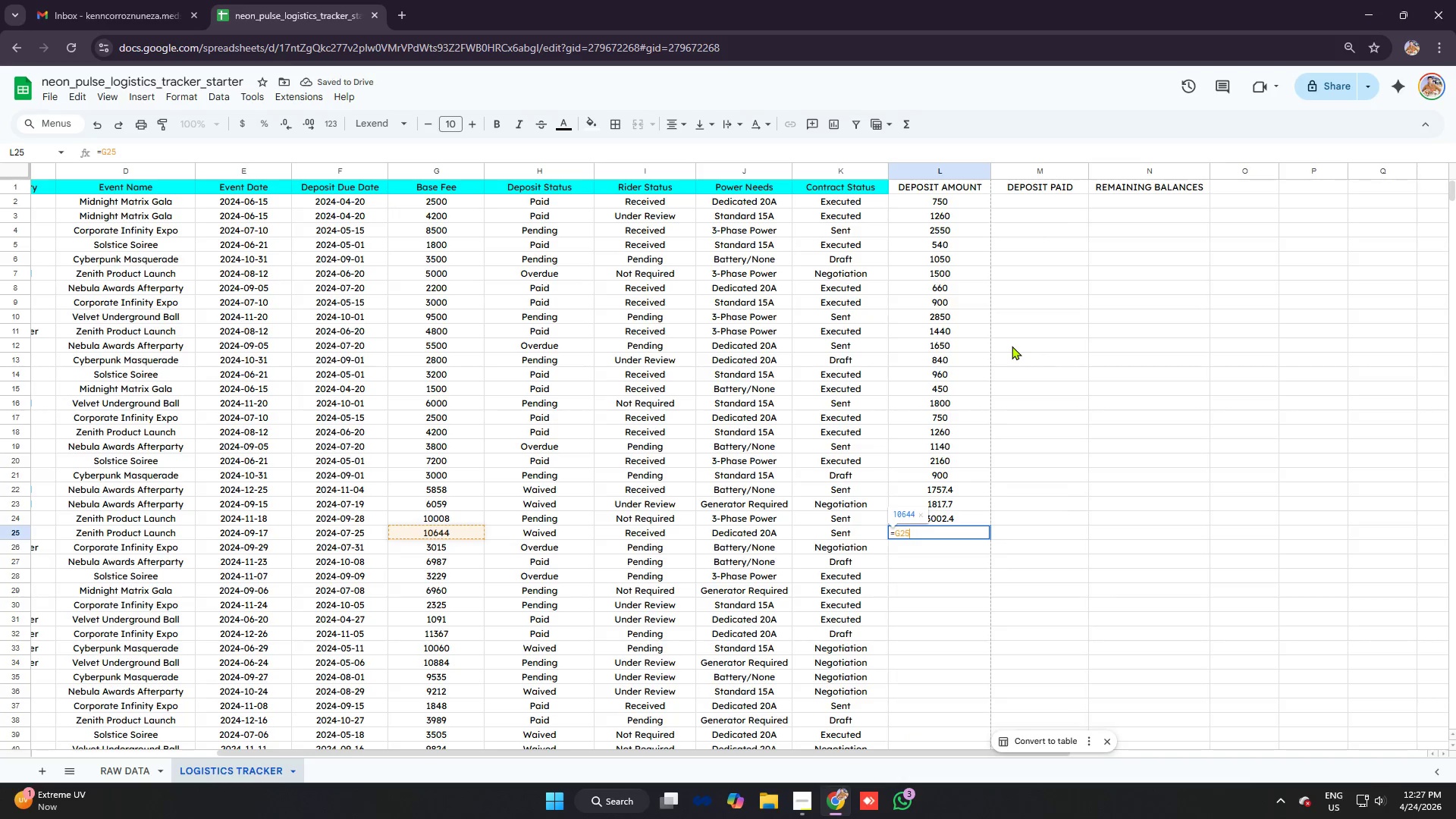 
key(Control+V)
 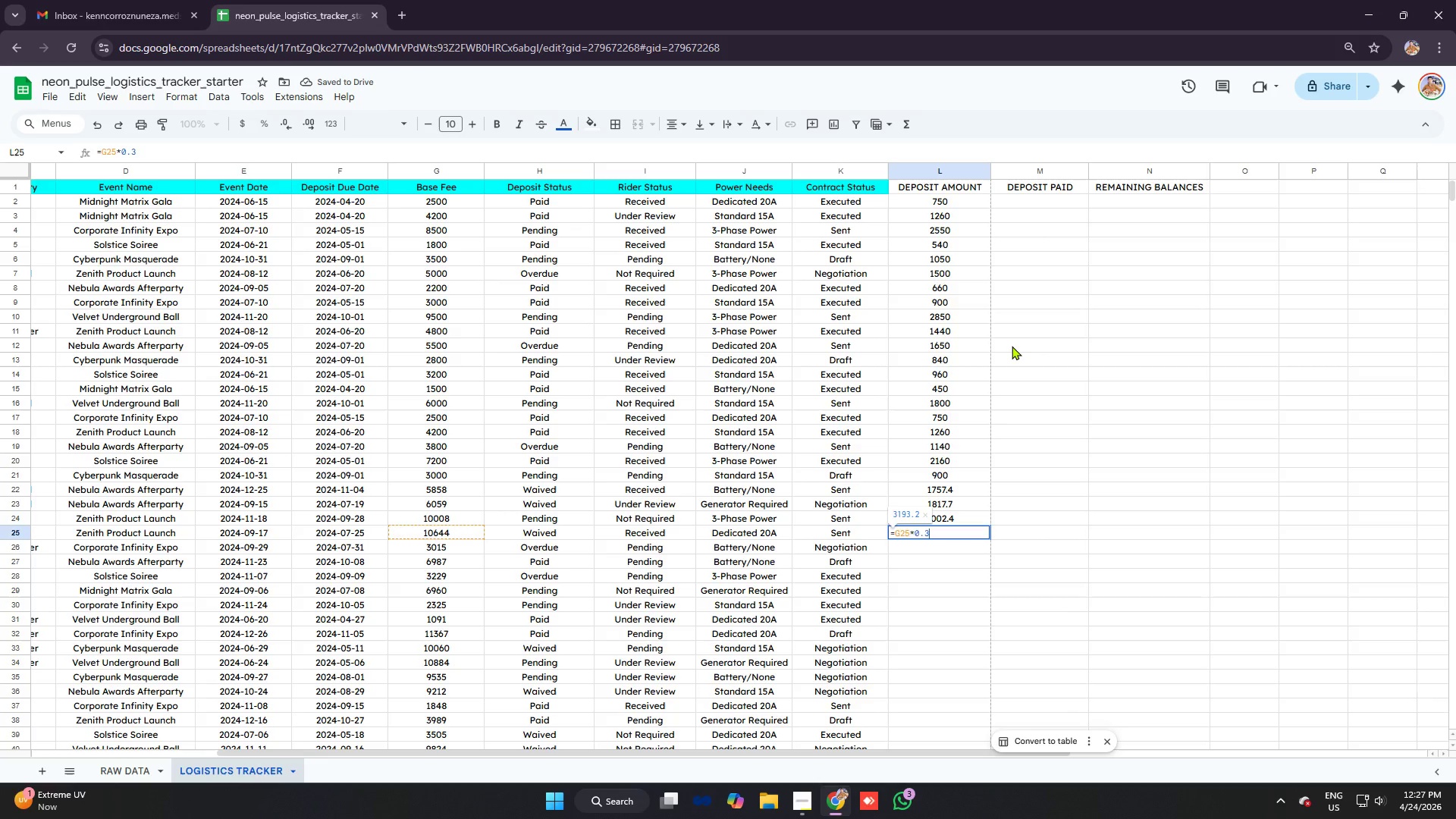 
key(Enter)
 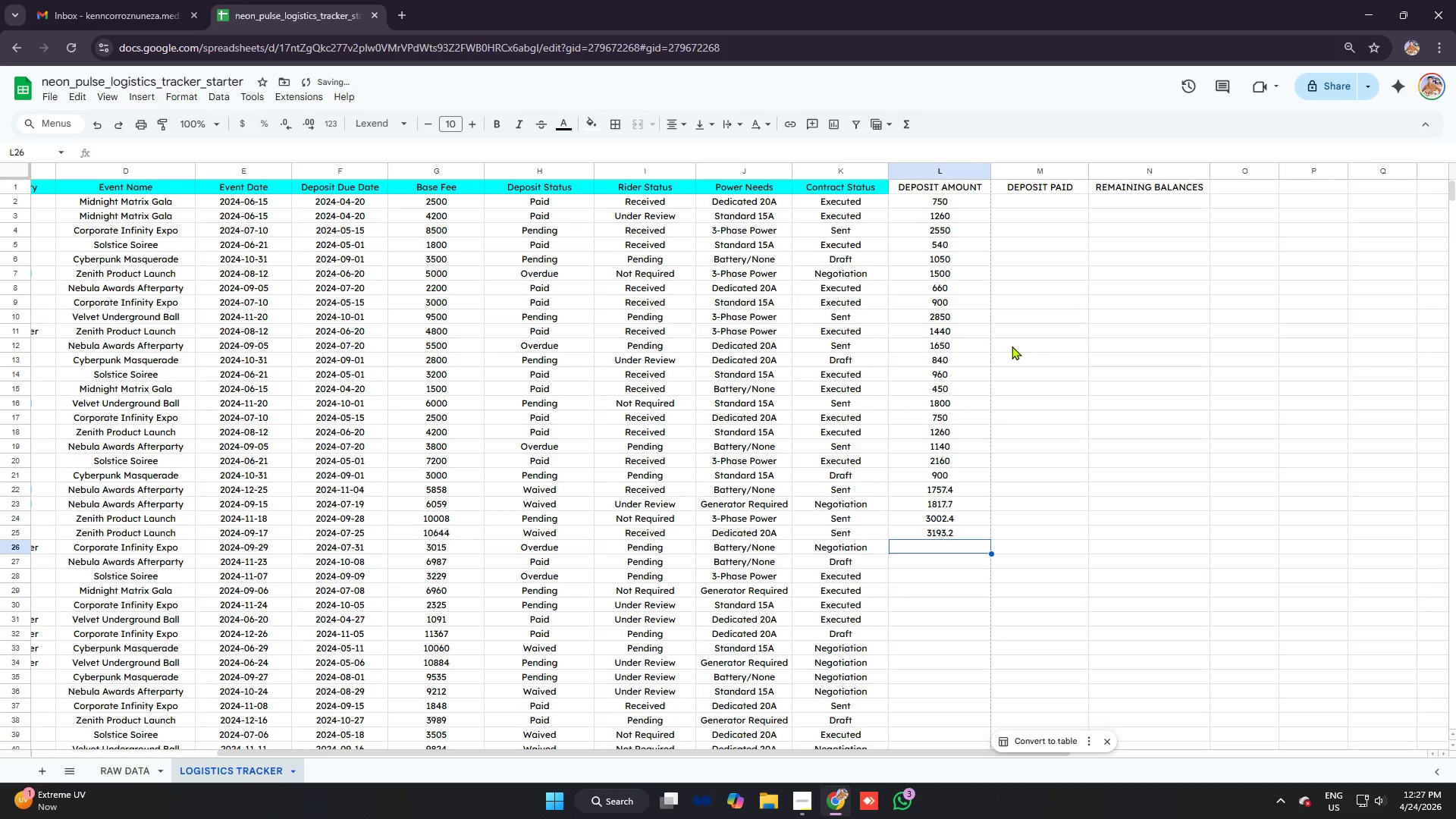 
type(=G26)
 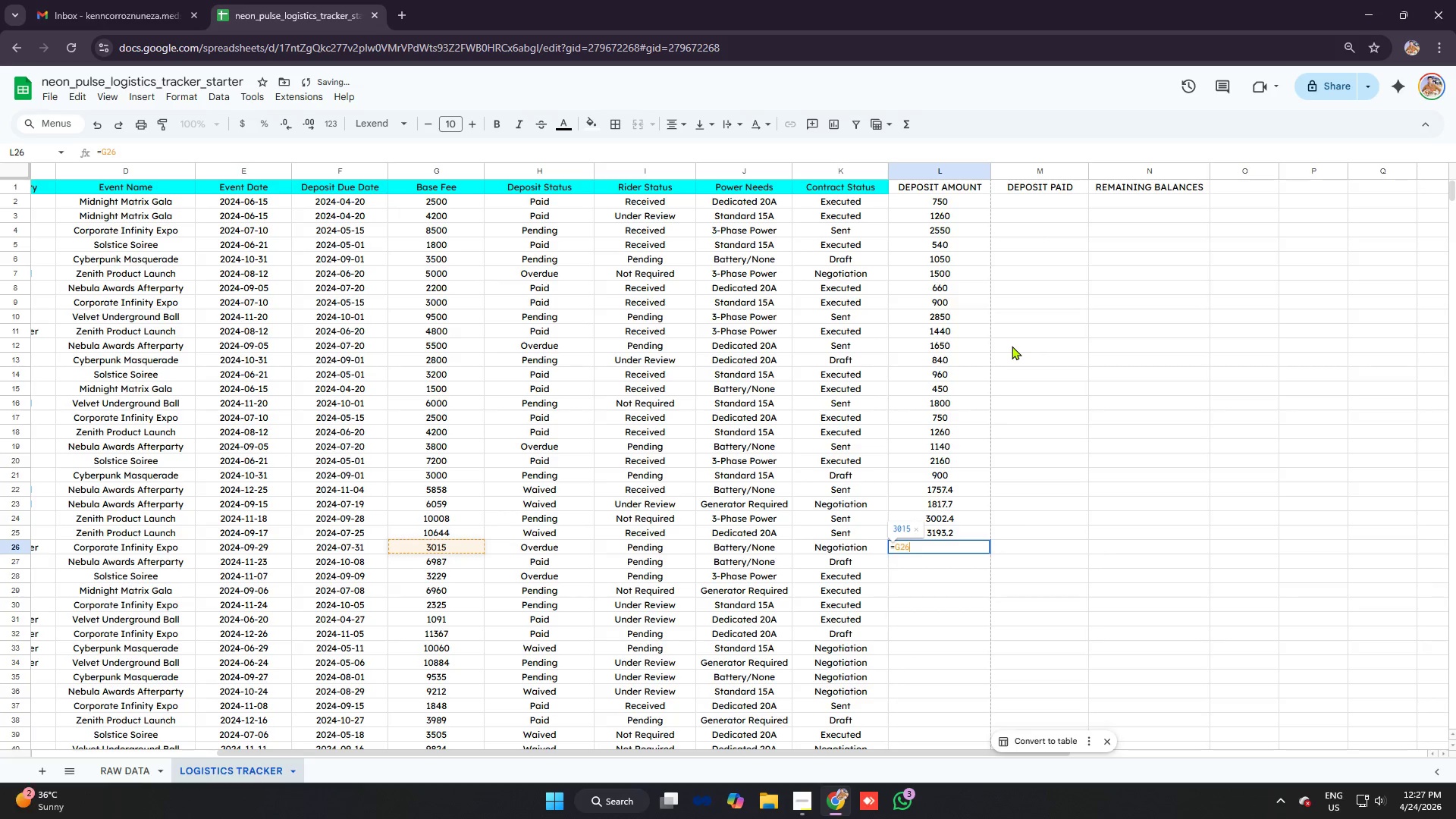 
key(Control+V)
 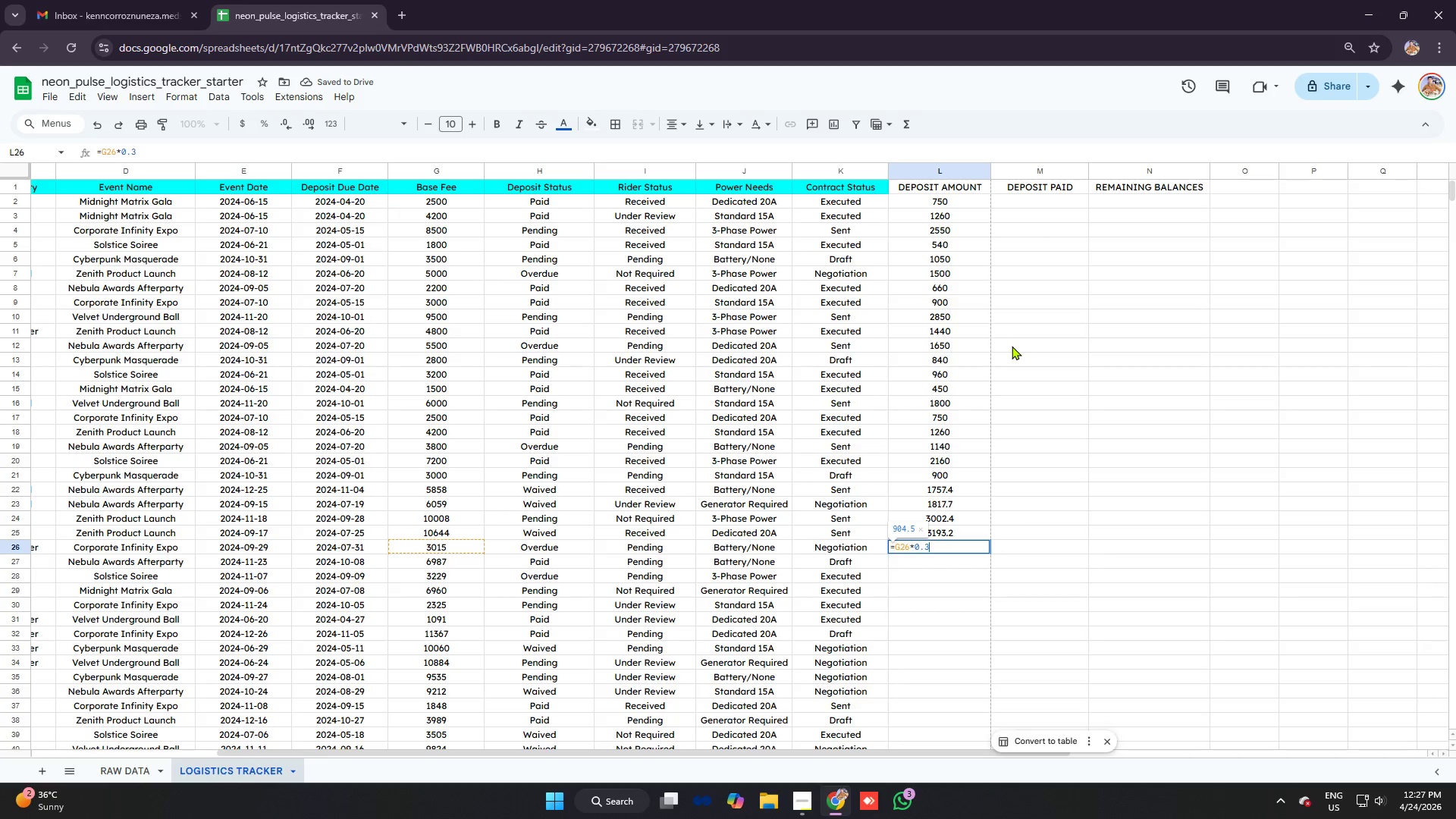 
key(Enter)
 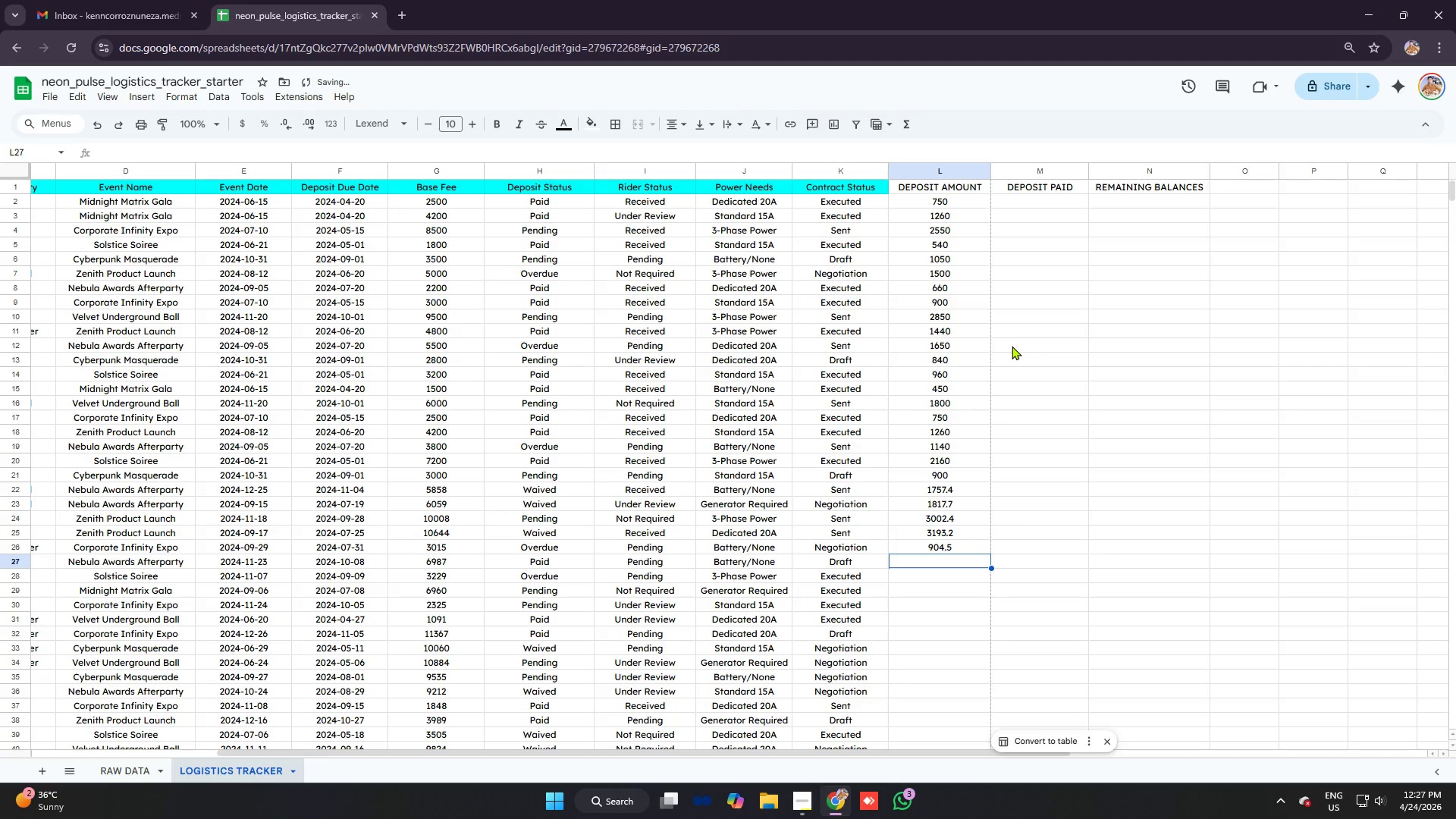 
type(=G27)
 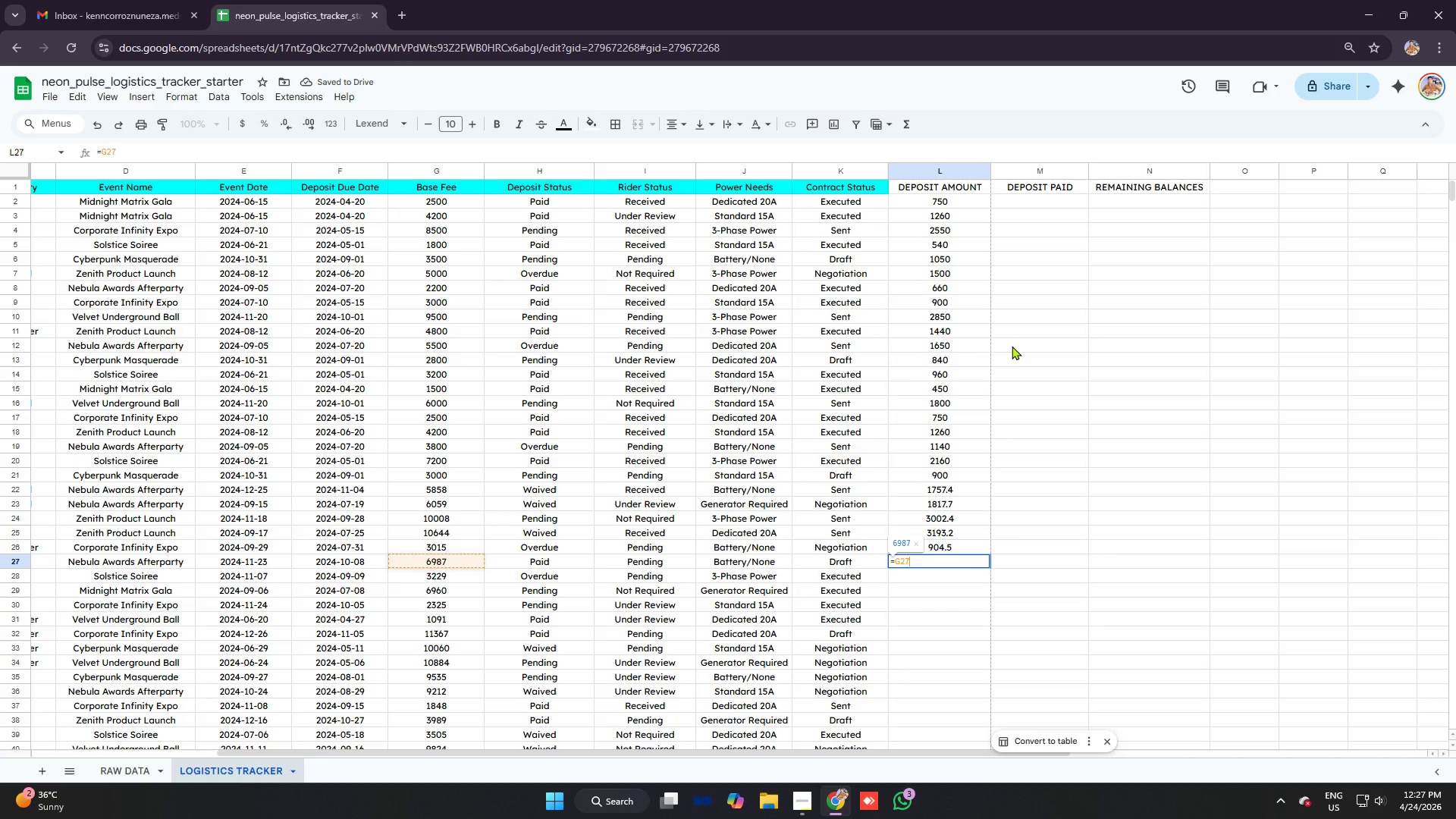 
key(Control+V)
 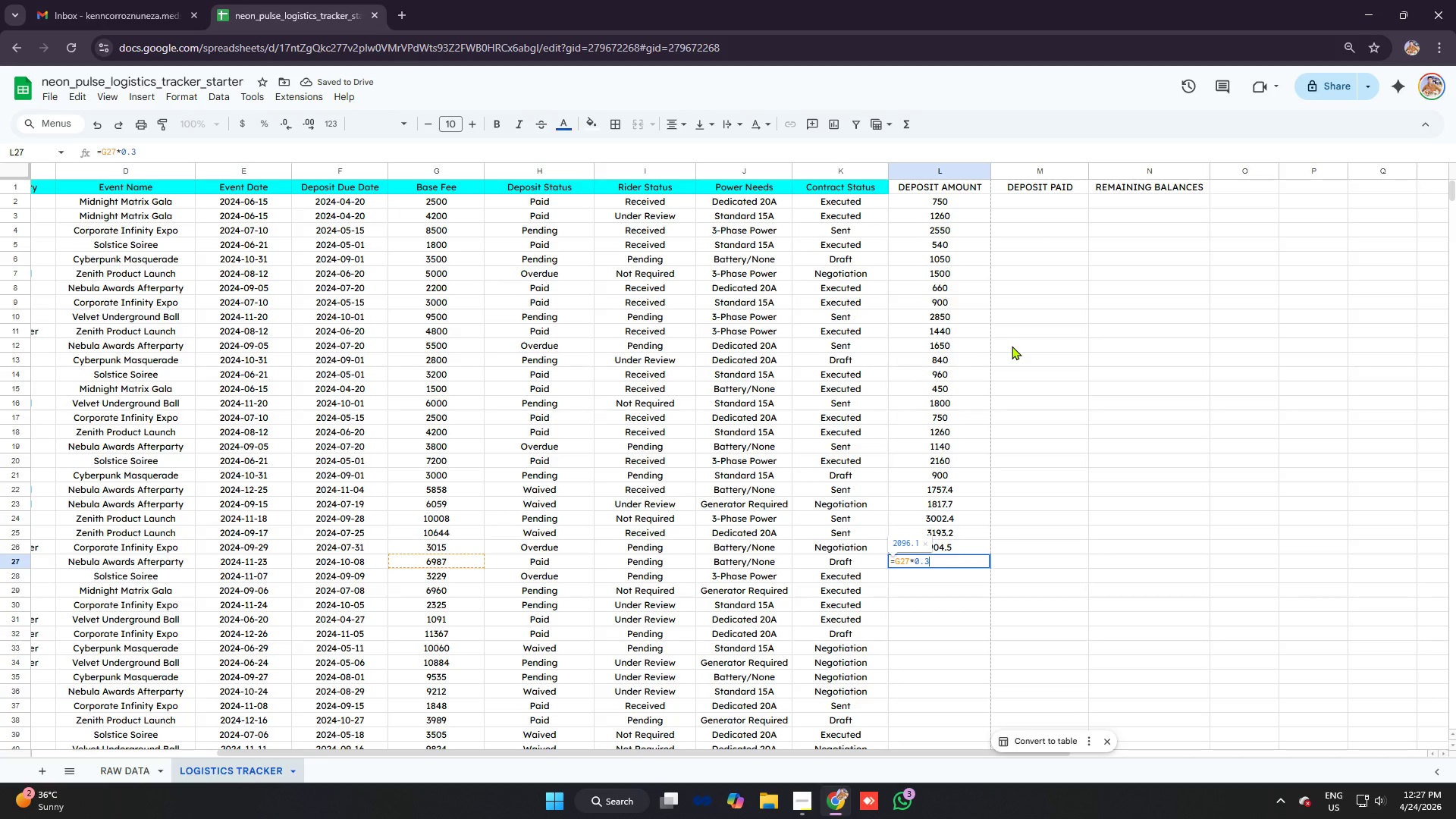 
key(Enter)
 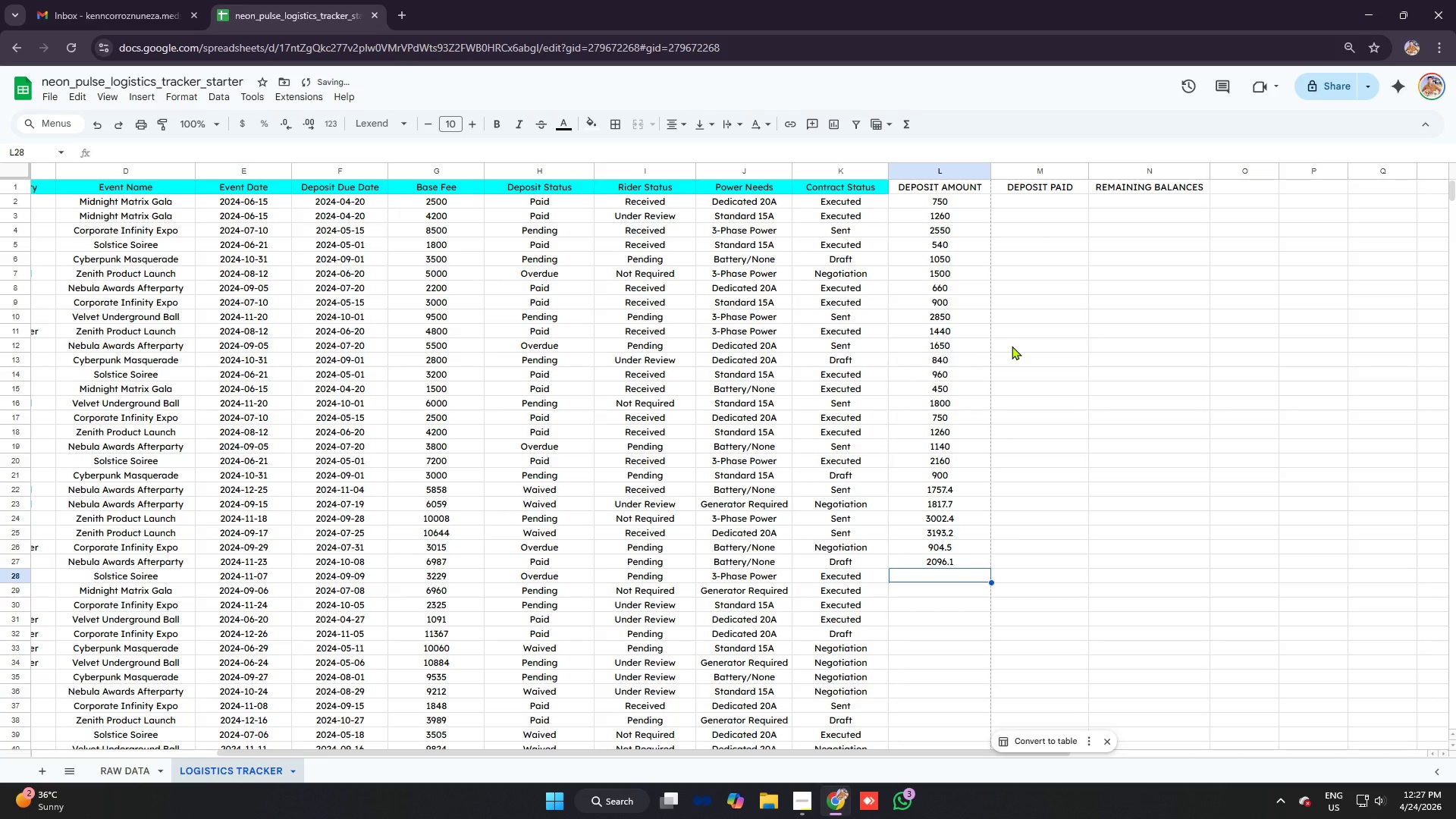 
type(=G28)
 